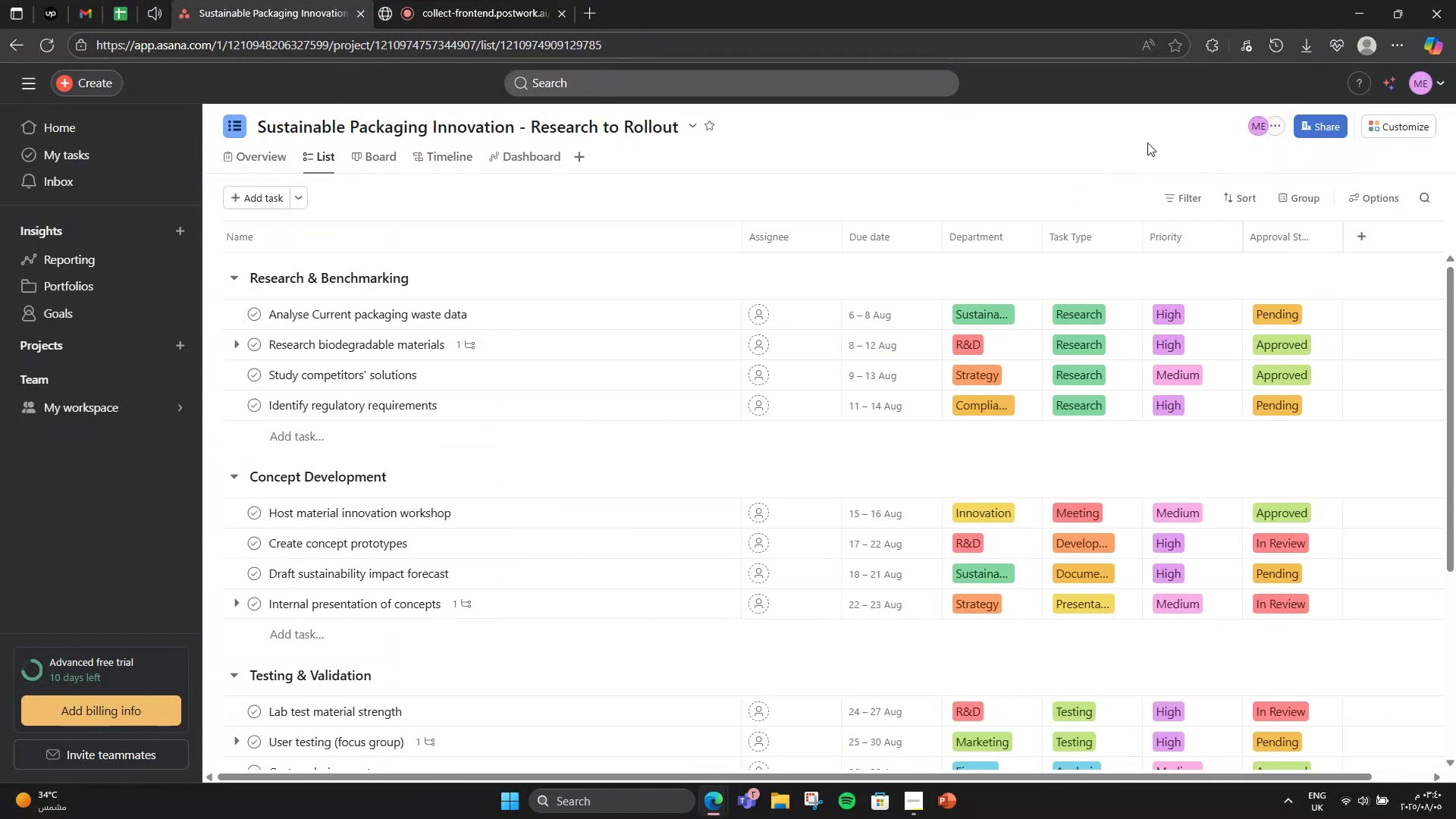 
mouse_move([647, 143])
 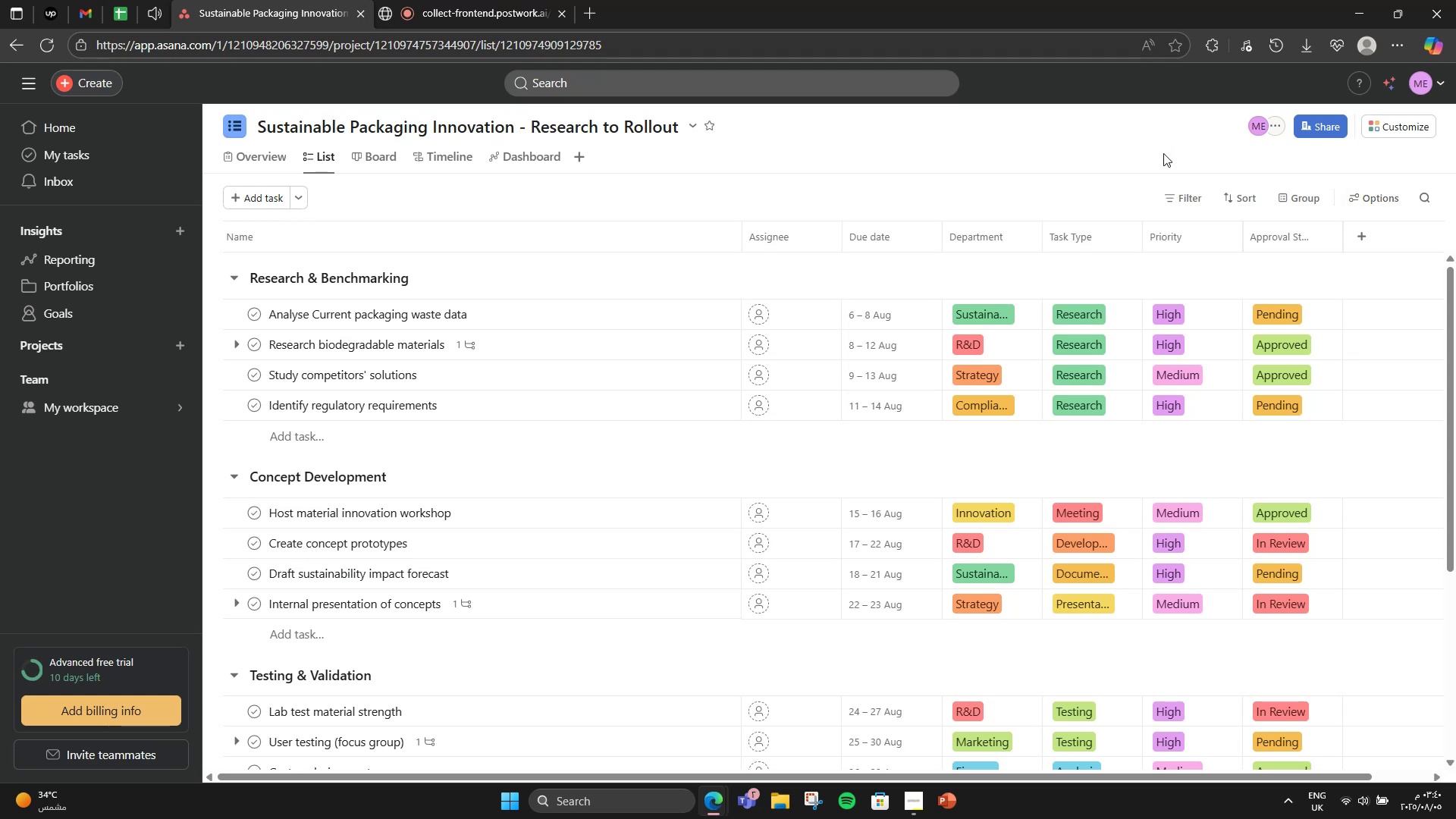 
wait(6.3)
 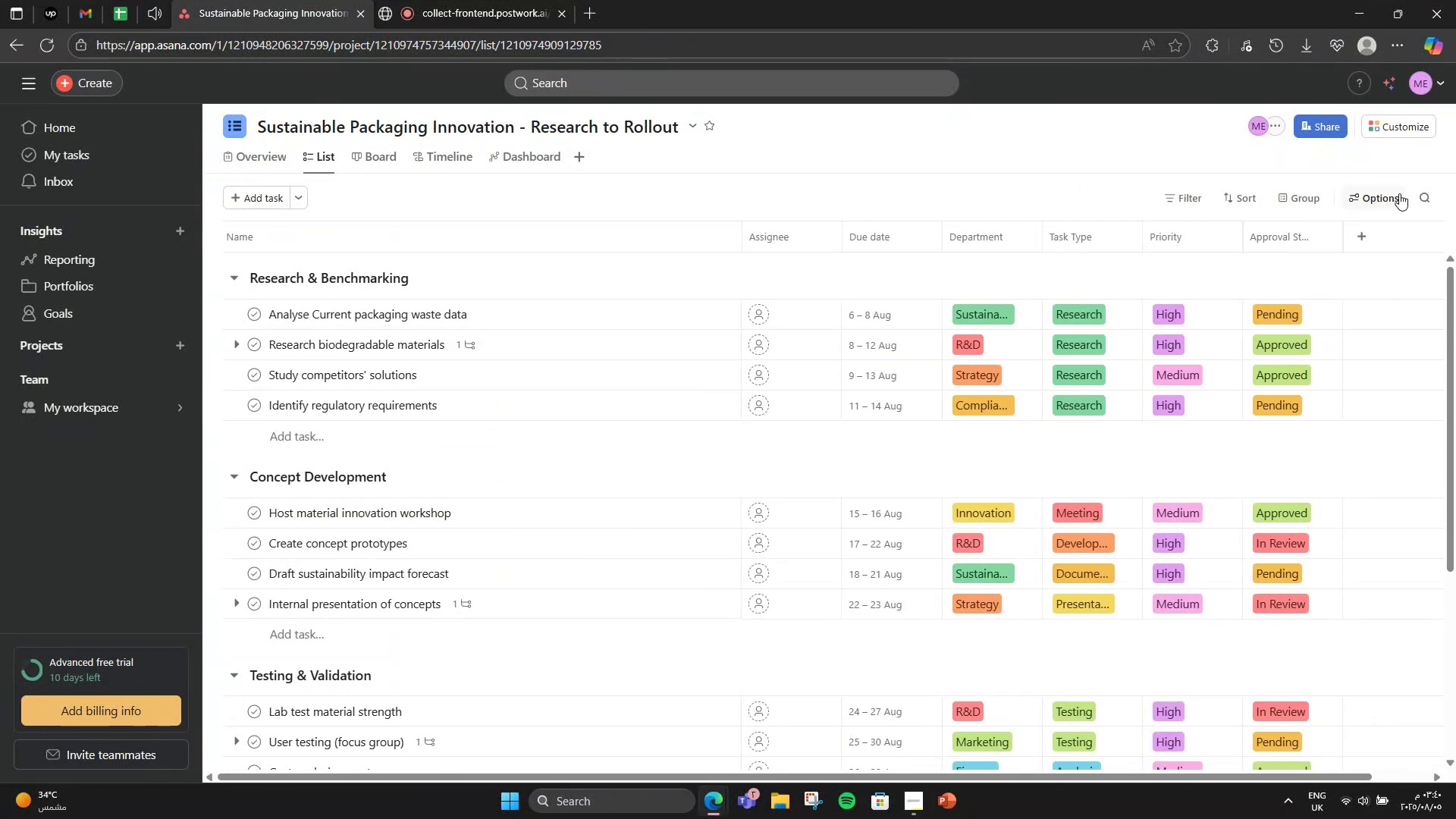 
left_click([301, 195])
 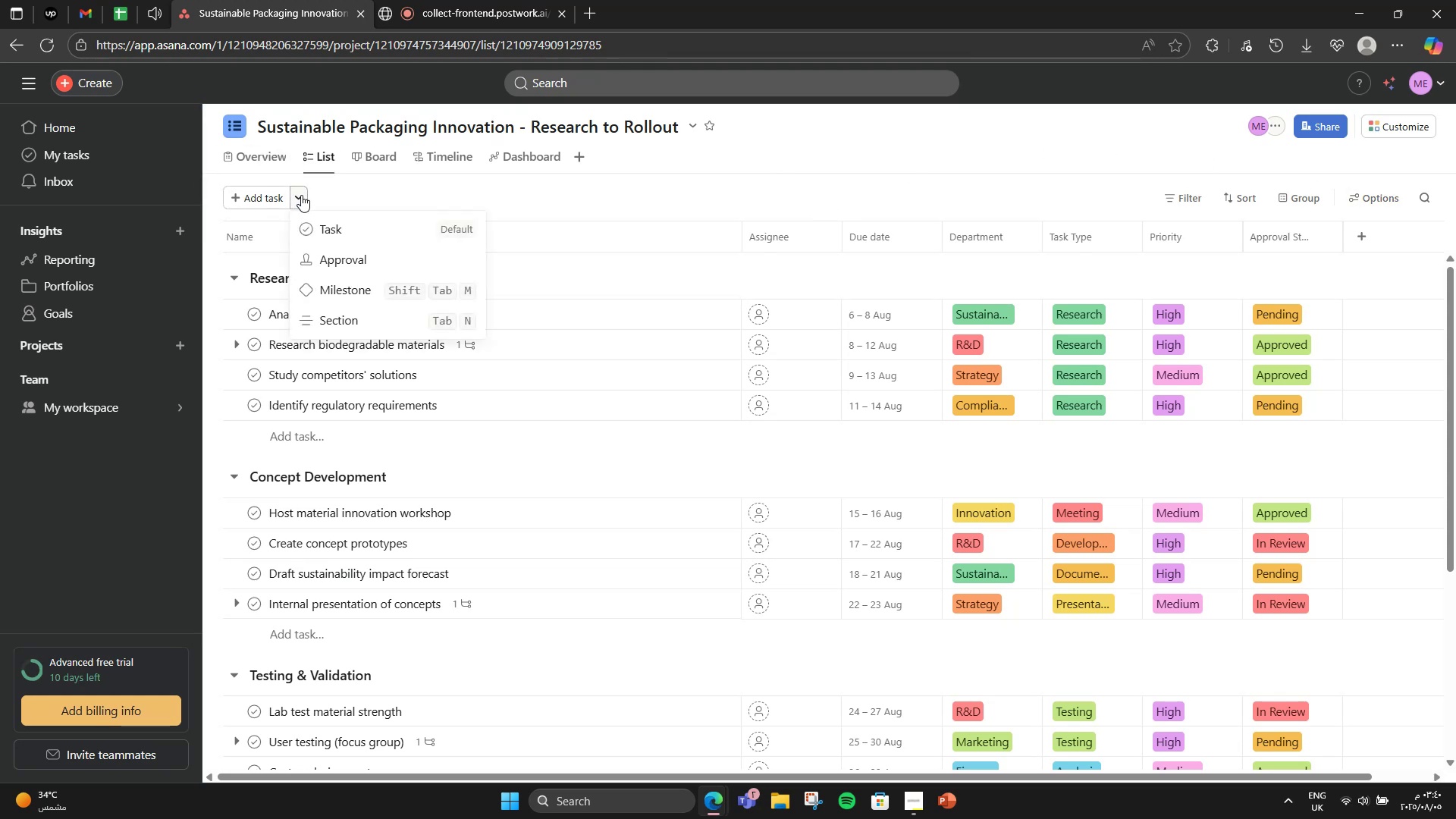 
left_click([301, 195])
 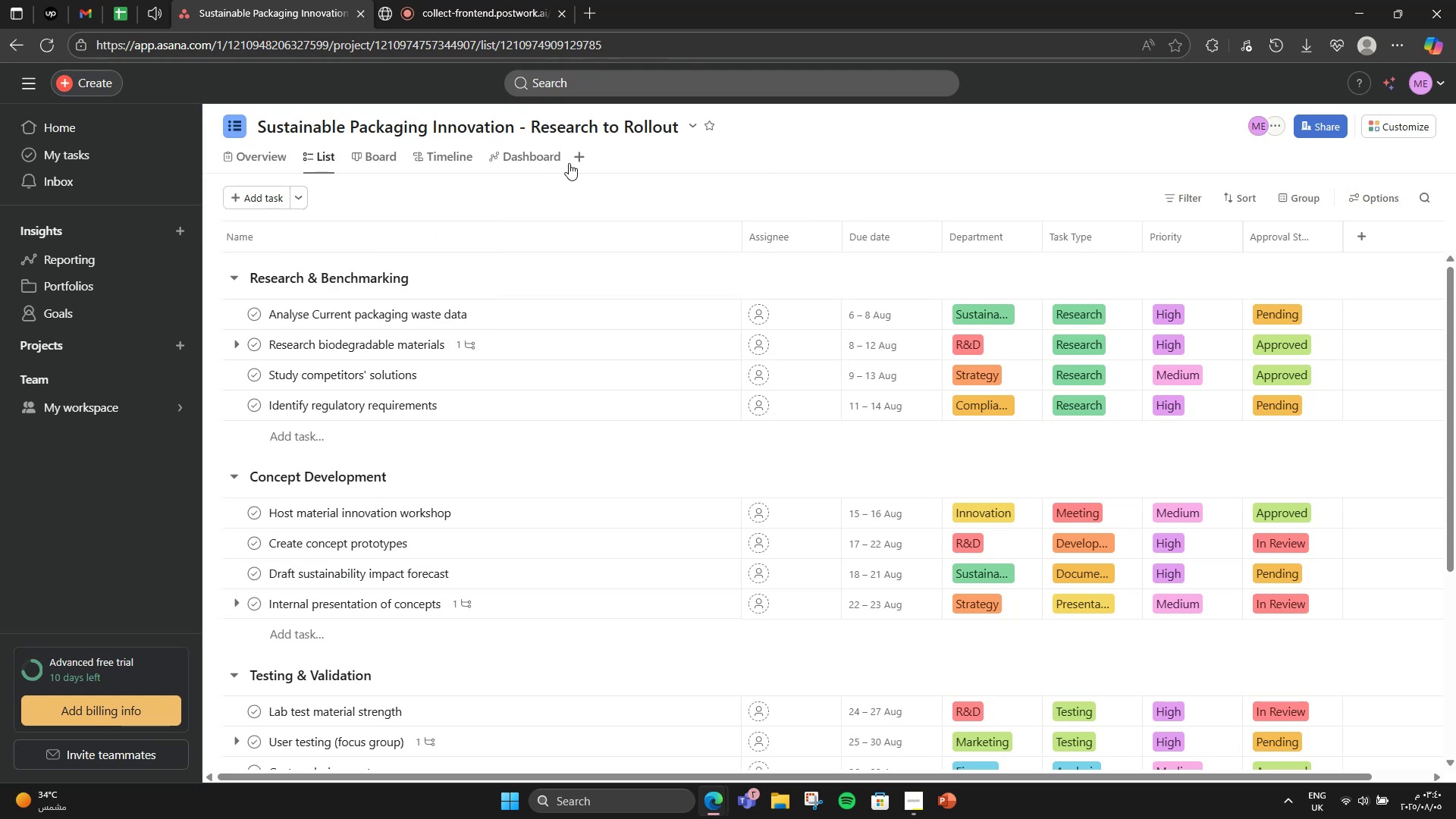 
left_click([581, 167])
 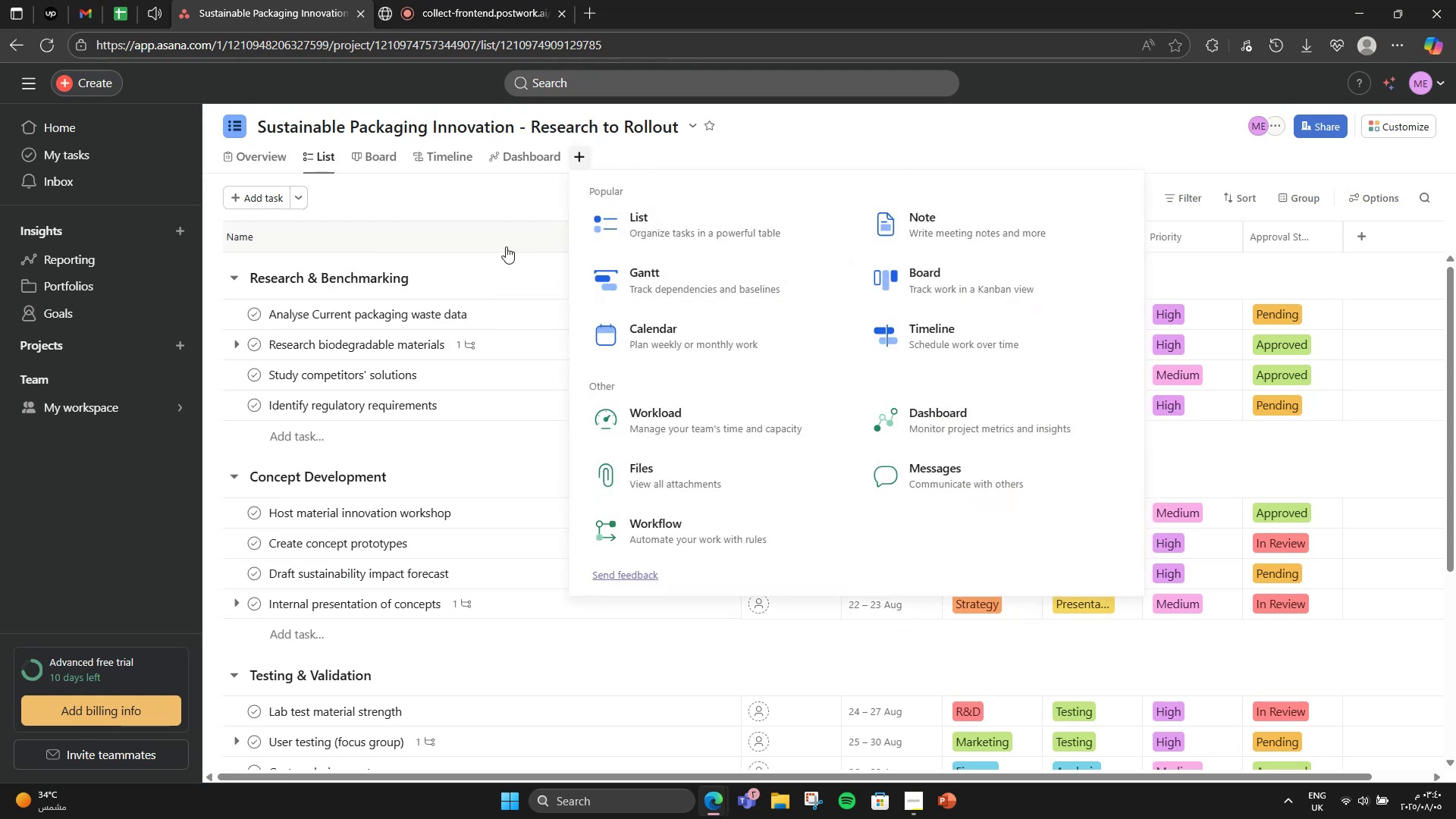 
left_click([504, 202])
 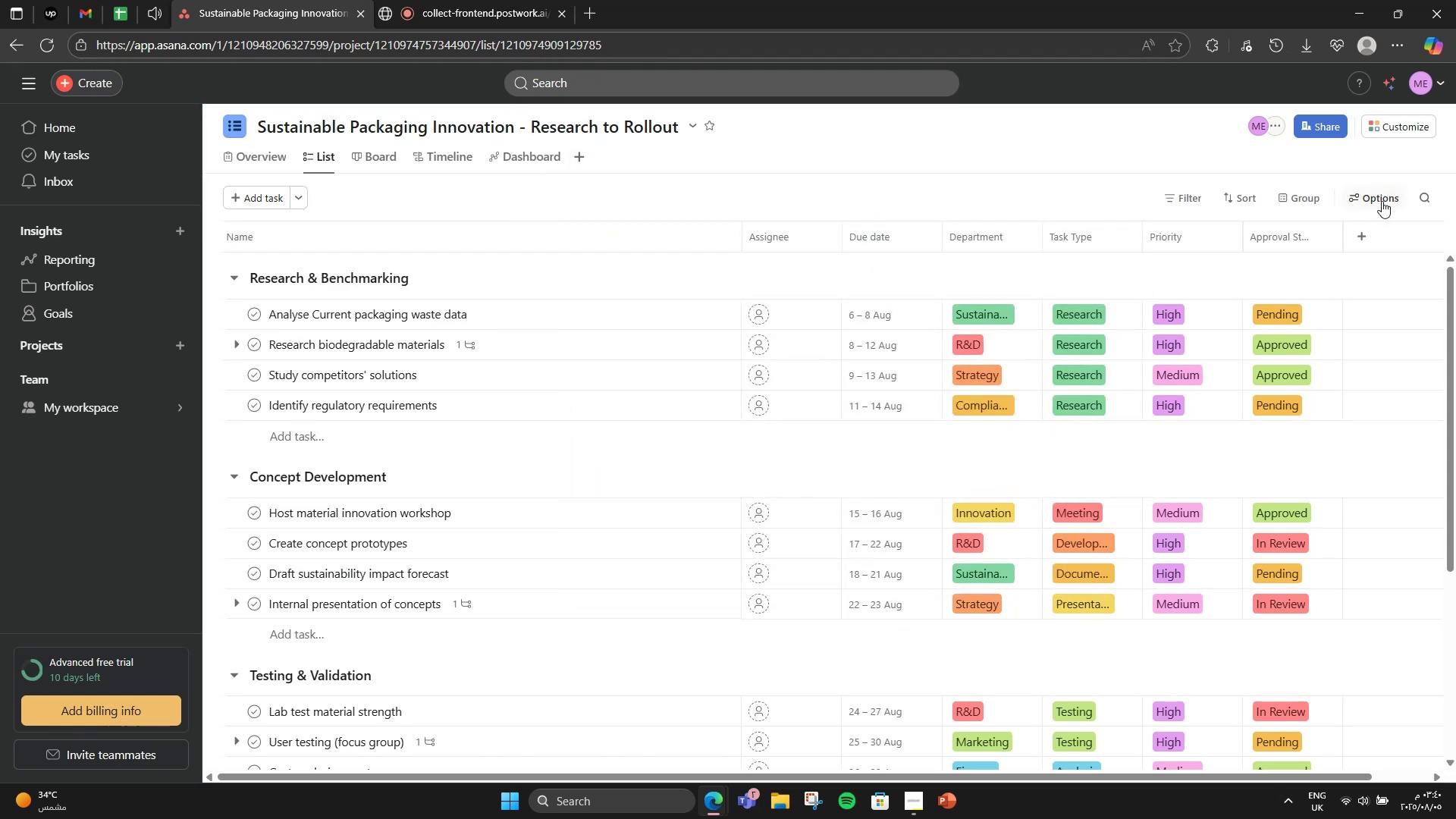 
left_click([1392, 199])
 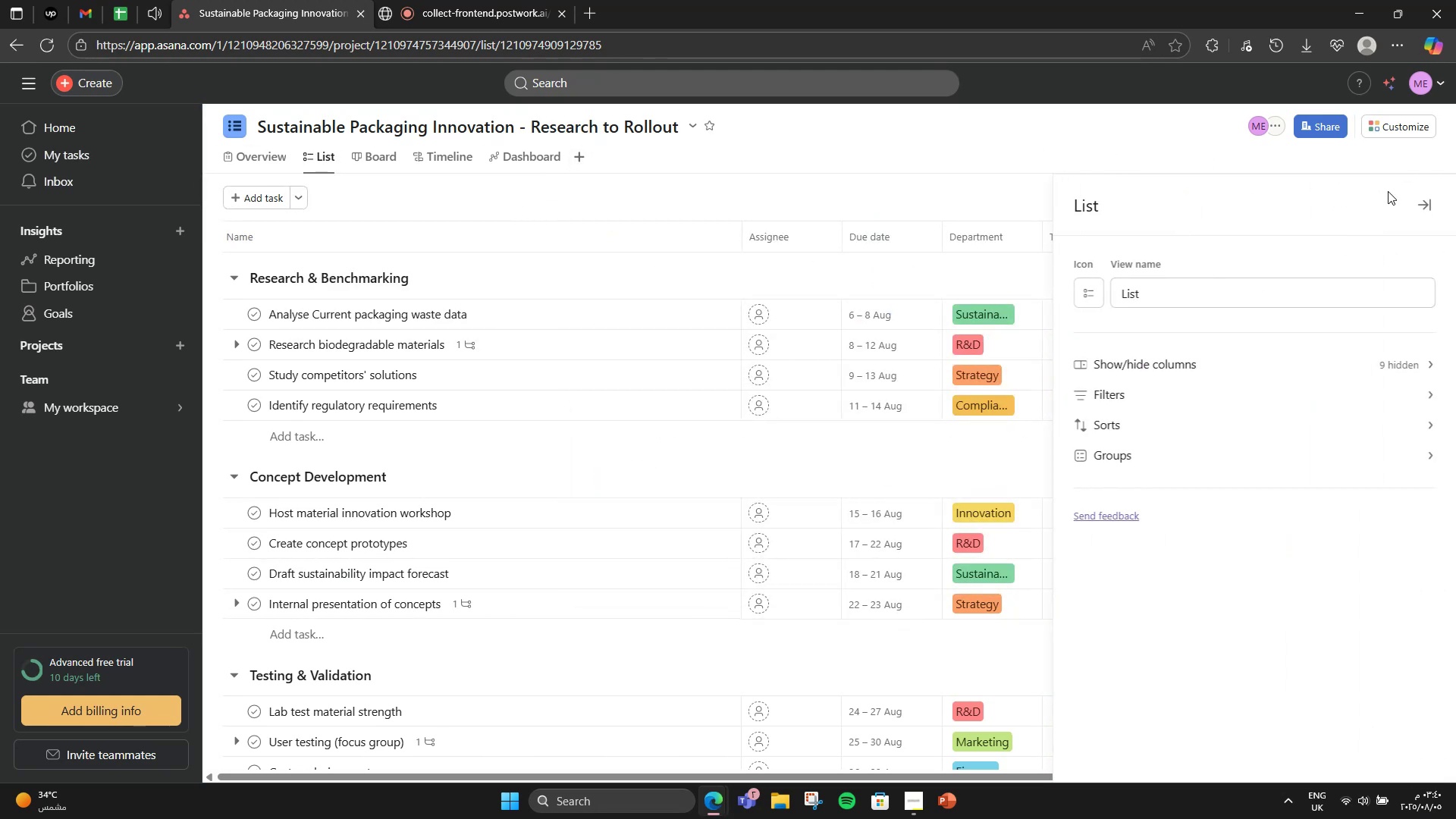 
double_click([1426, 202])
 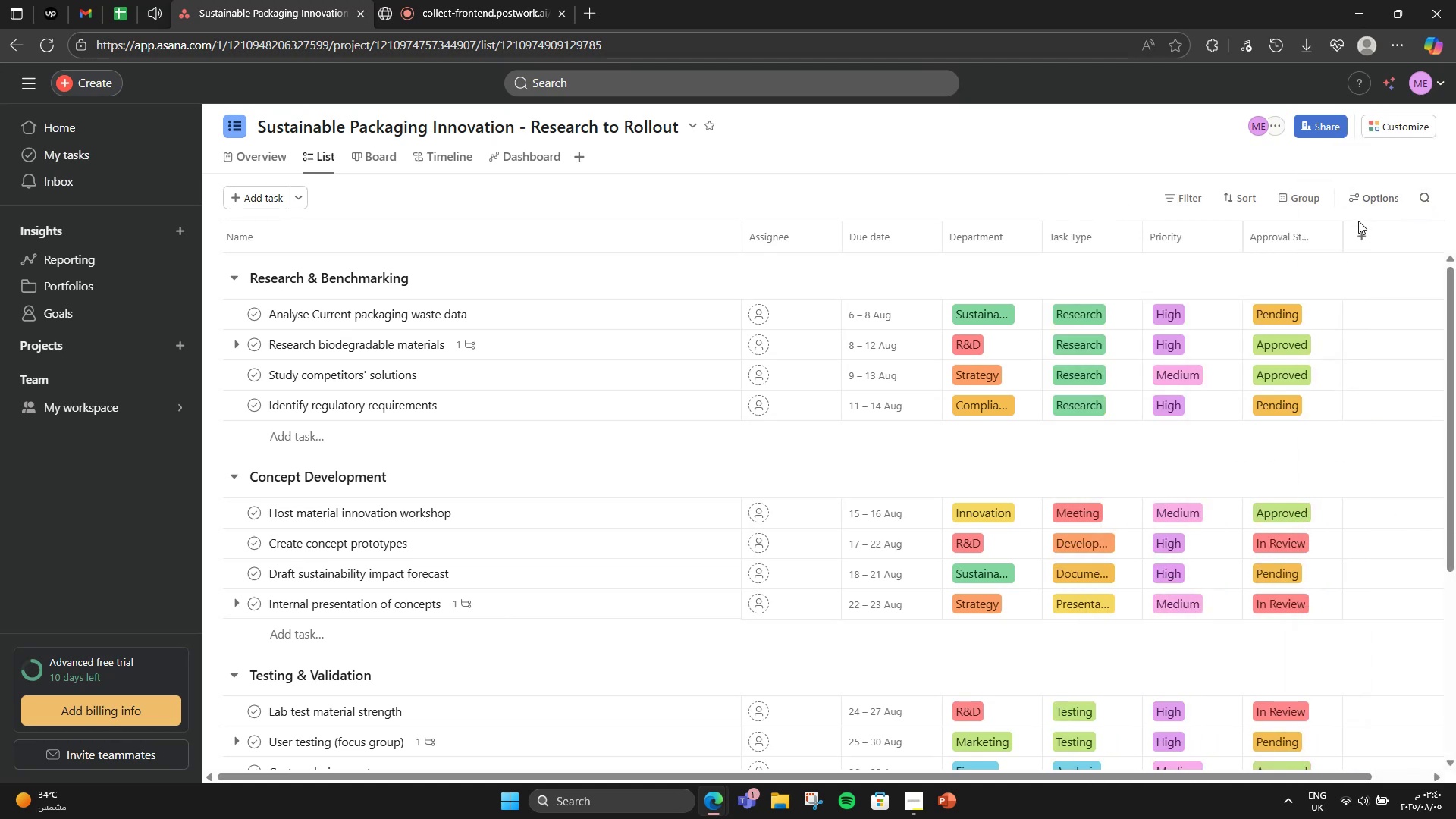 
left_click([1360, 227])
 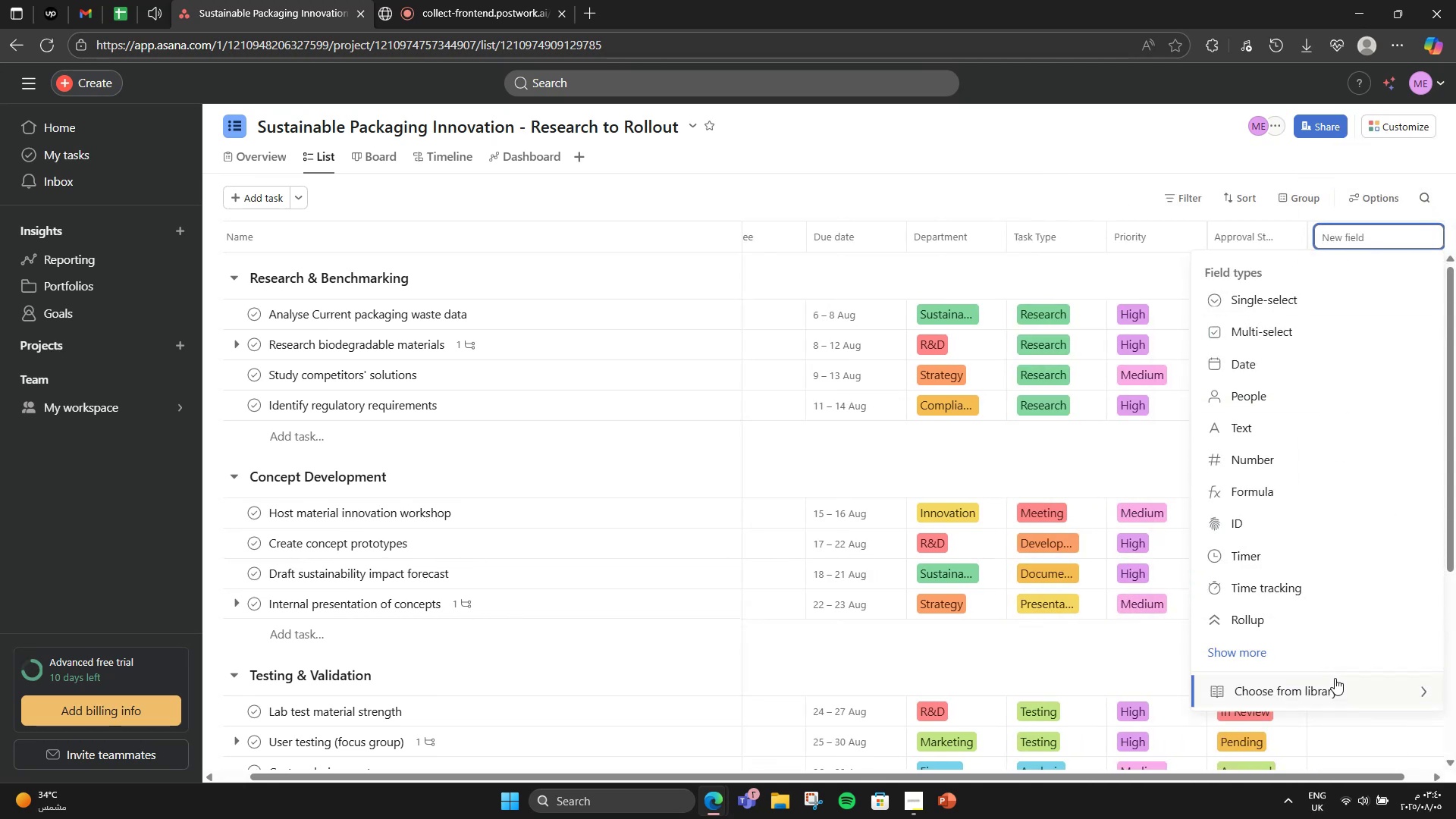 
left_click([1335, 681])
 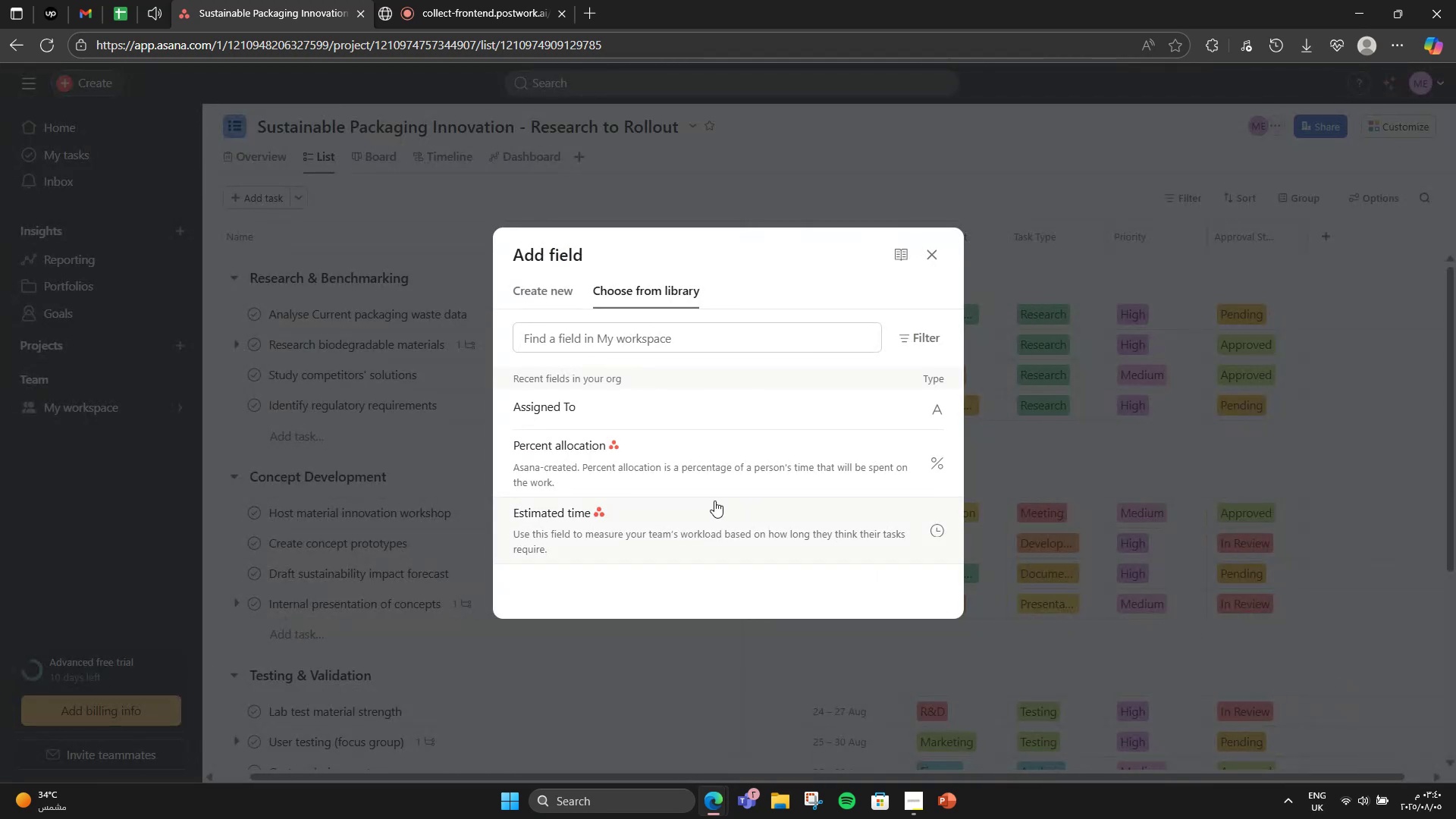 
scroll: coordinate [688, 456], scroll_direction: up, amount: 3.0
 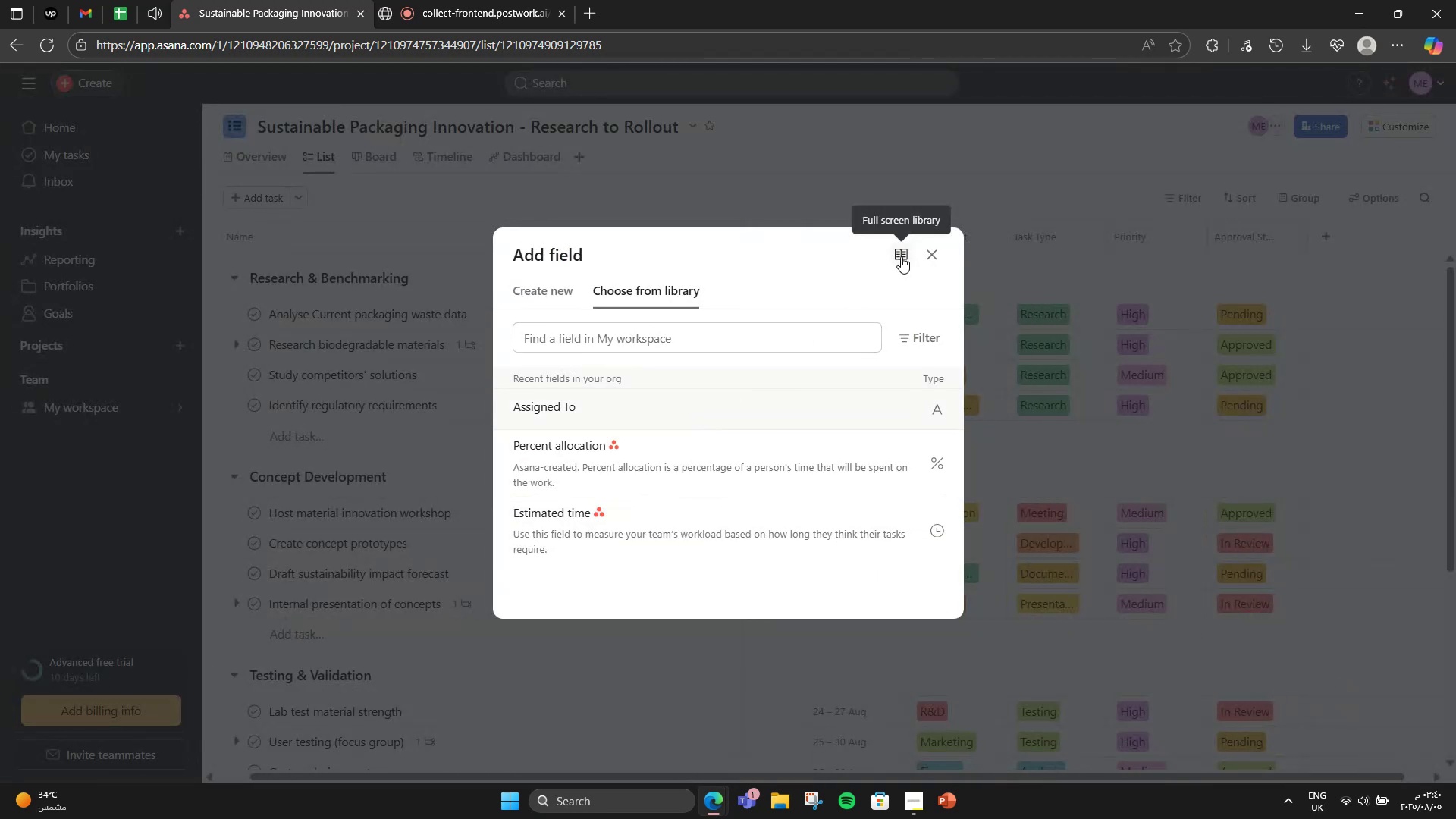 
left_click([930, 250])
 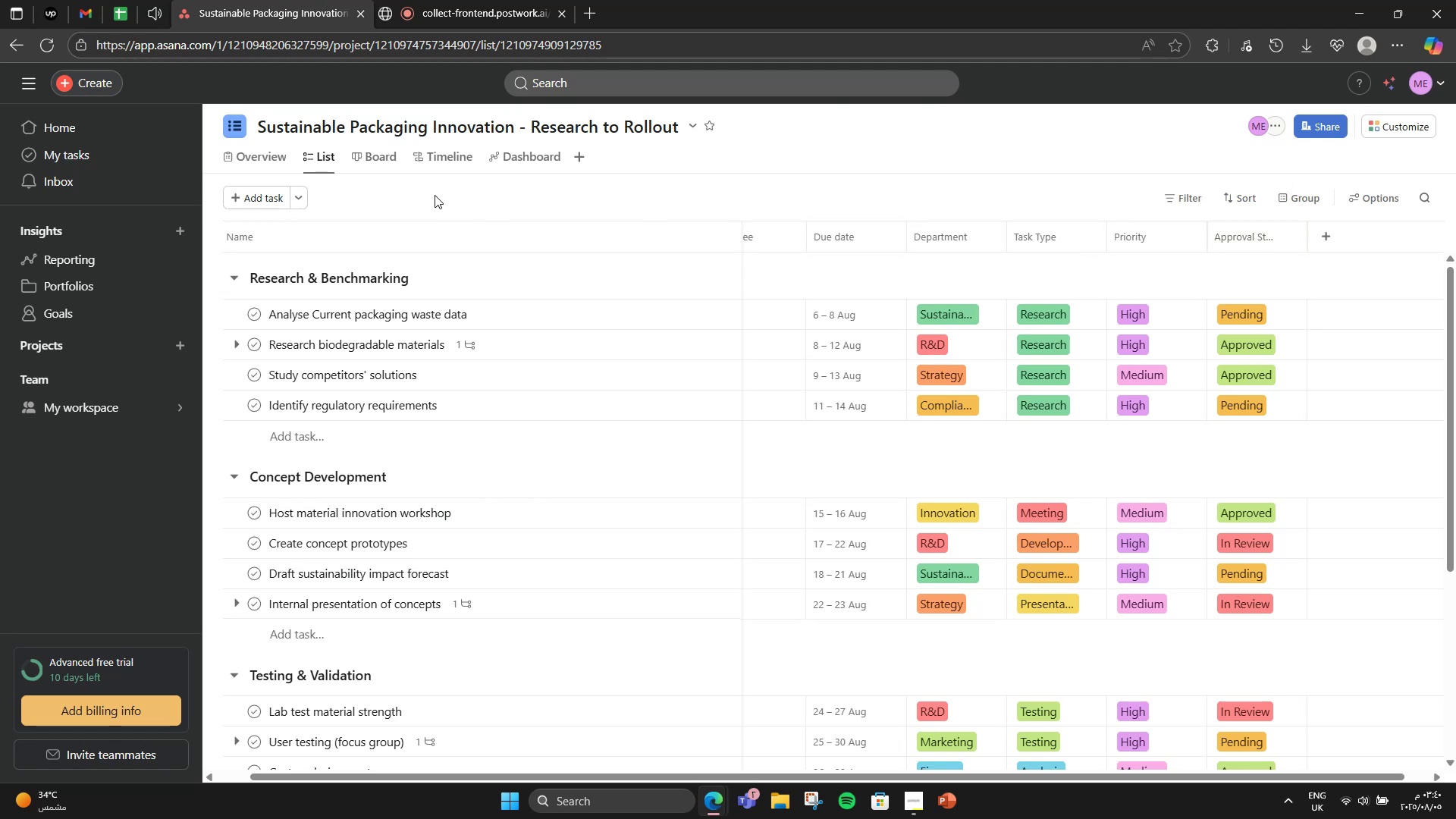 
left_click_drag(start_coordinate=[739, 240], to_coordinate=[488, 196])
 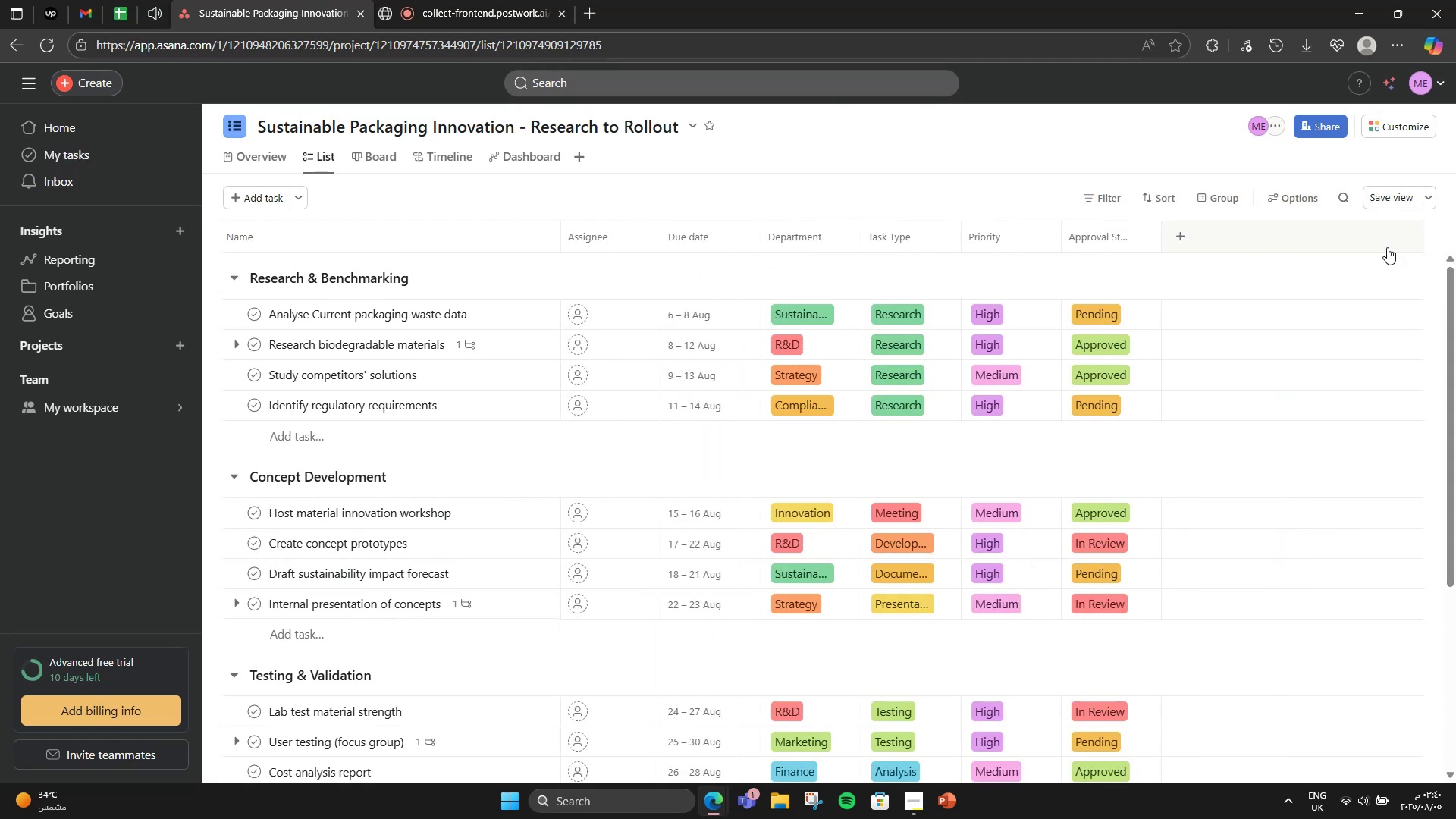 
left_click([1288, 197])
 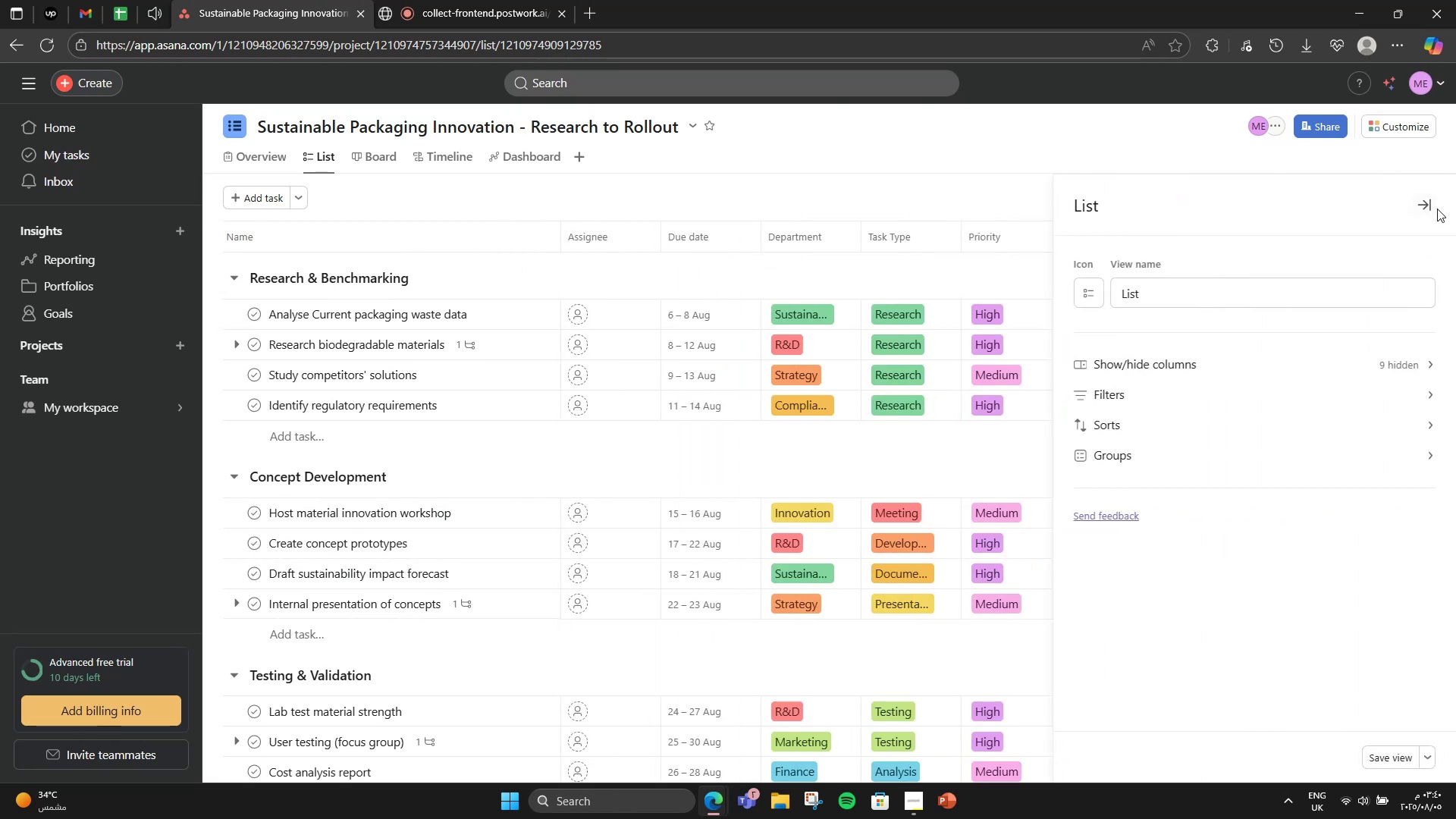 
left_click([1437, 209])
 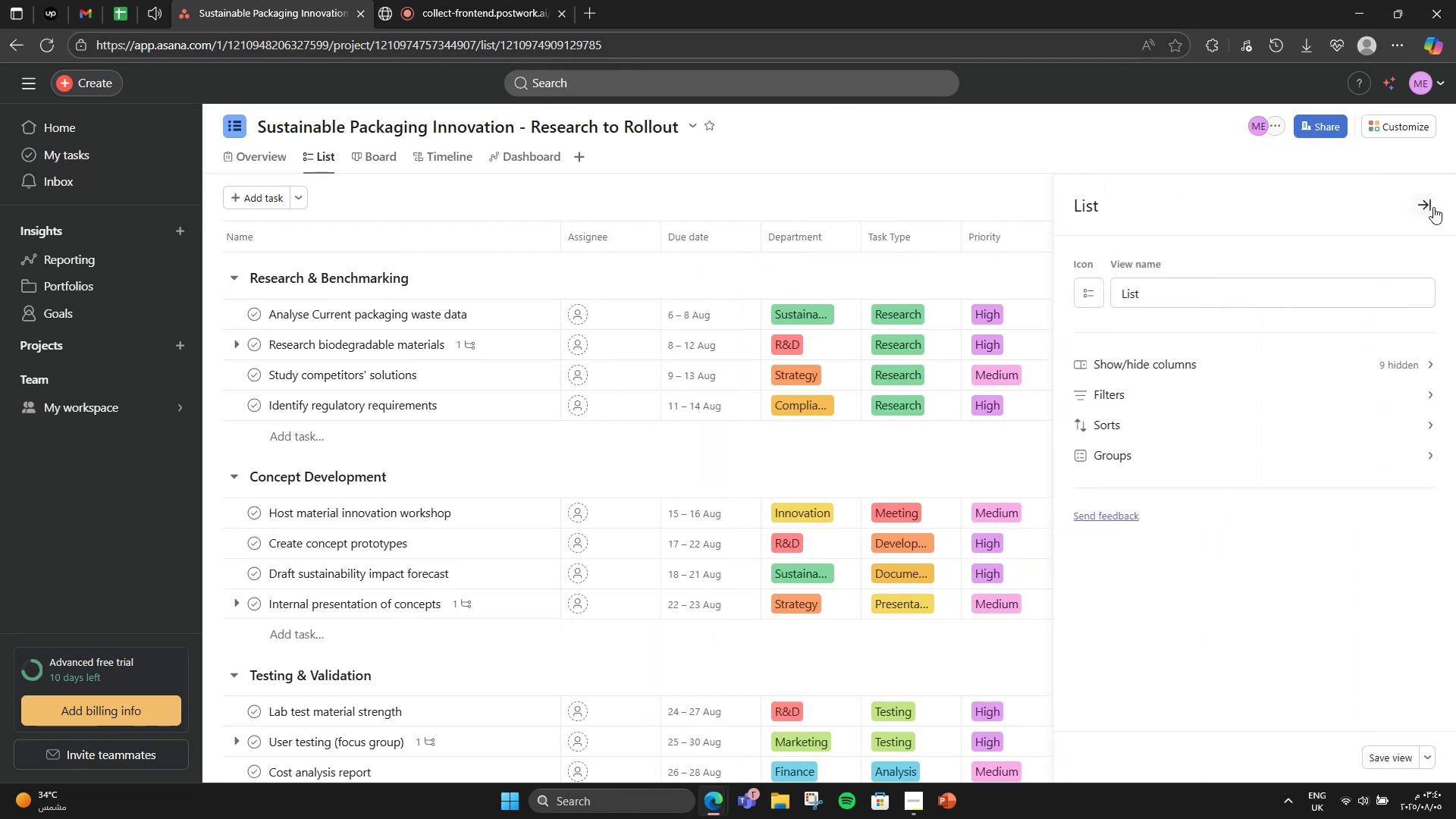 
left_click([1433, 207])
 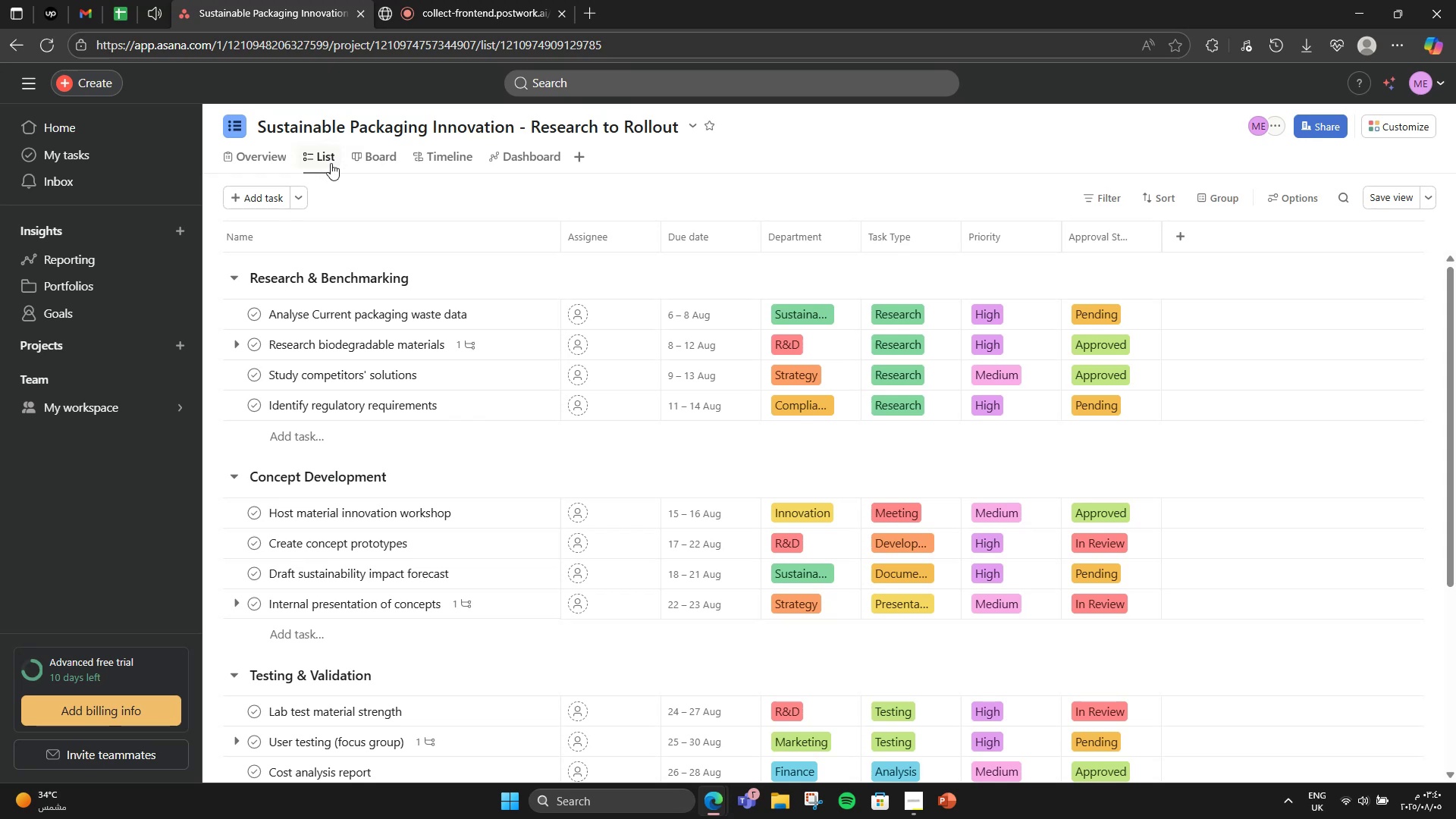 
left_click([303, 199])
 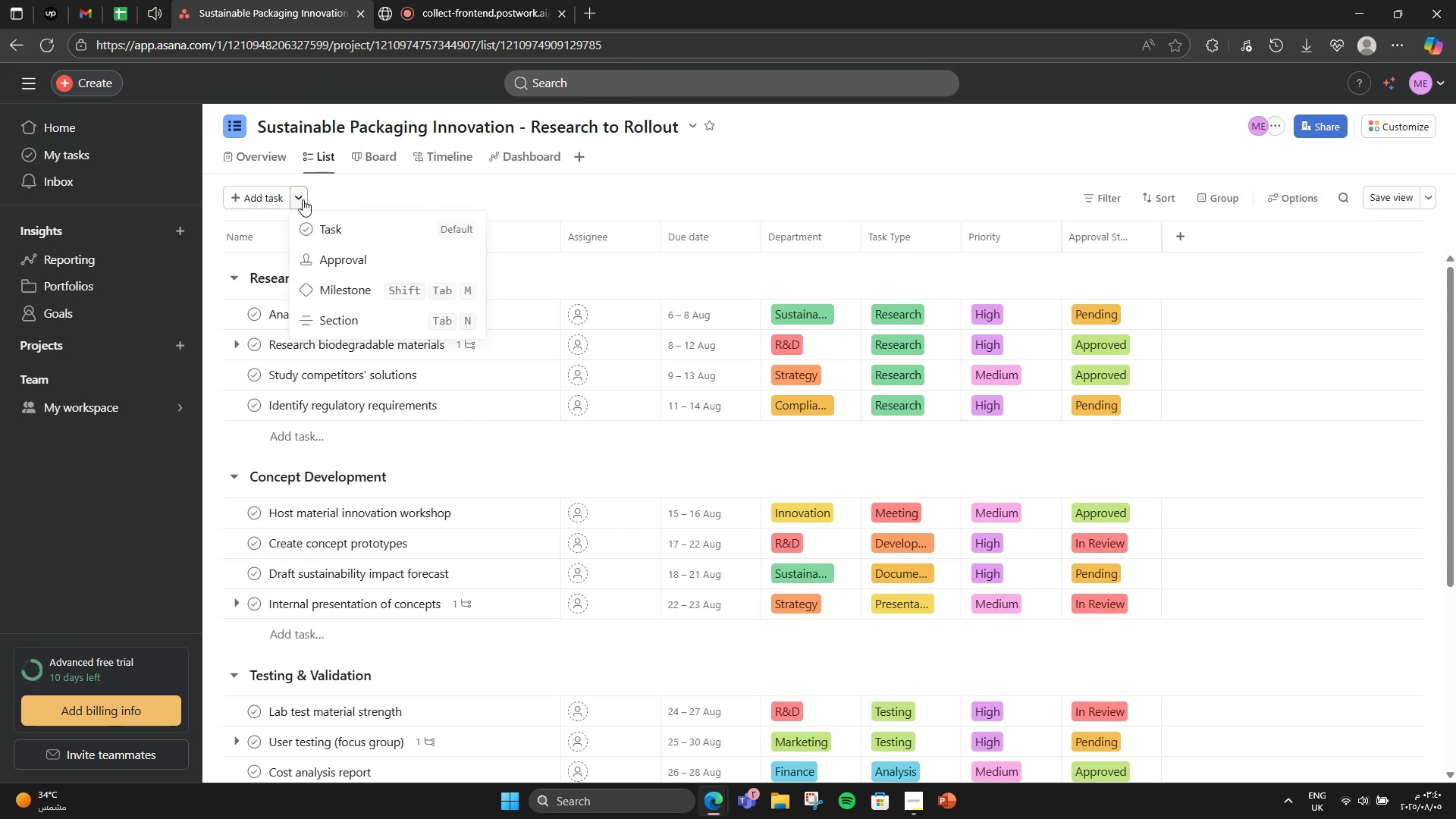 
left_click([303, 199])
 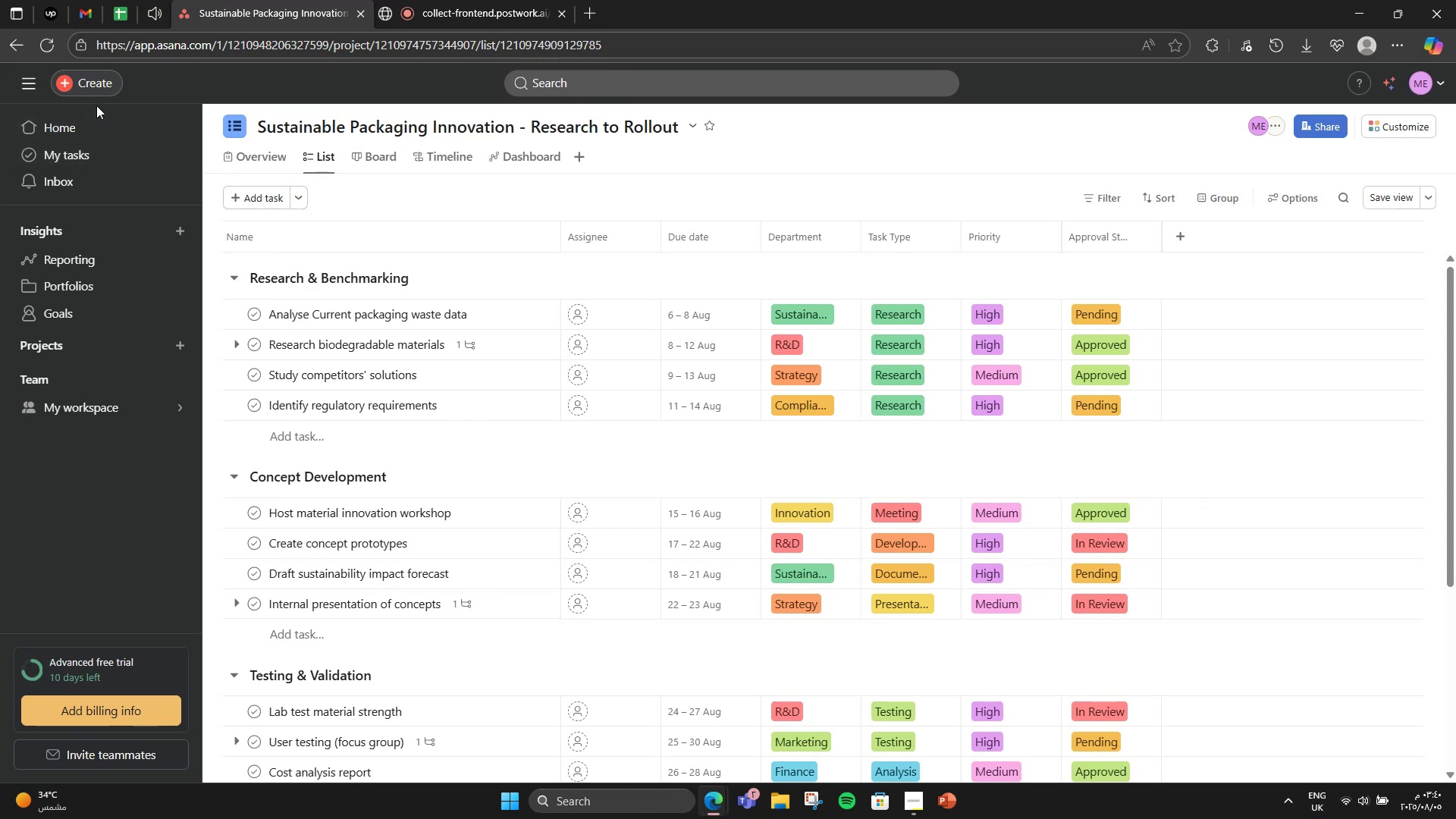 
left_click([83, 77])
 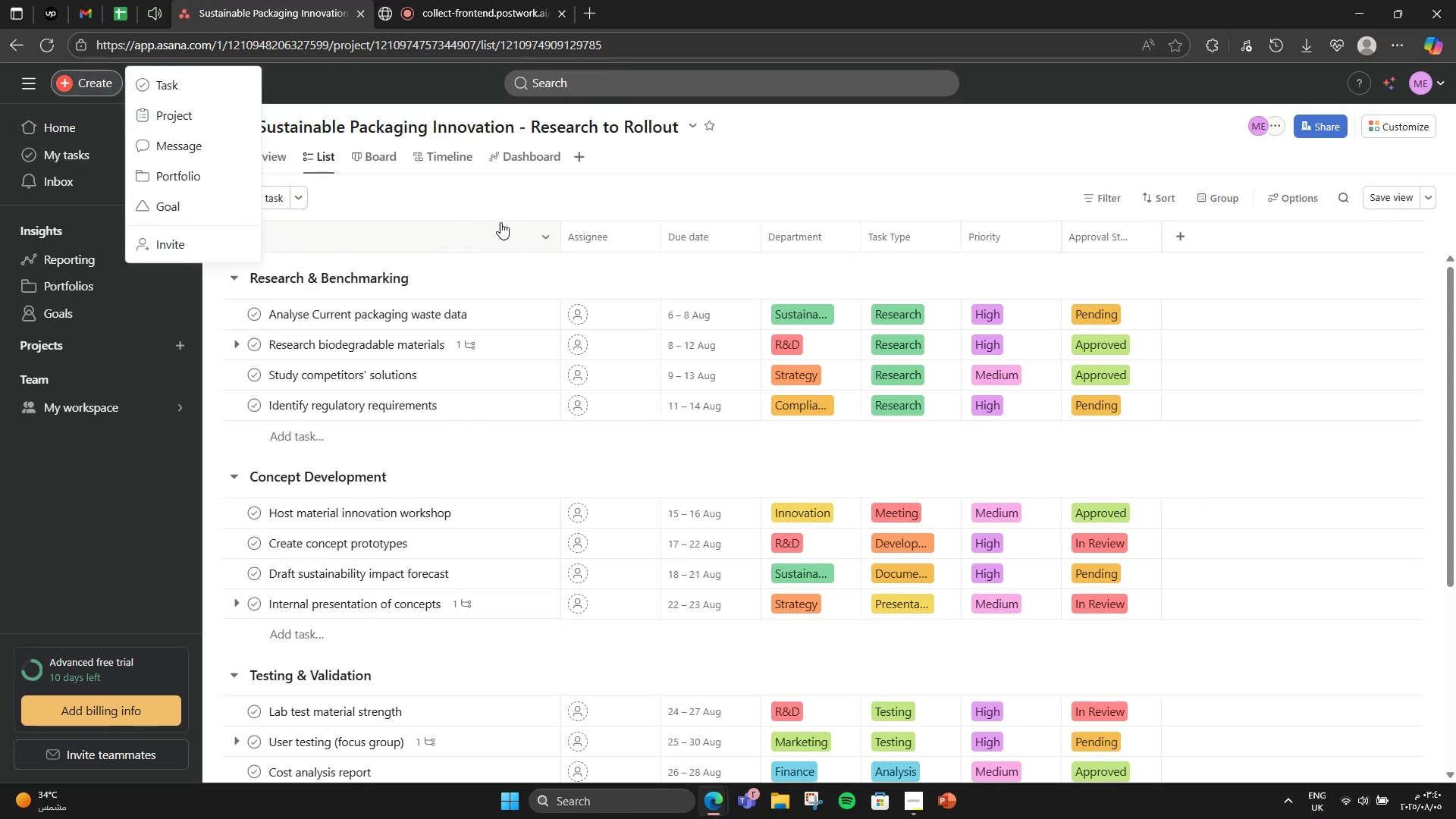 
left_click([504, 214])
 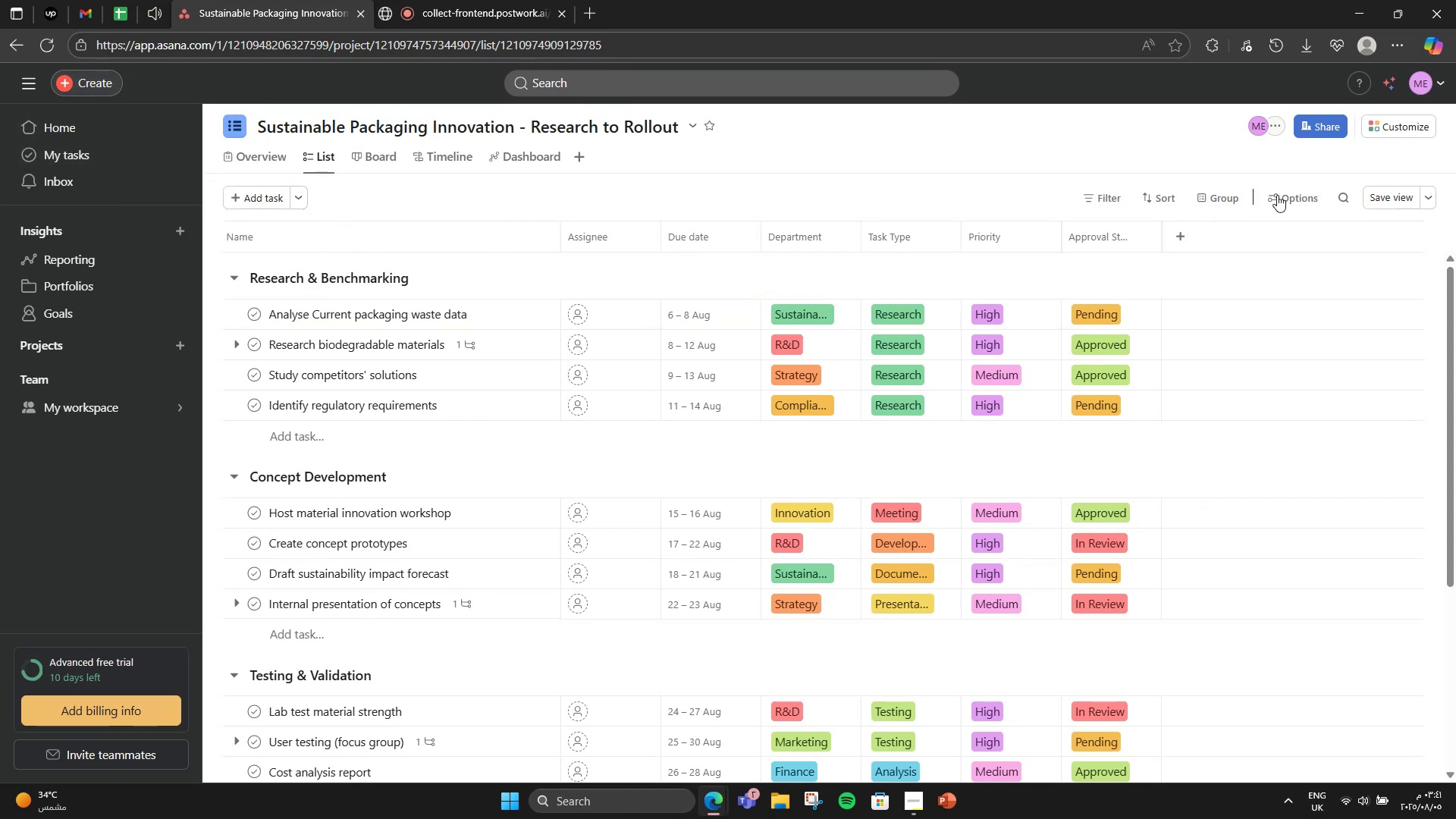 
scroll: coordinate [1263, 262], scroll_direction: up, amount: 3.0
 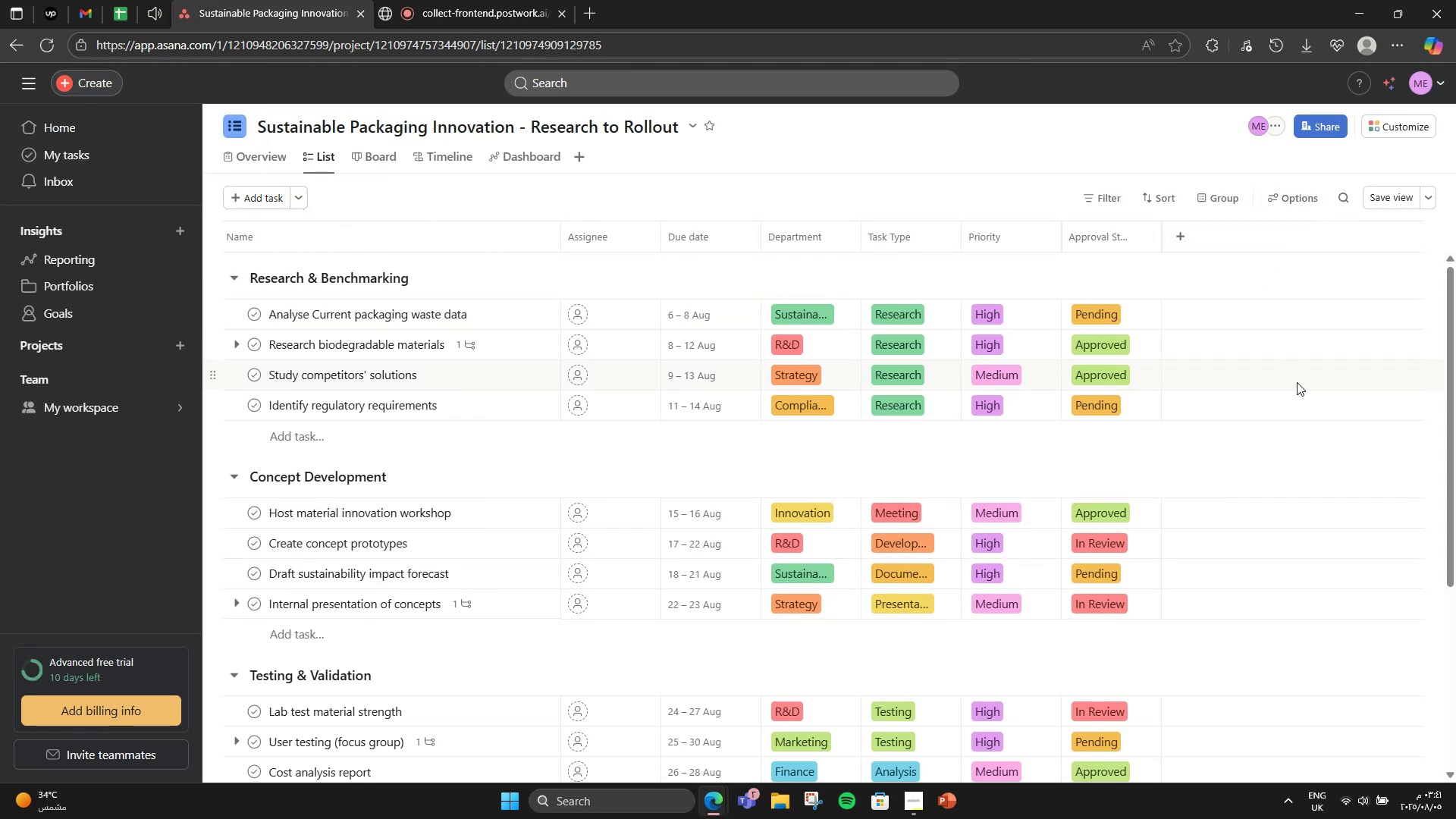 
scroll: coordinate [1297, 382], scroll_direction: down, amount: 6.0
 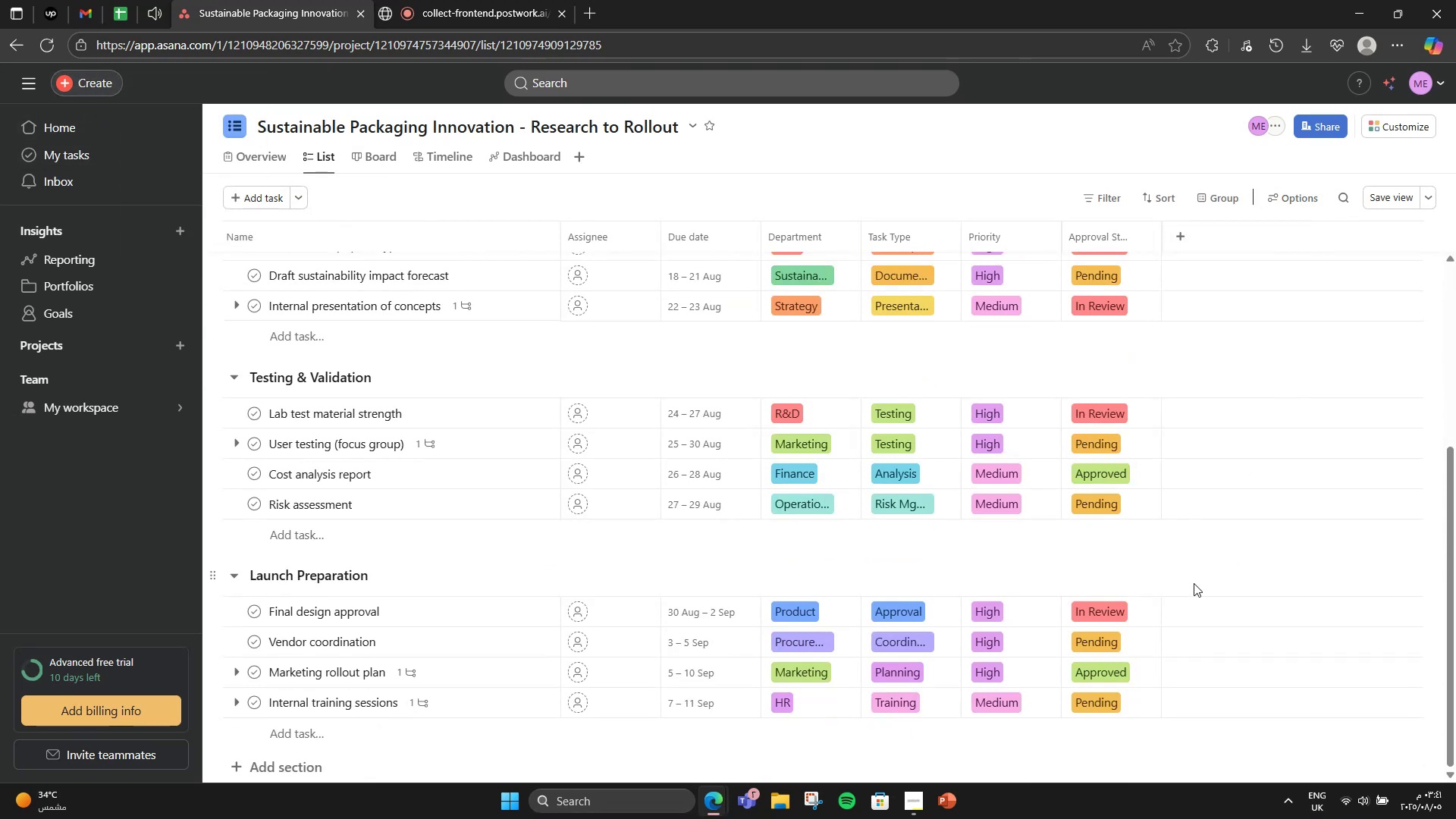 
scroll: coordinate [1194, 583], scroll_direction: up, amount: 4.0
 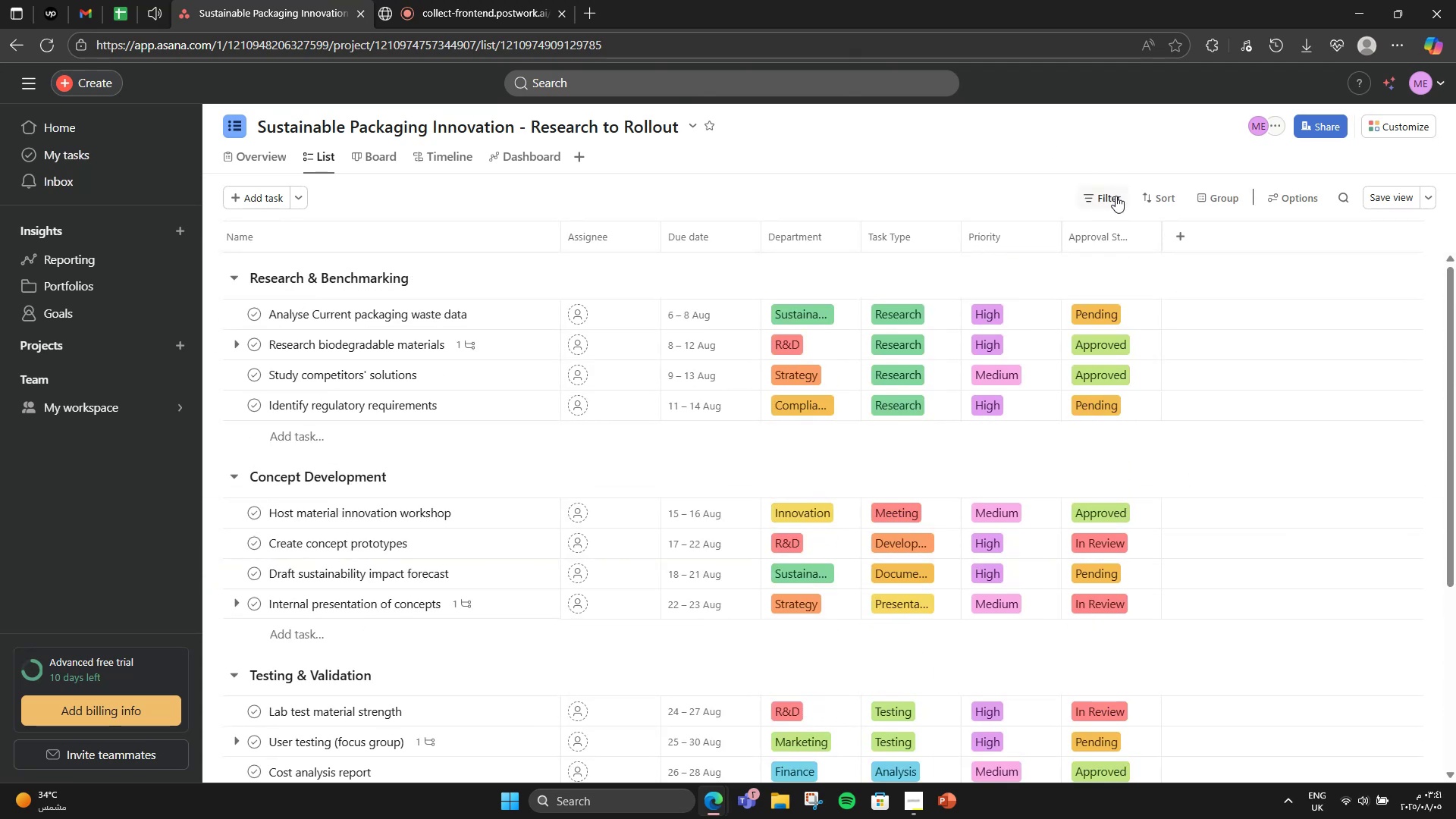 
left_click([1116, 196])
 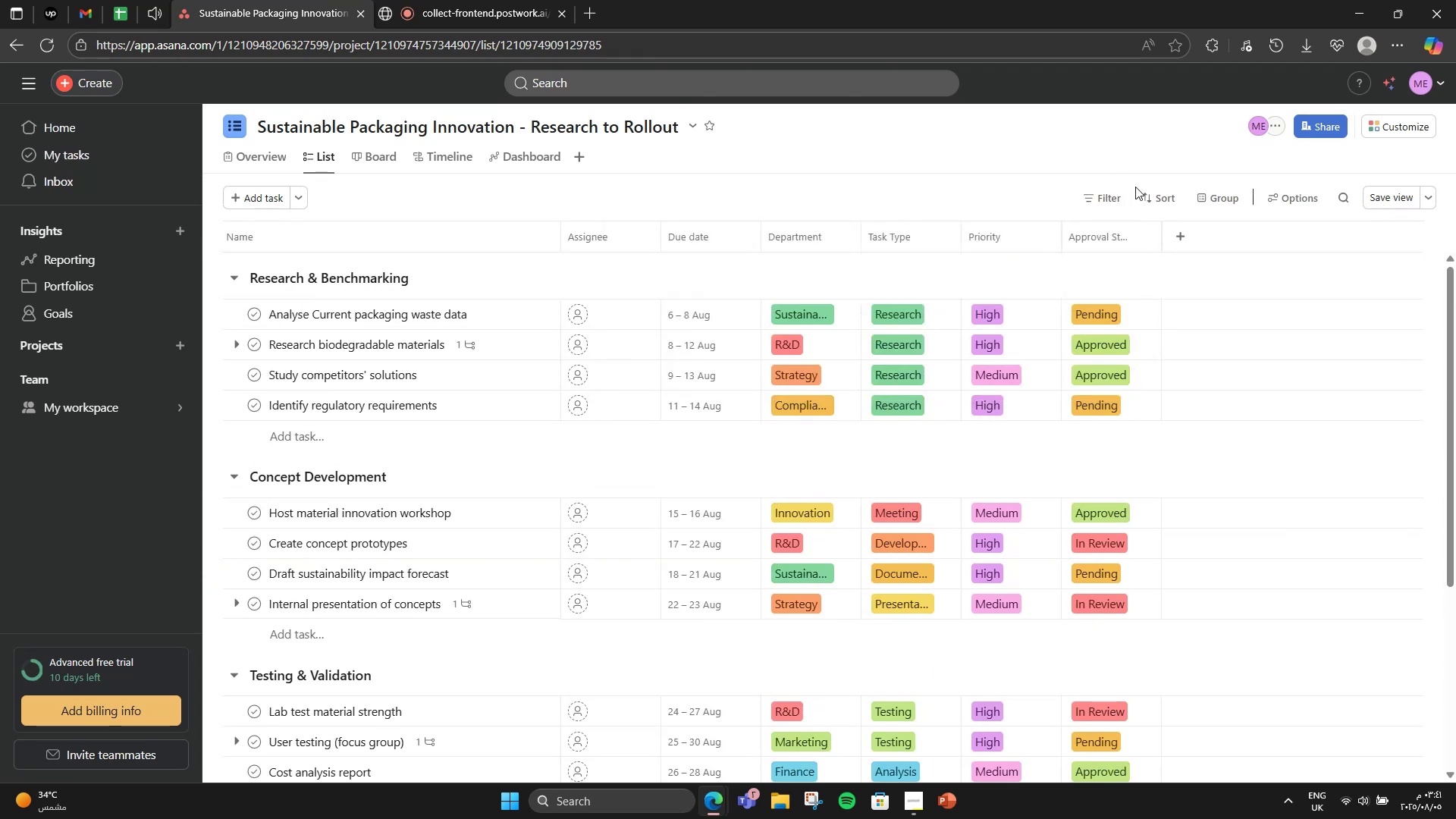 
double_click([1144, 192])
 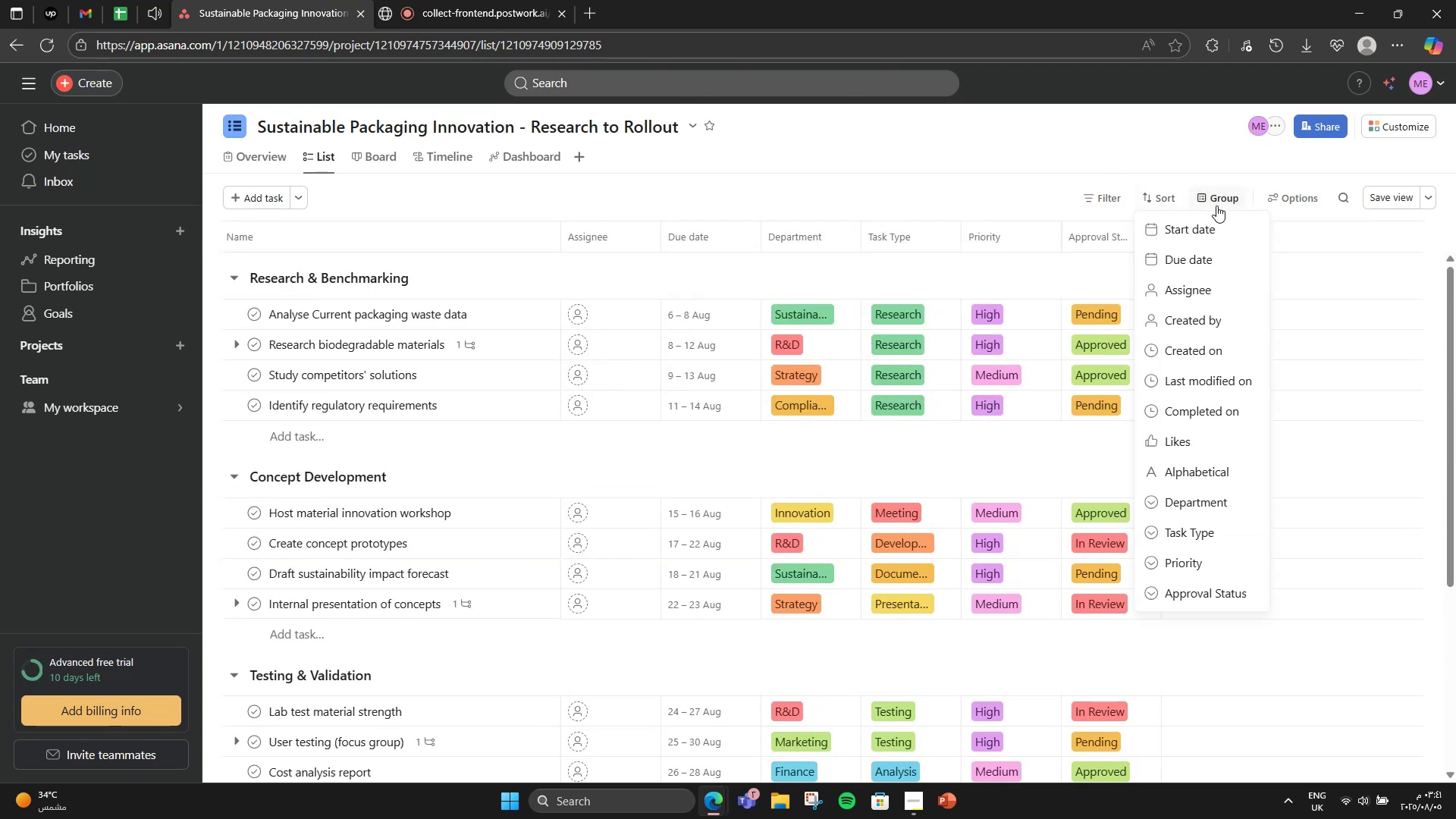 
left_click([1216, 206])
 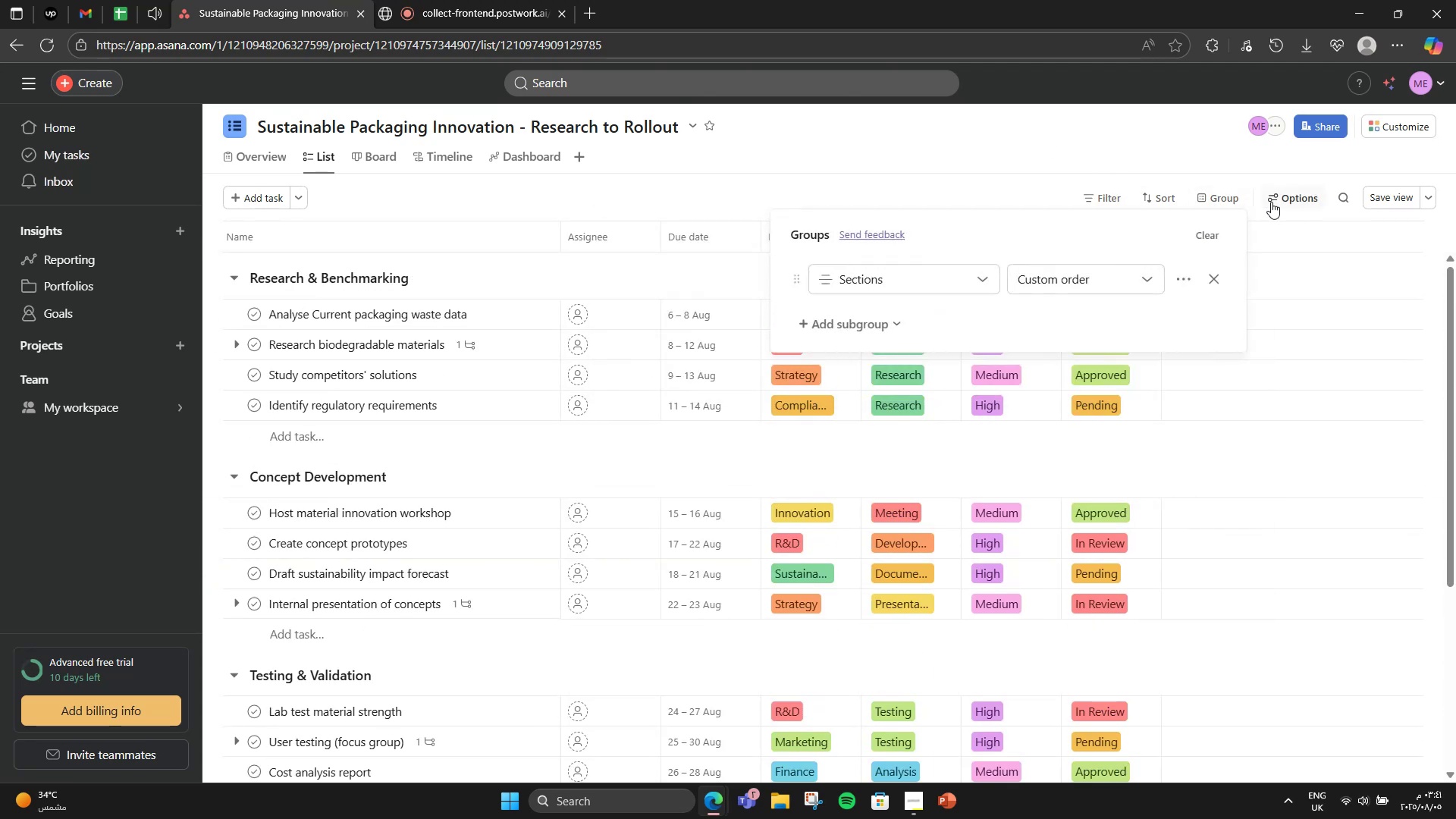 
left_click([1271, 202])
 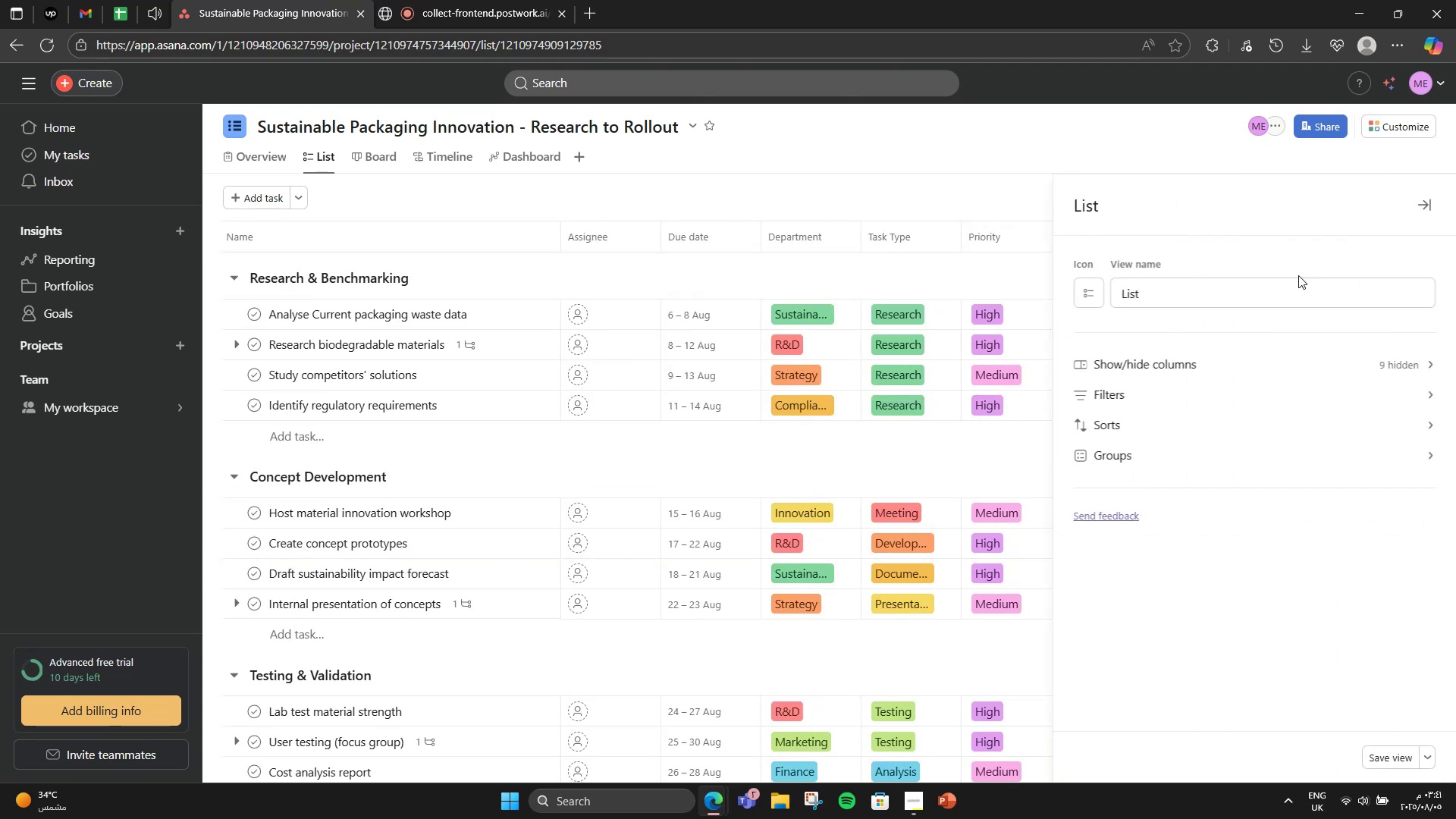 
left_click([1282, 283])
 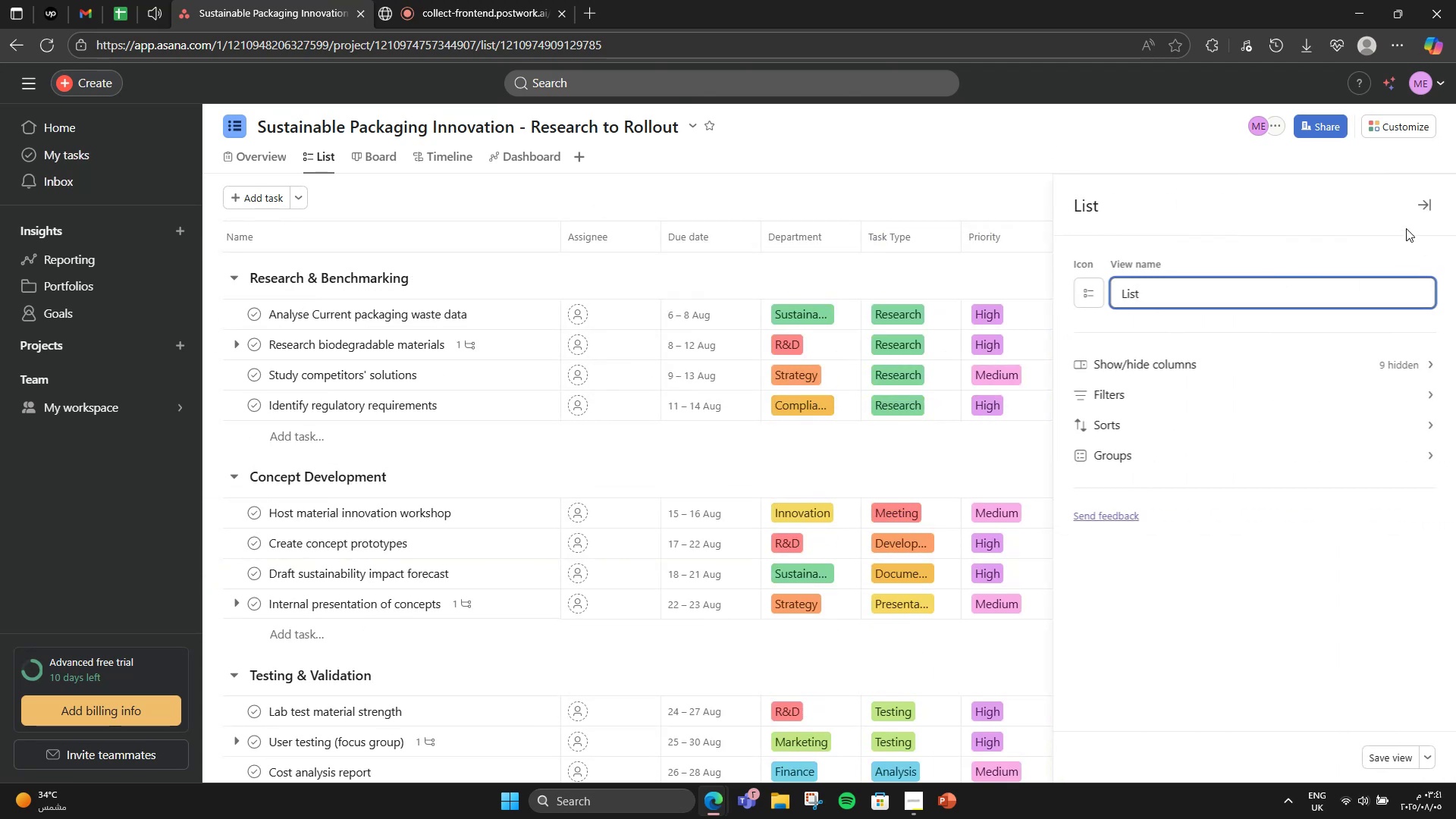 
left_click([1431, 196])
 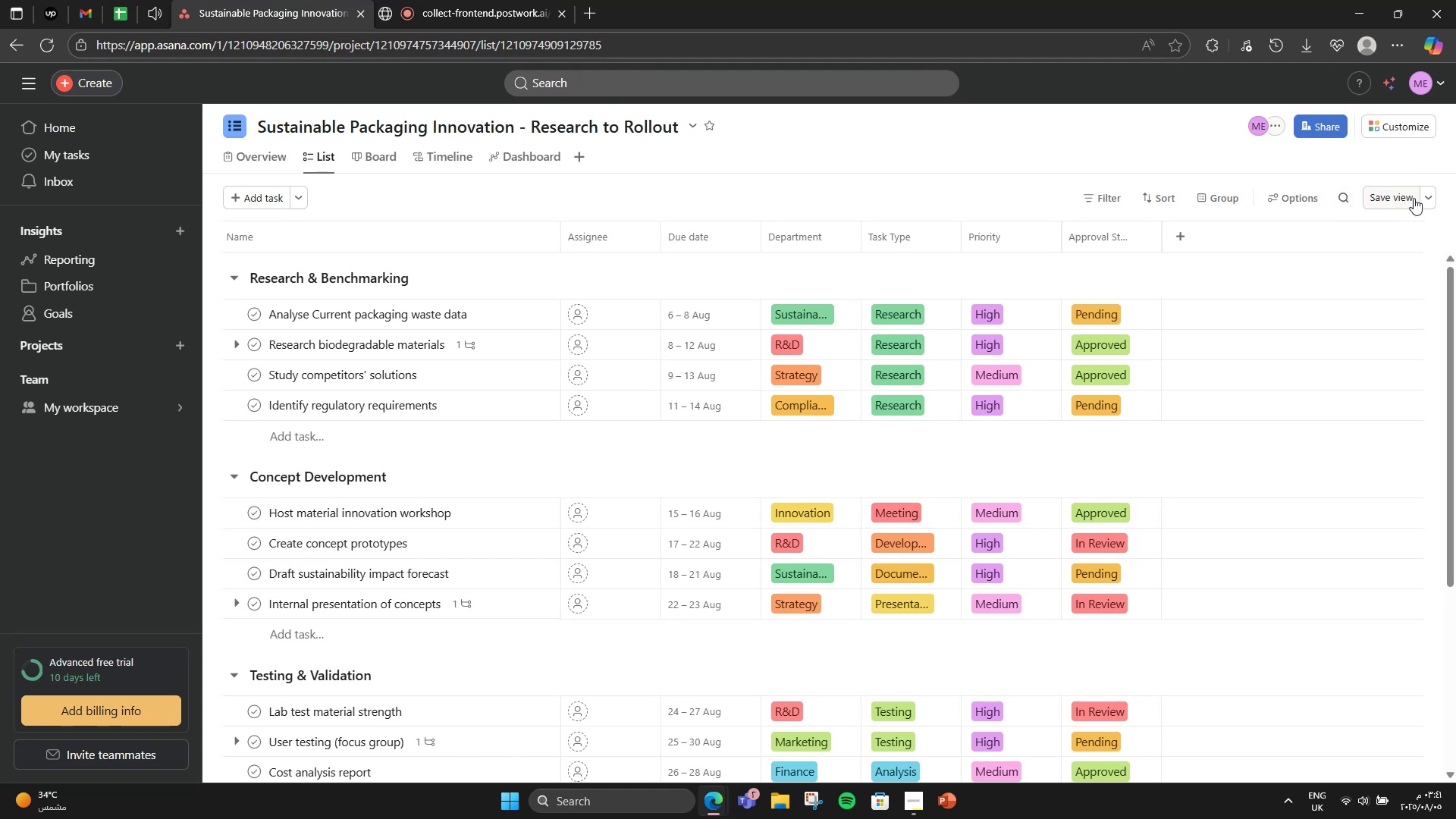 
left_click([1432, 196])
 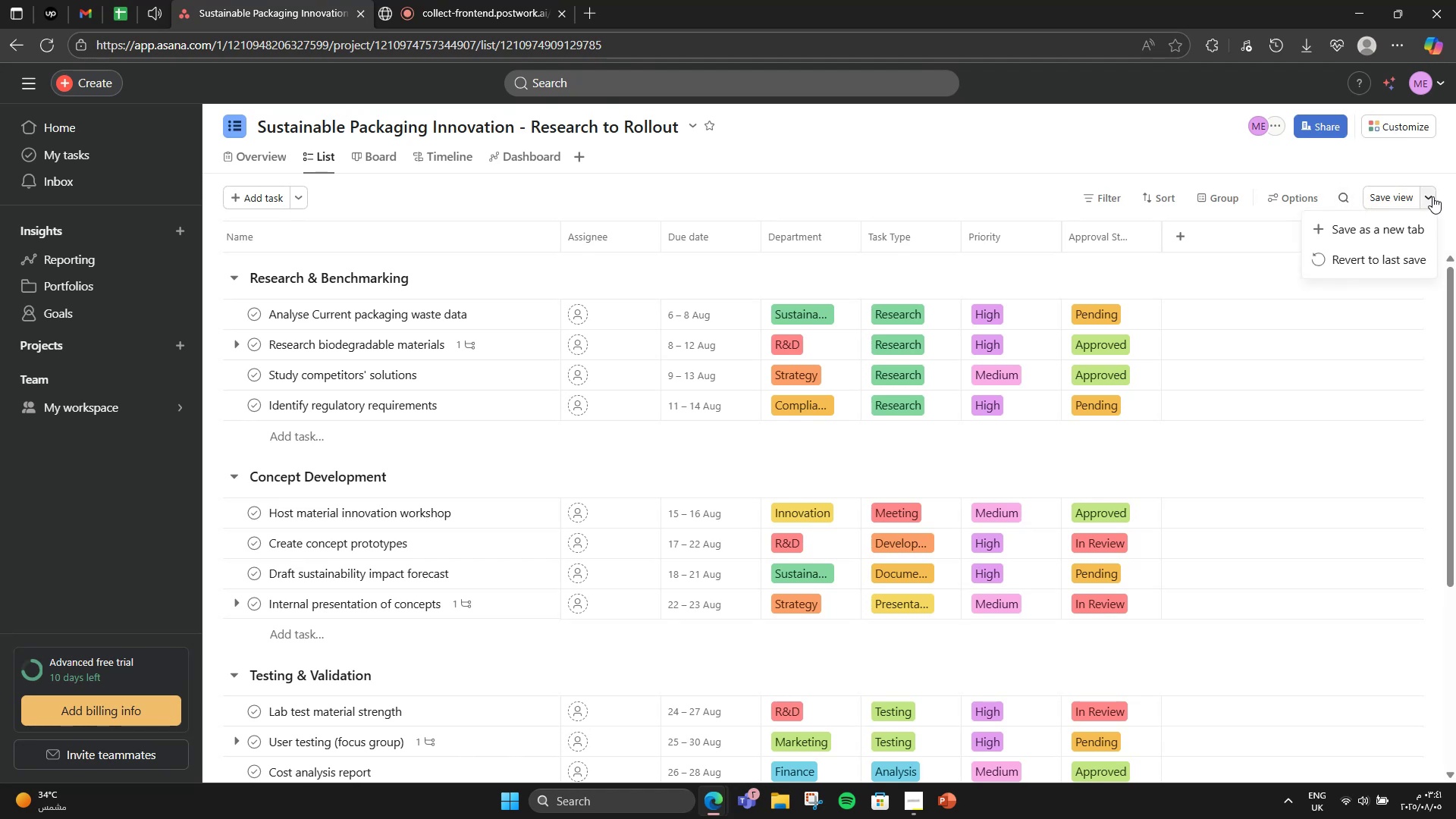 
left_click([1432, 196])
 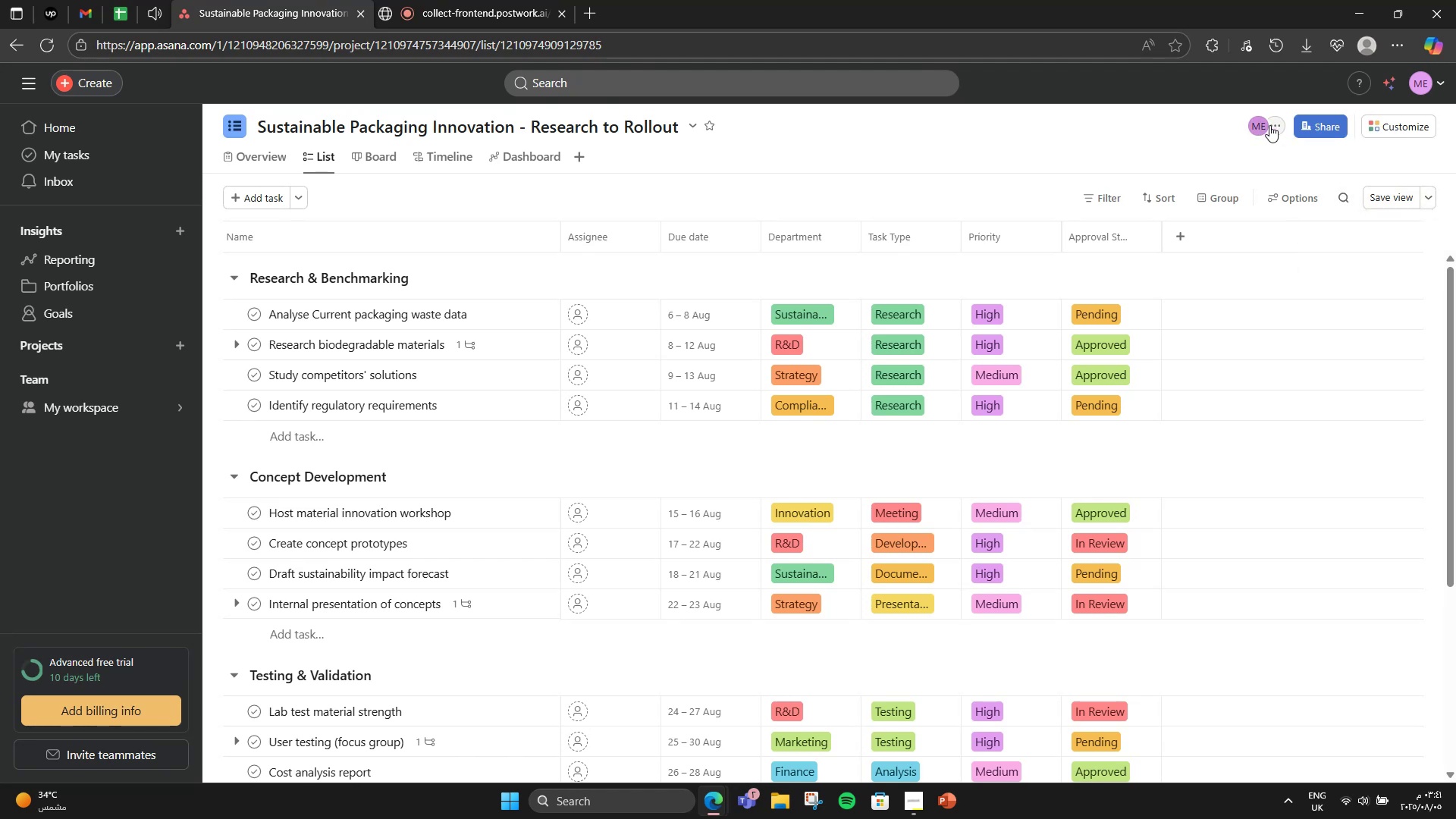 
left_click([1279, 128])
 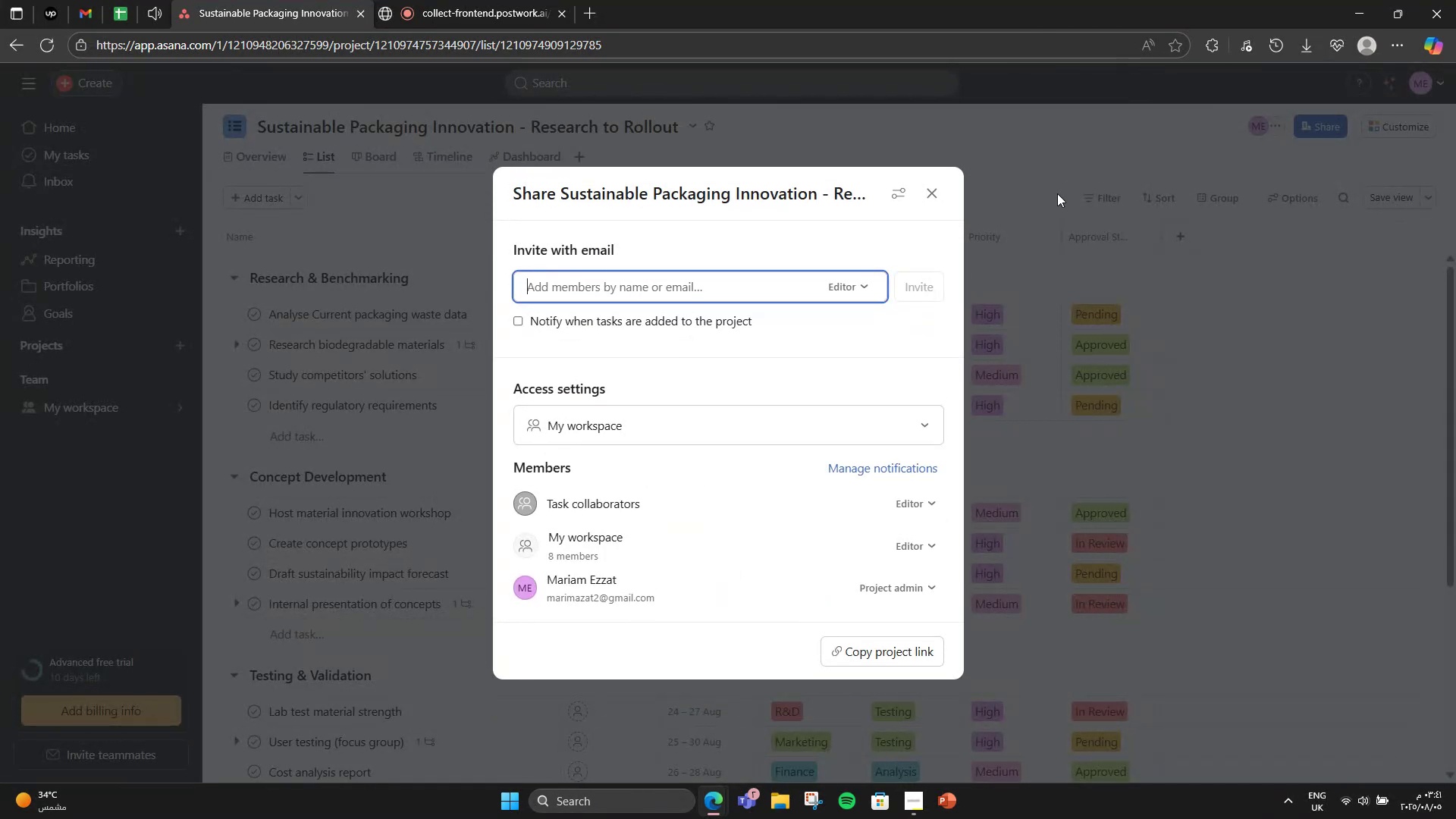 
left_click([1057, 193])
 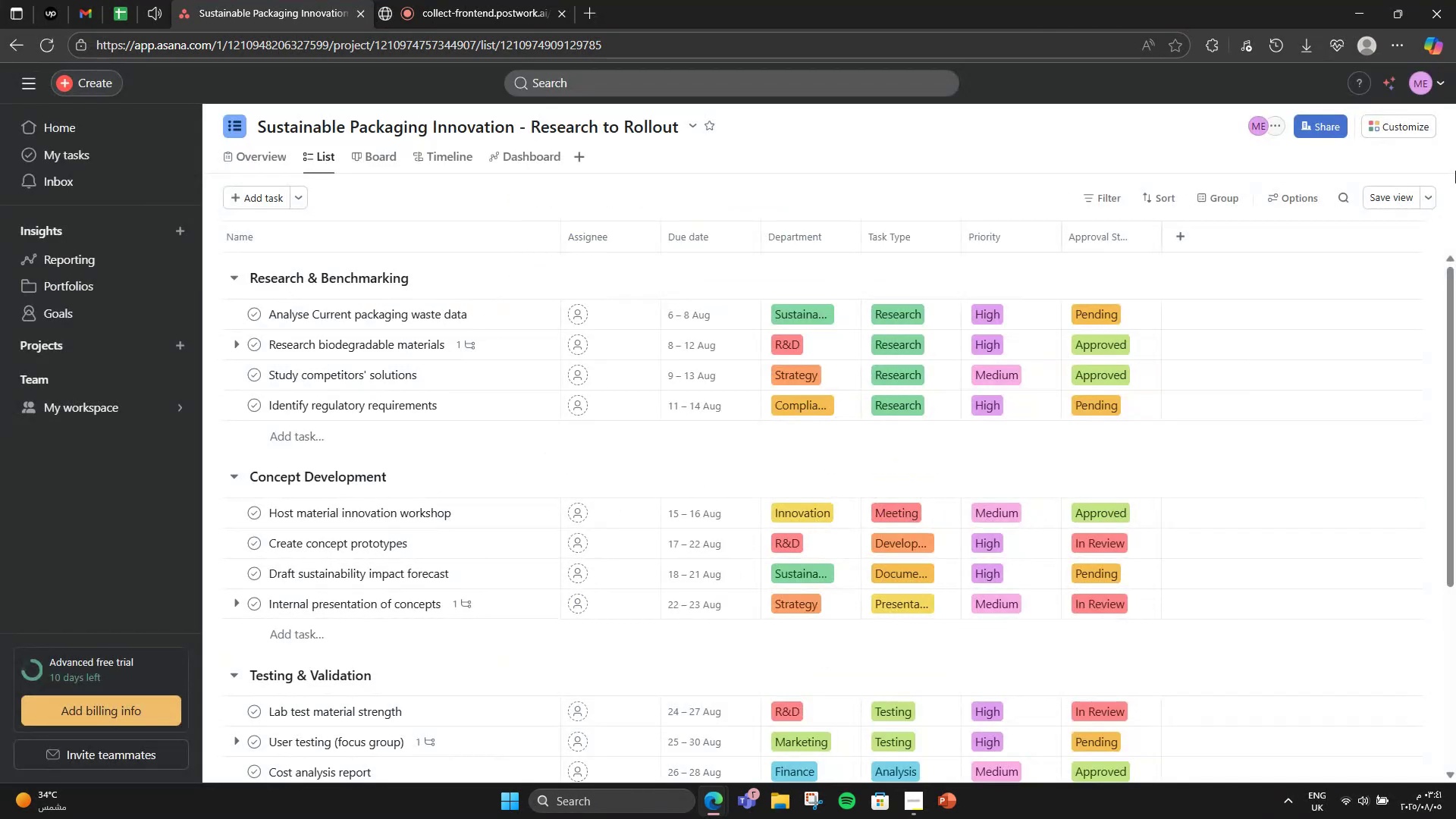 
left_click([1389, 131])
 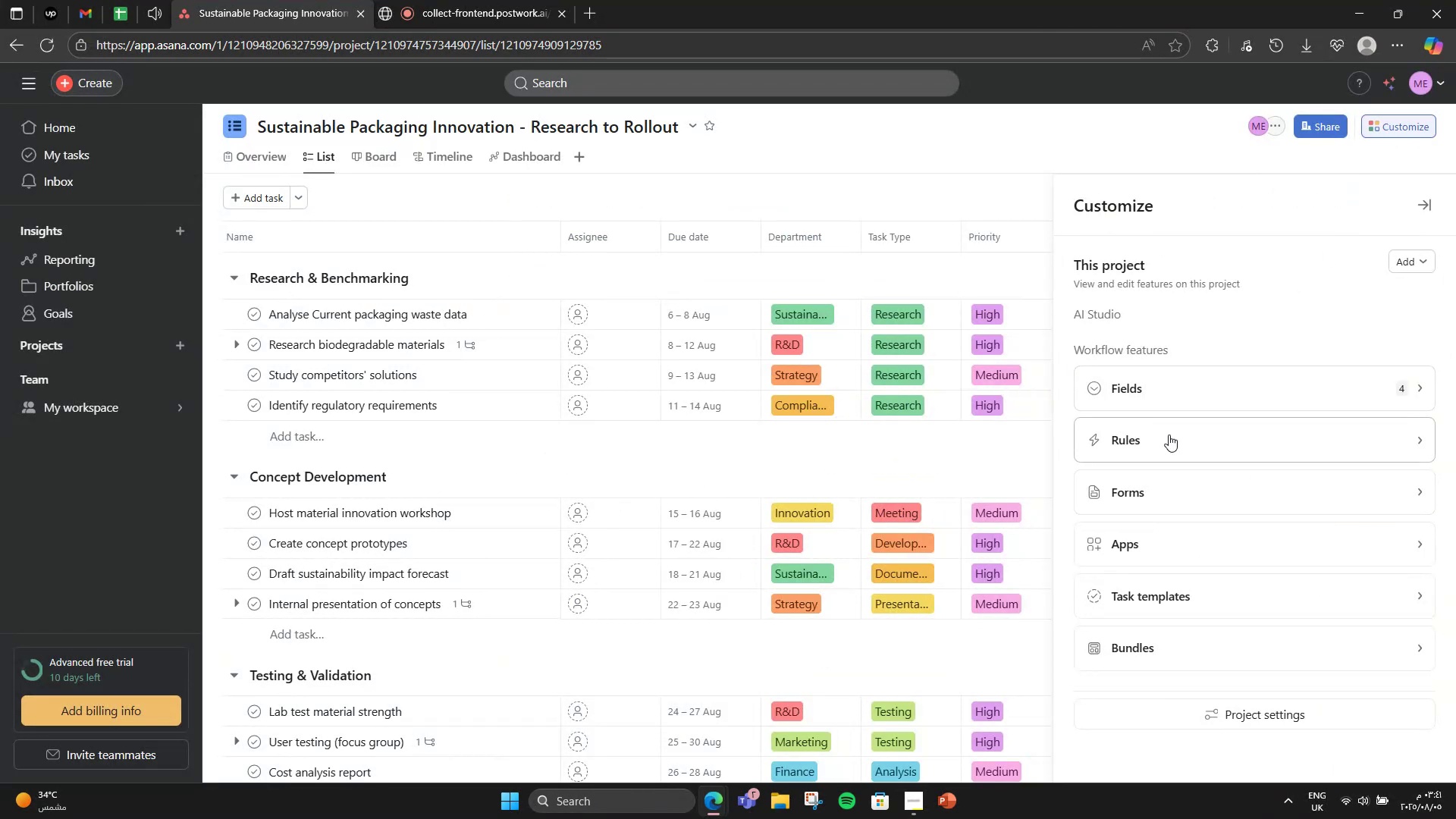 
left_click([1156, 483])
 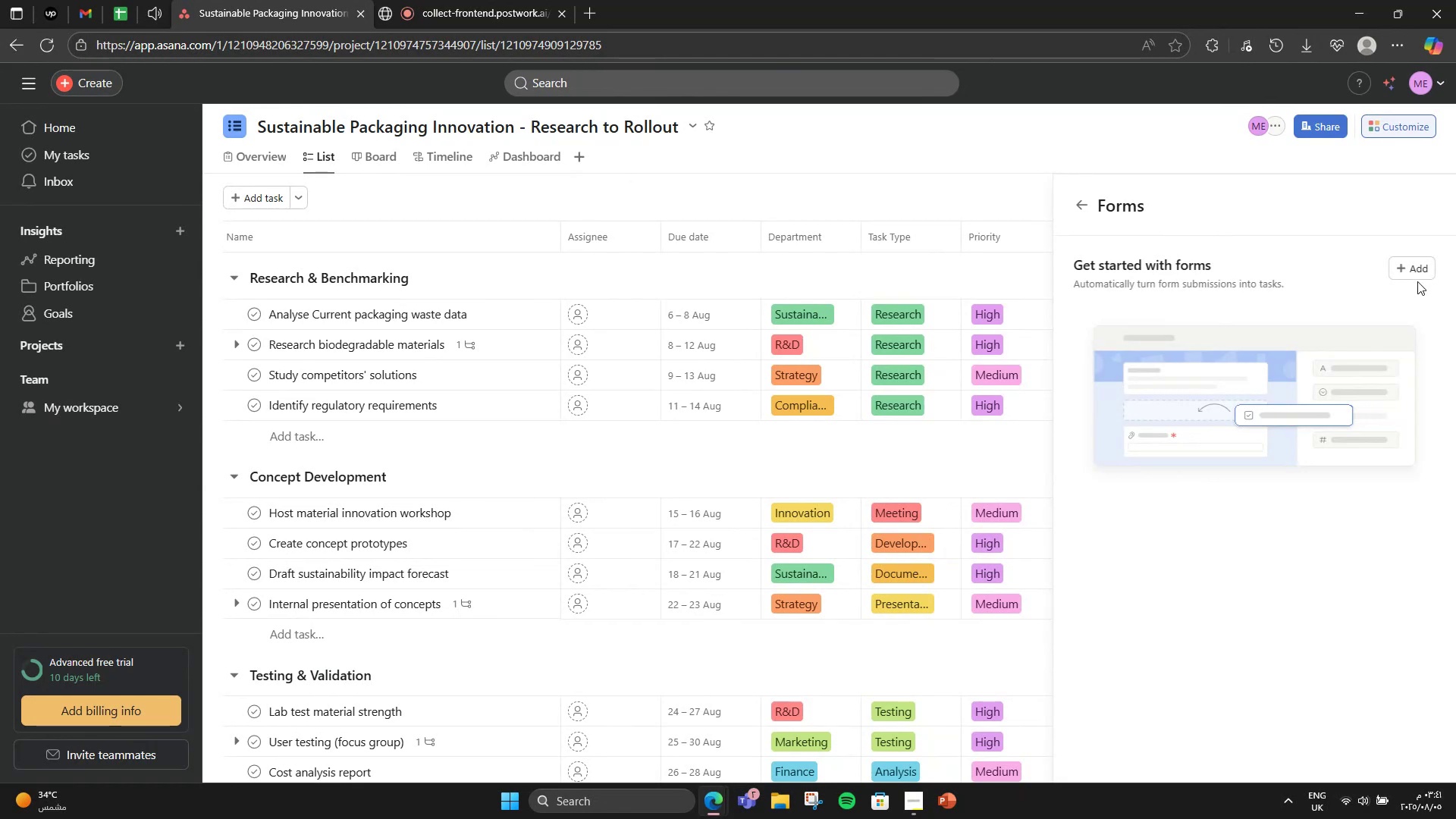 
left_click([1417, 273])
 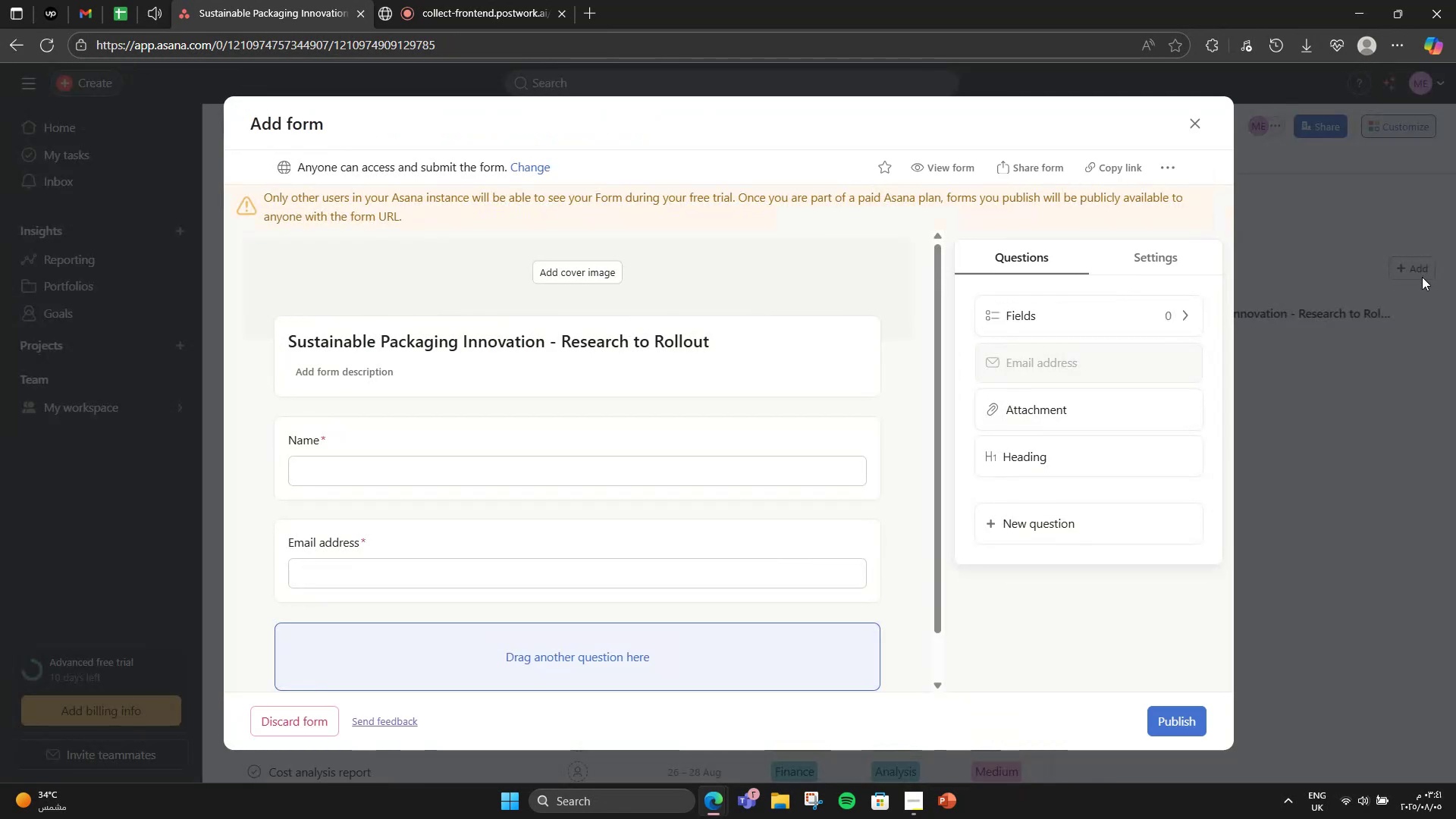 
wait(9.38)
 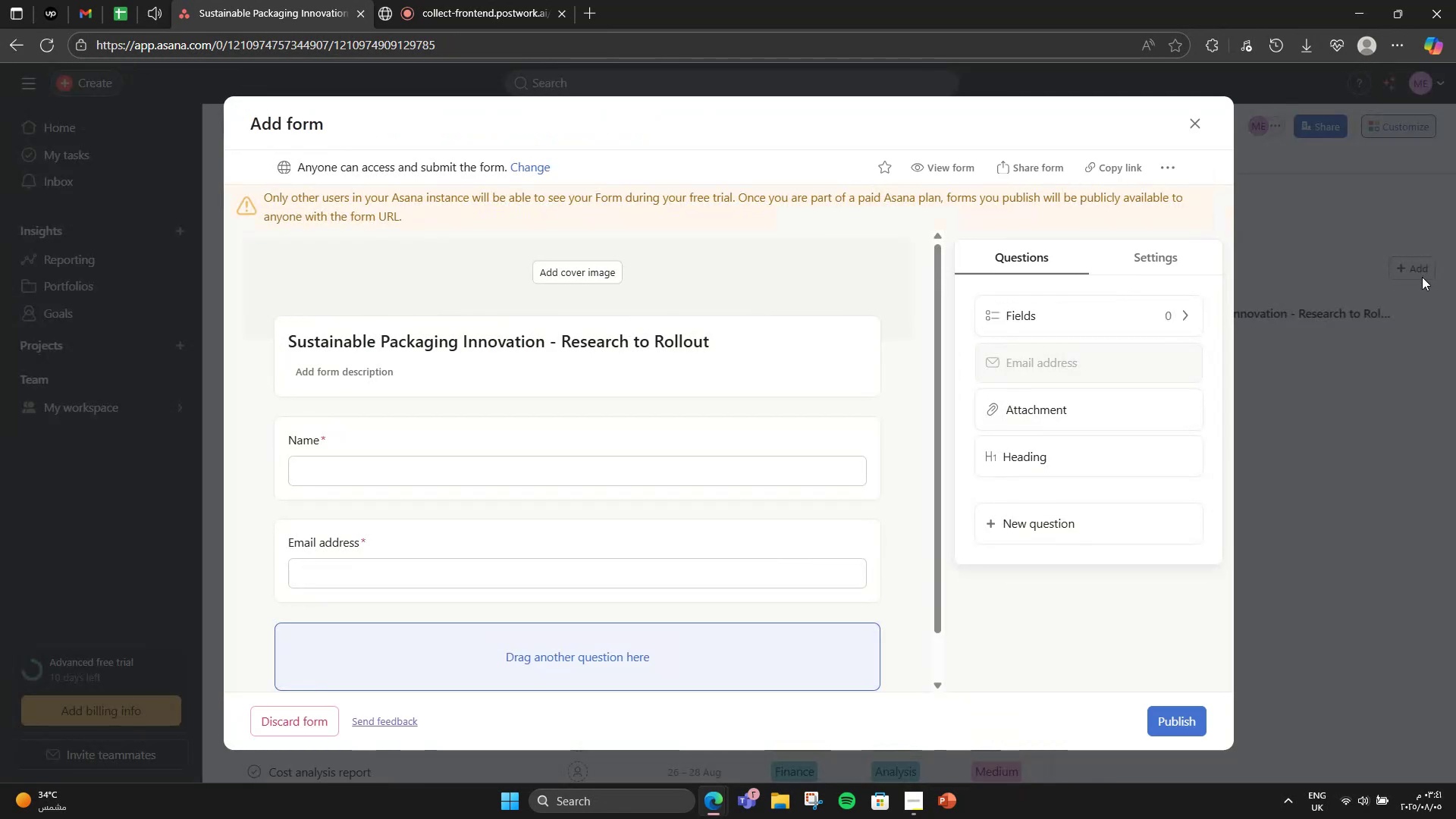 
scroll: coordinate [371, 482], scroll_direction: down, amount: 2.0
 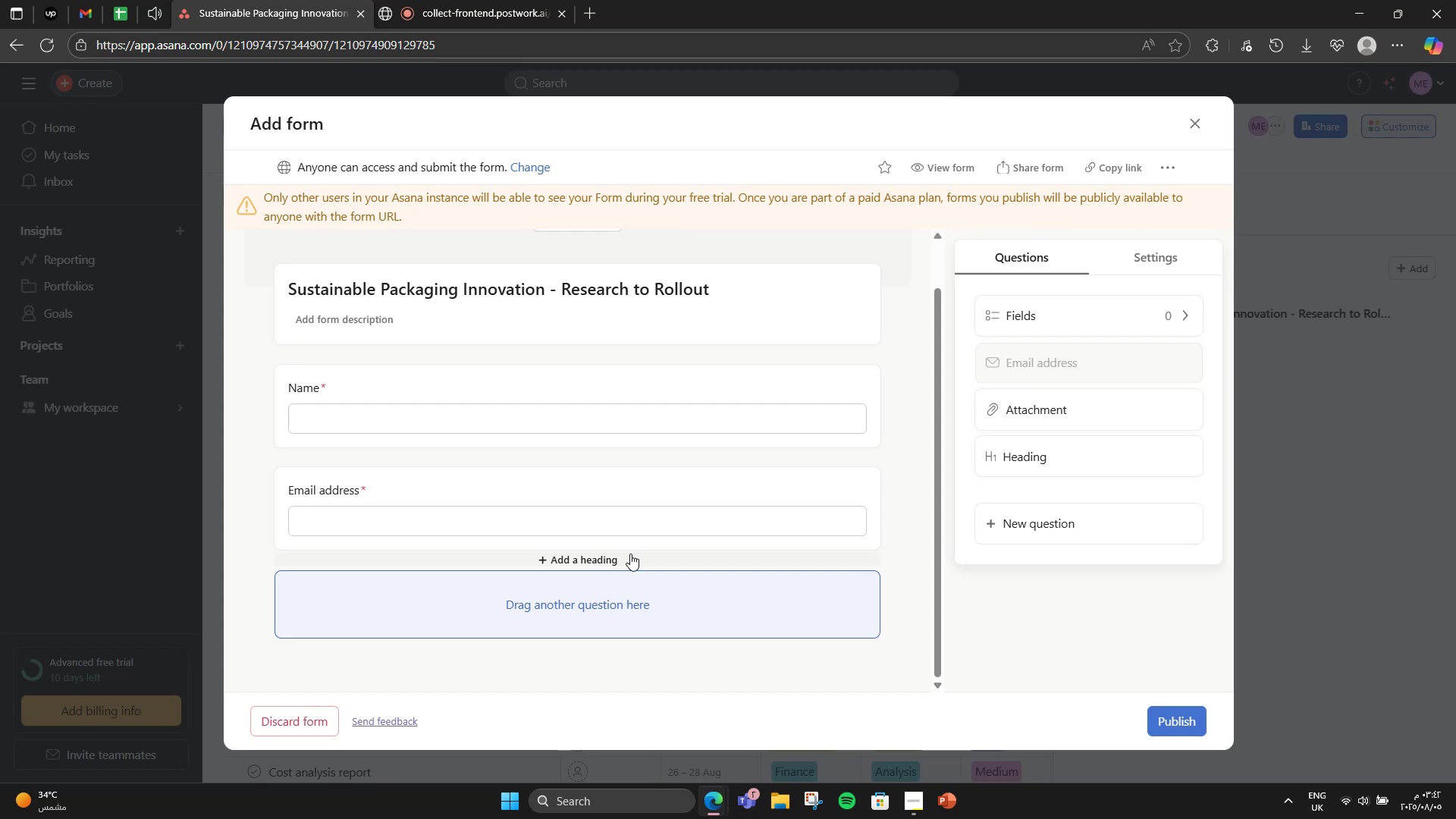 
wait(33.17)
 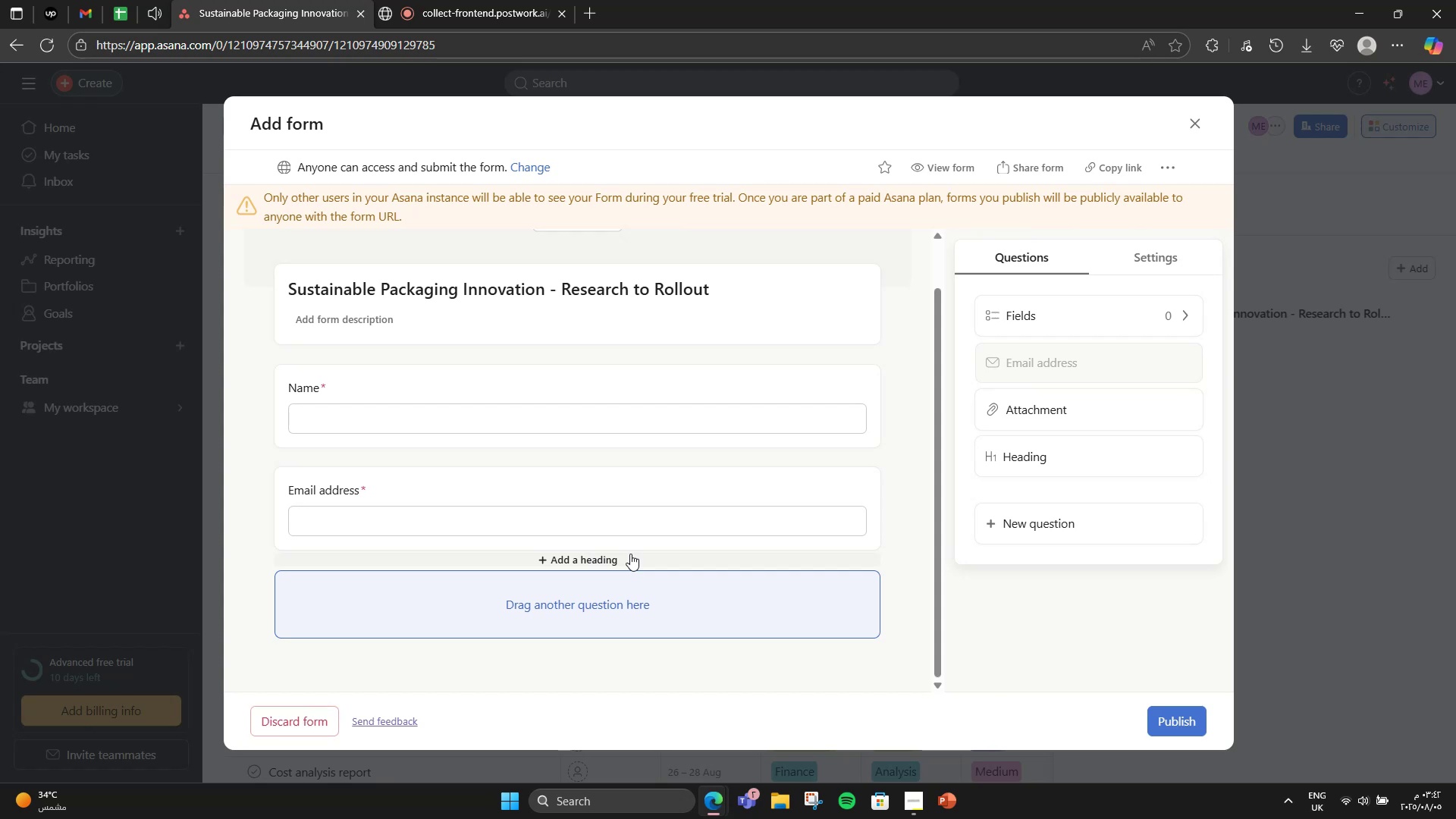 
scroll: coordinate [667, 319], scroll_direction: up, amount: 2.0
 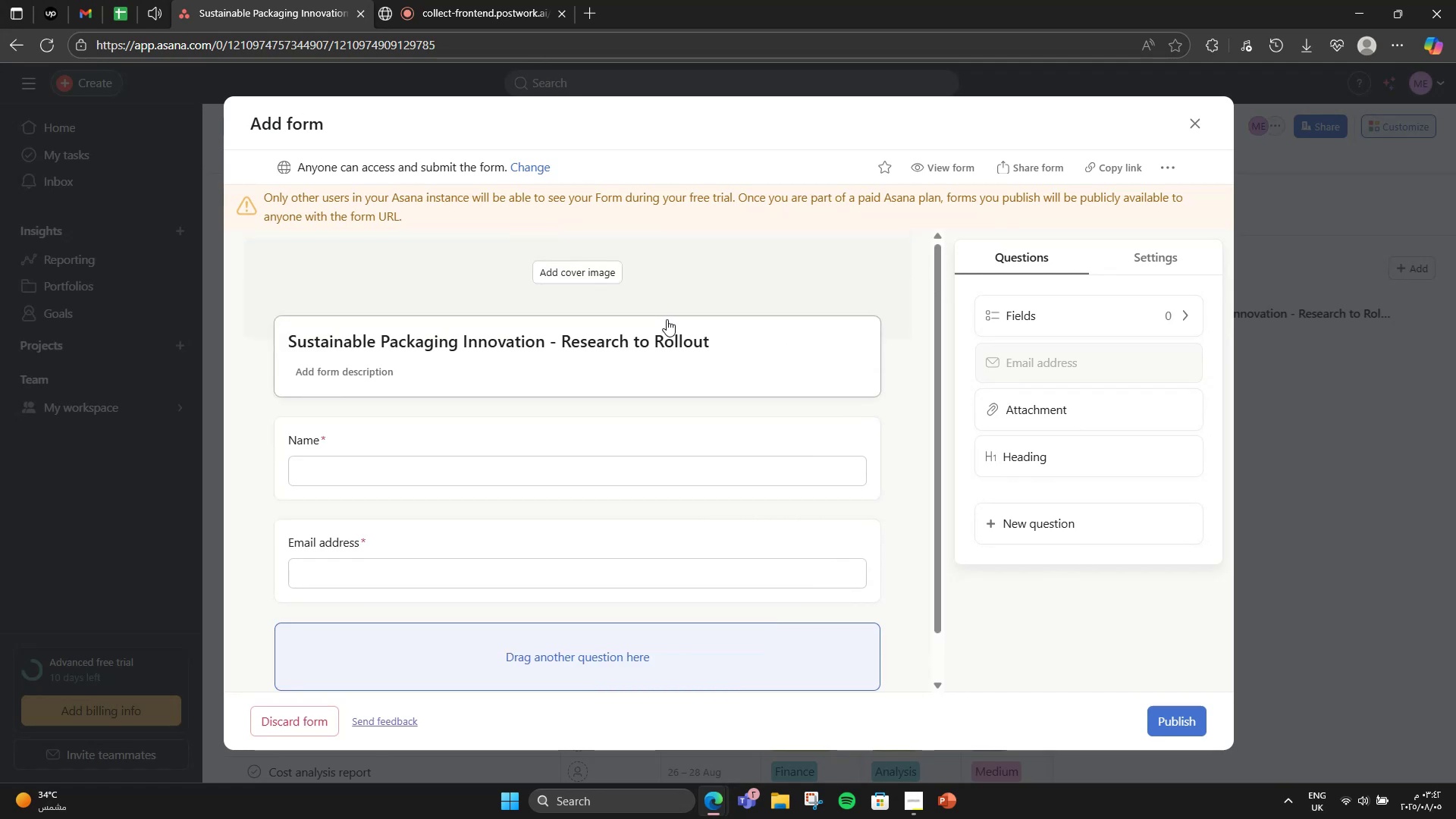 
scroll: coordinate [667, 319], scroll_direction: none, amount: 0.0
 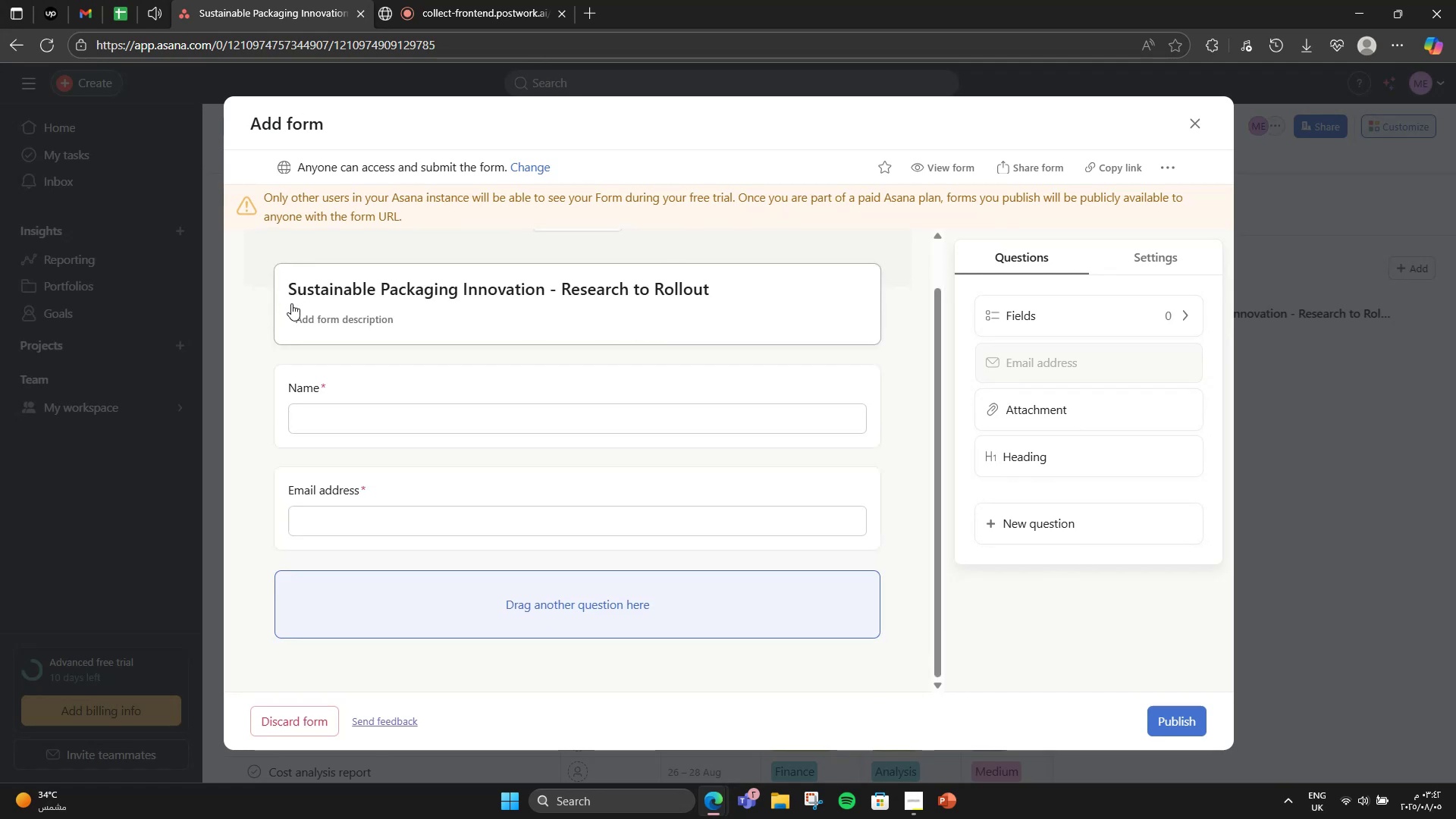 
left_click([318, 311])
 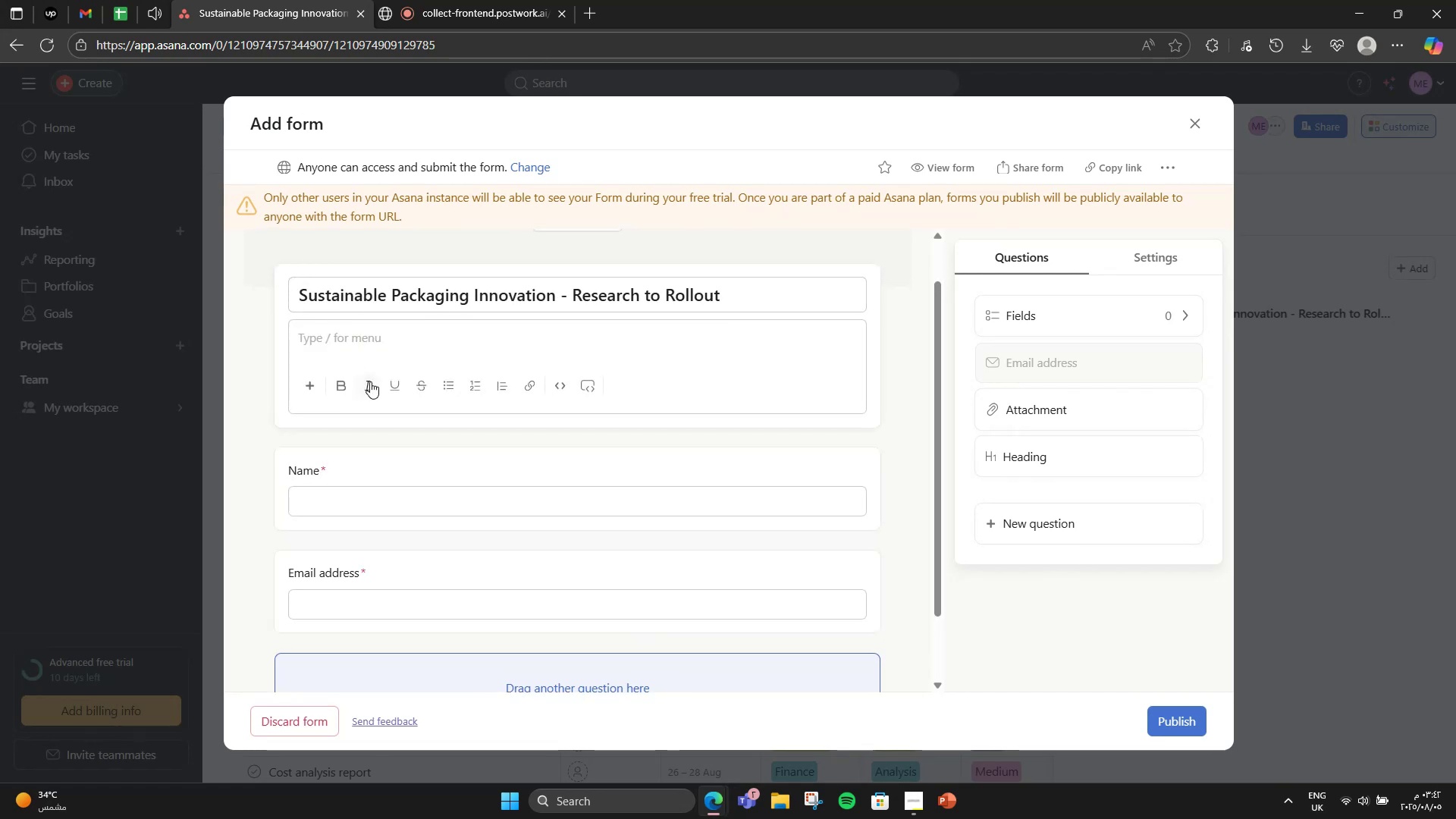 
left_click([268, 324])
 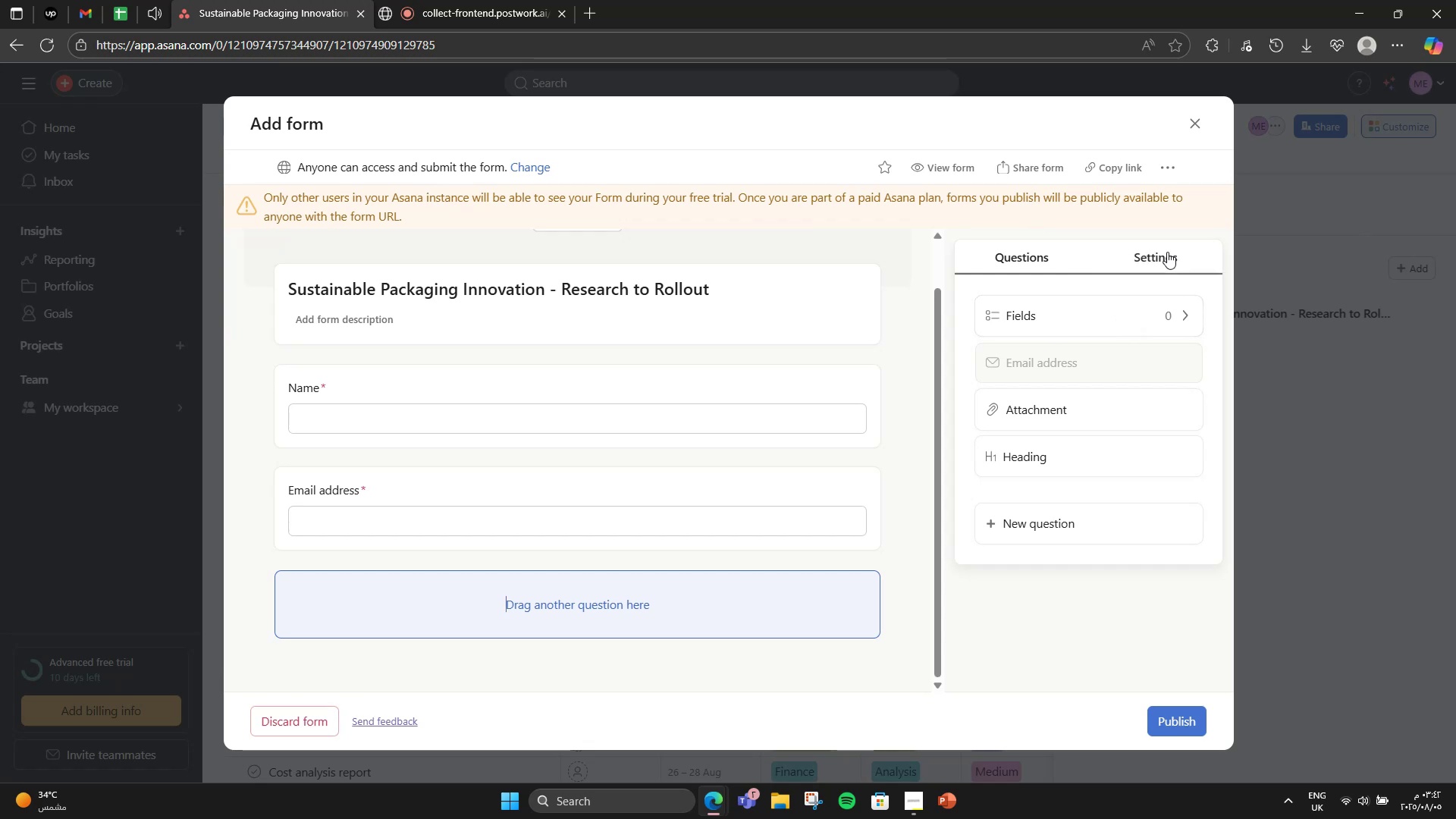 
left_click([1143, 317])
 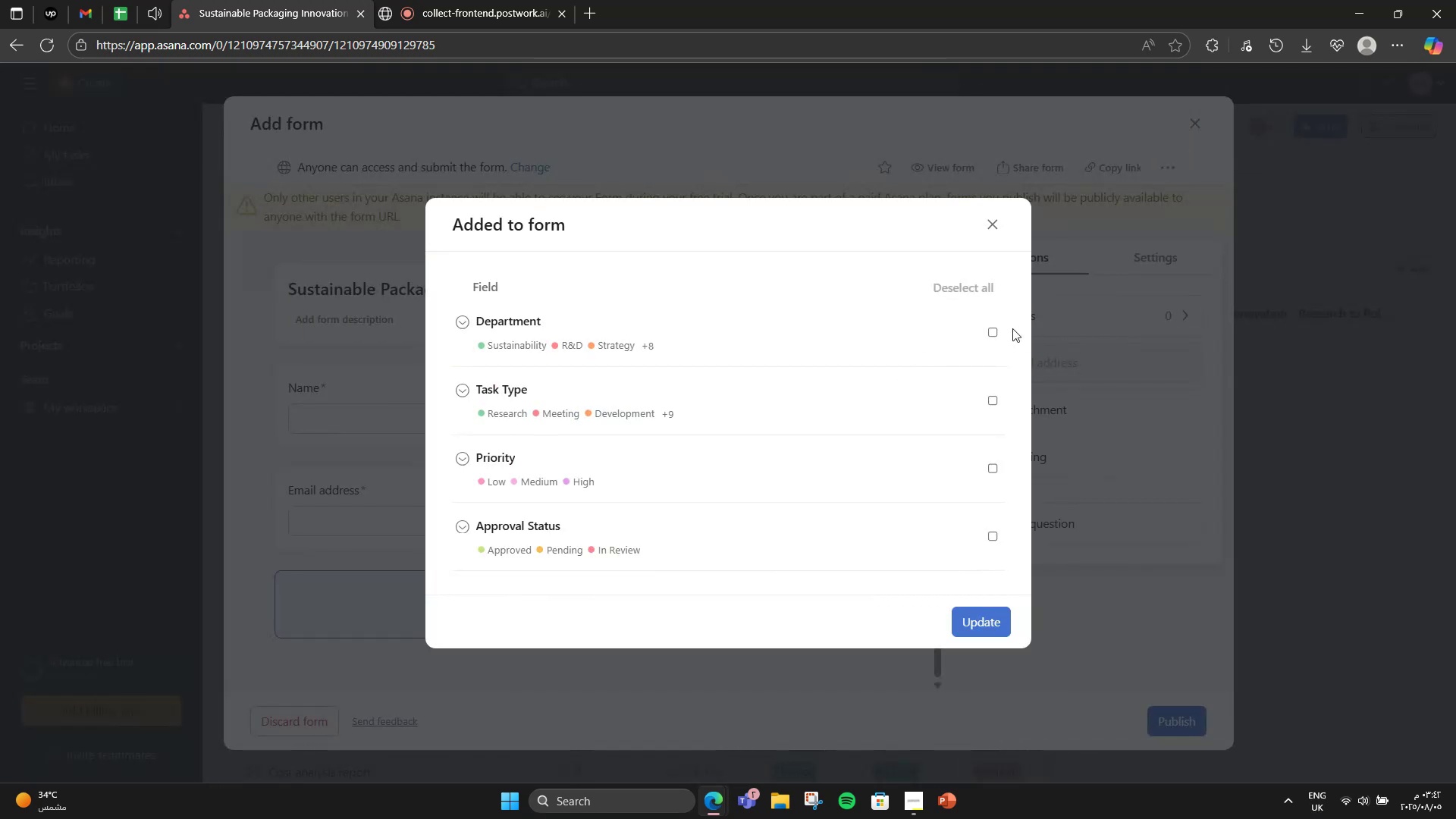 
left_click([994, 332])
 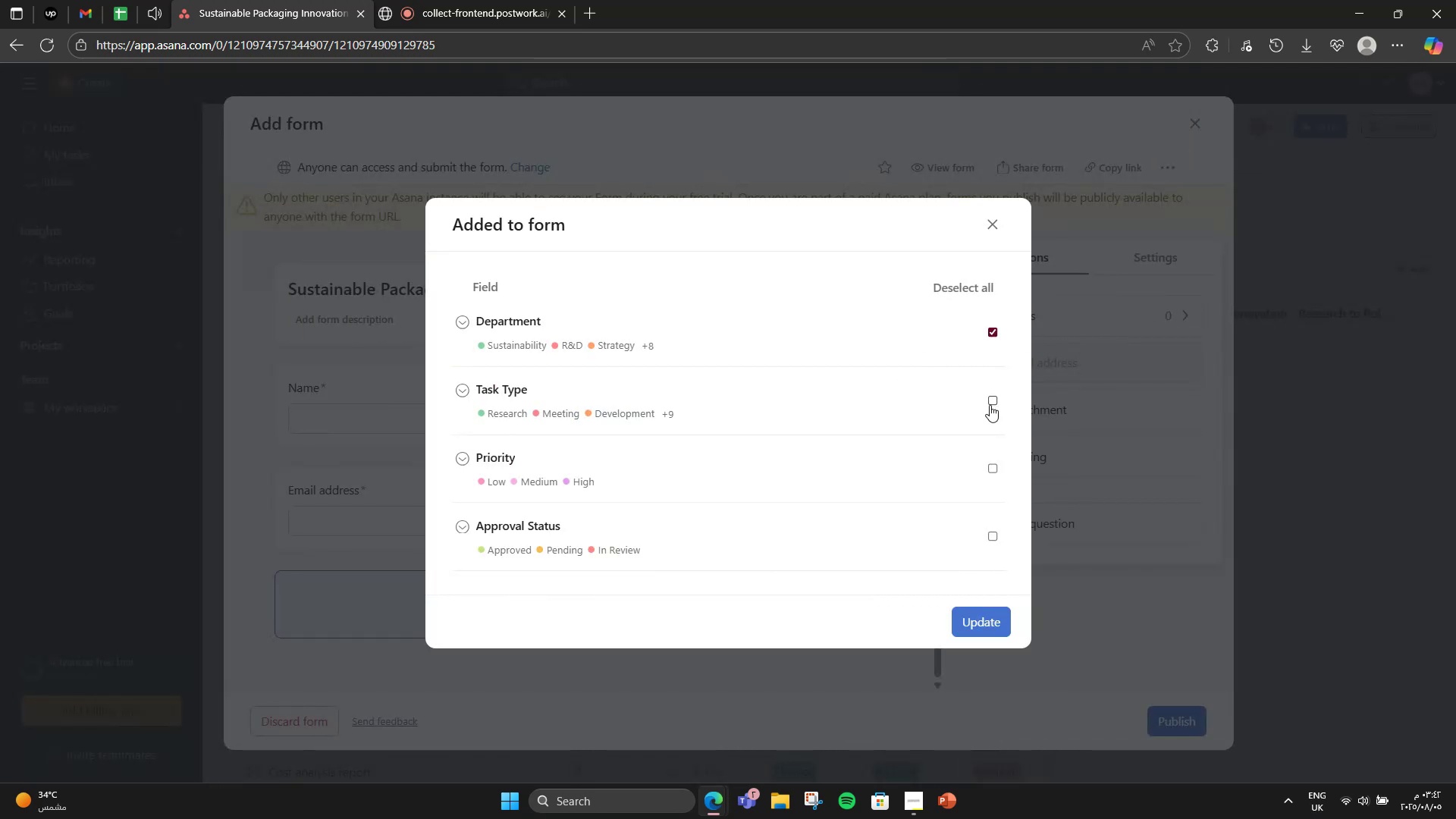 
left_click([990, 405])
 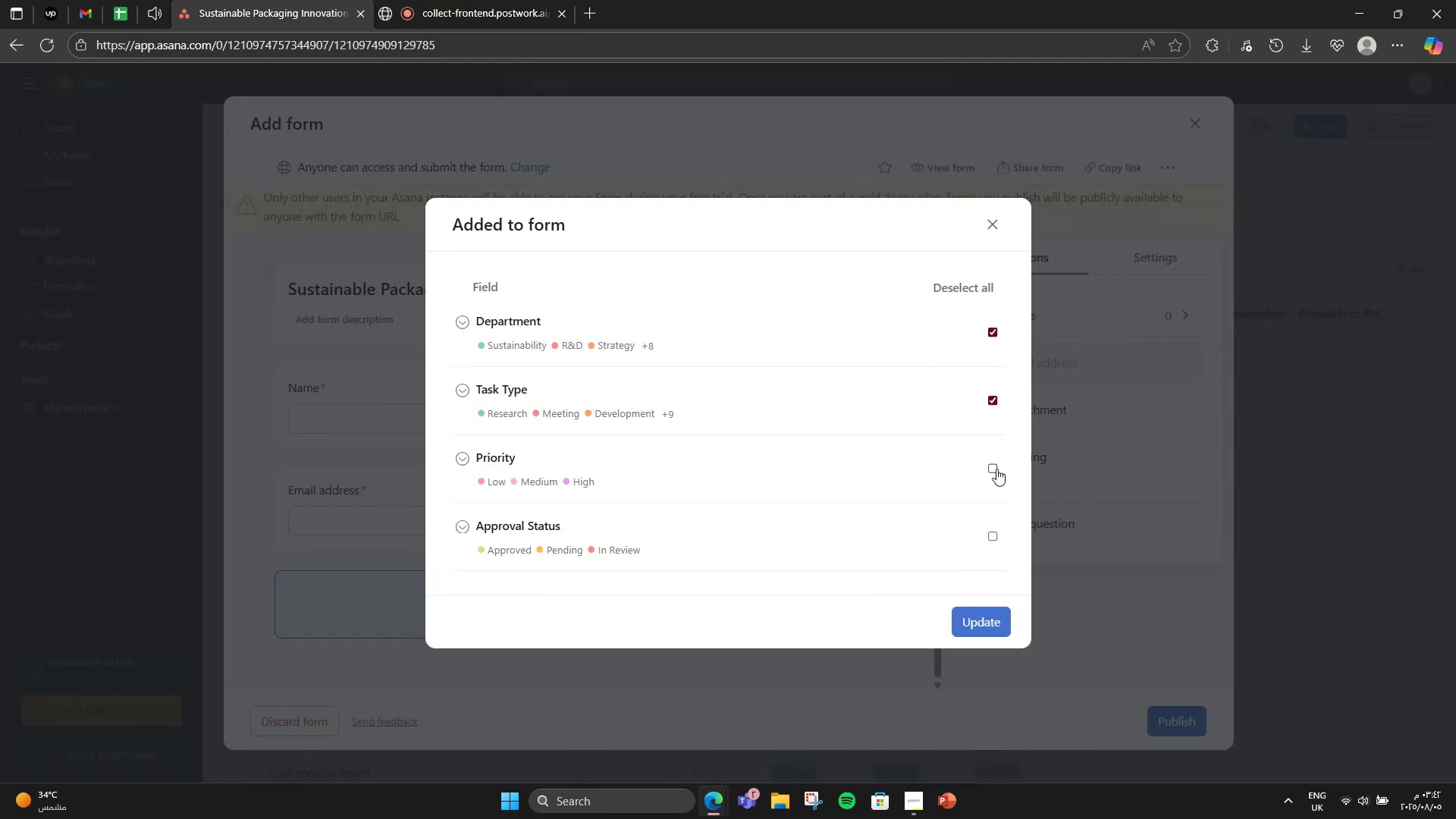 
left_click([996, 469])
 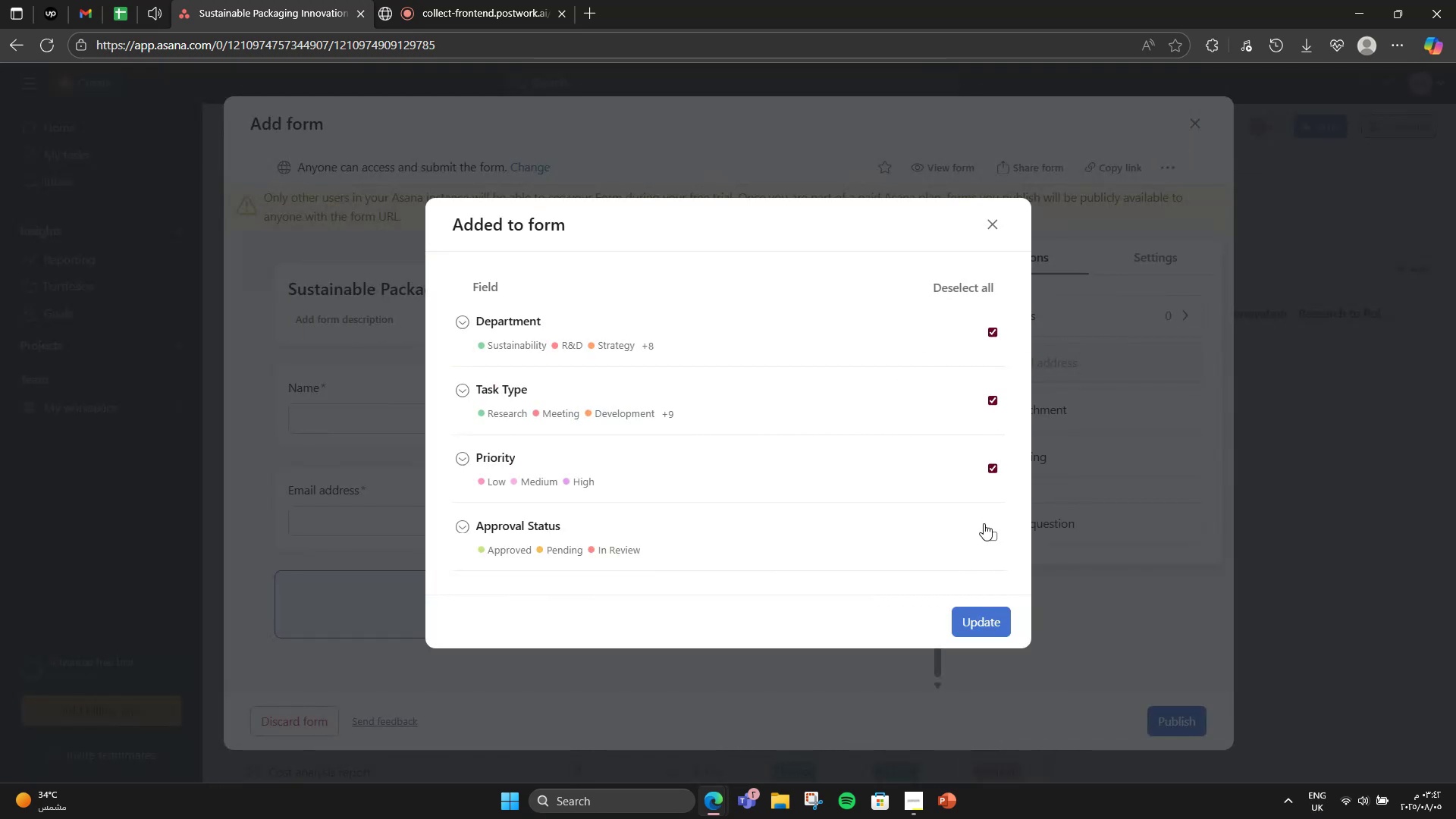 
left_click([984, 524])
 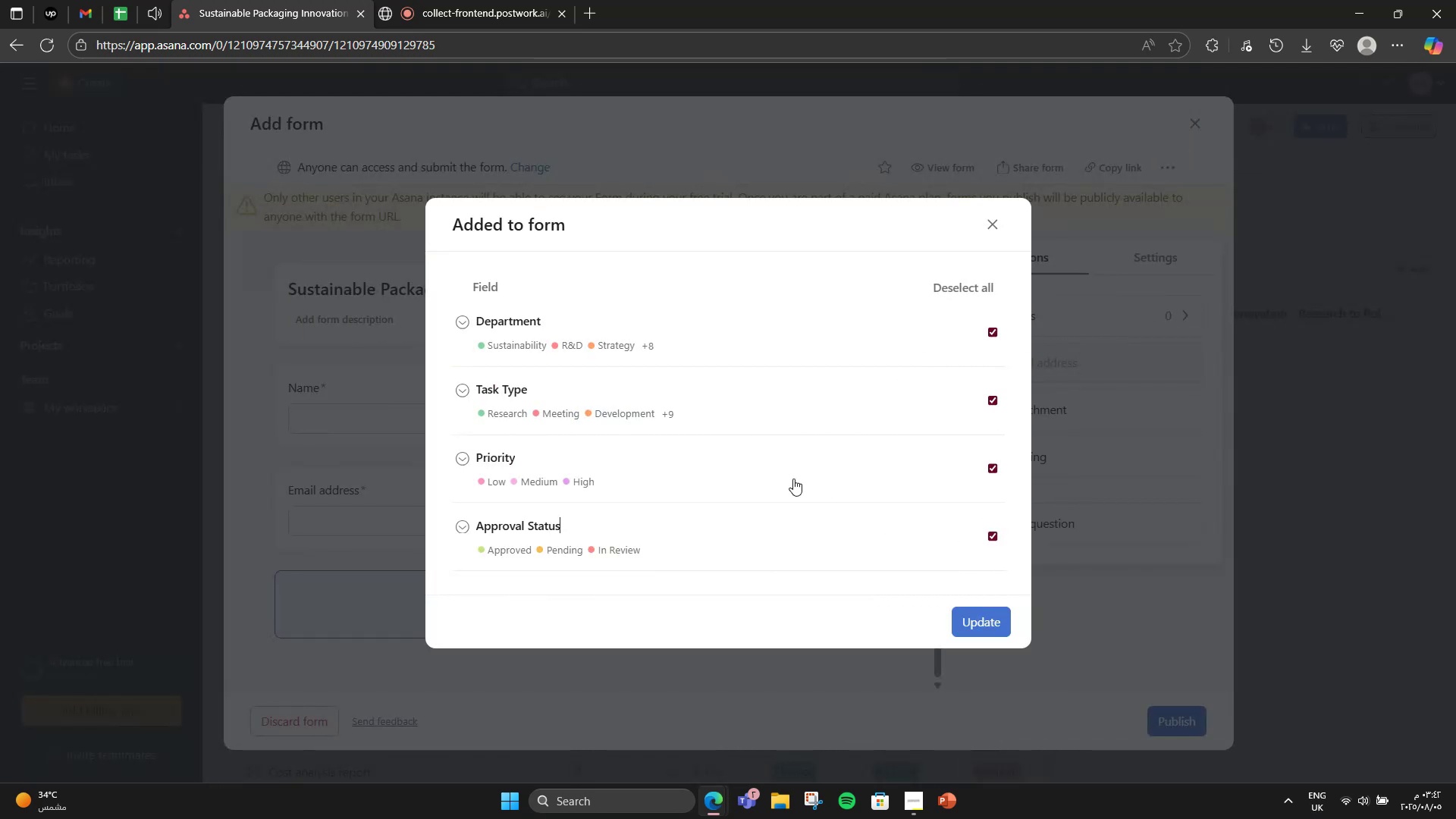 
scroll: coordinate [746, 440], scroll_direction: down, amount: 3.0
 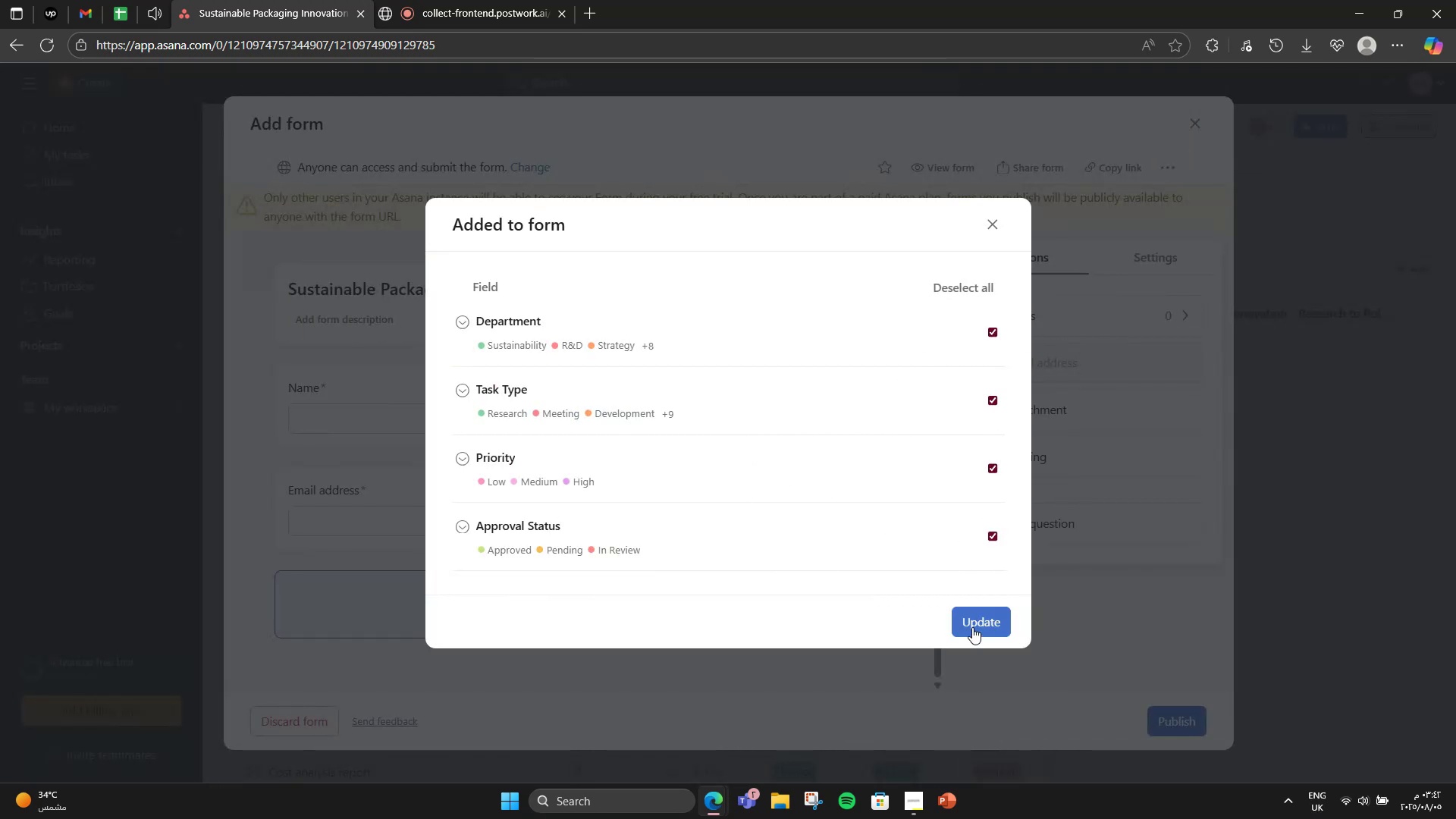 
left_click([972, 627])
 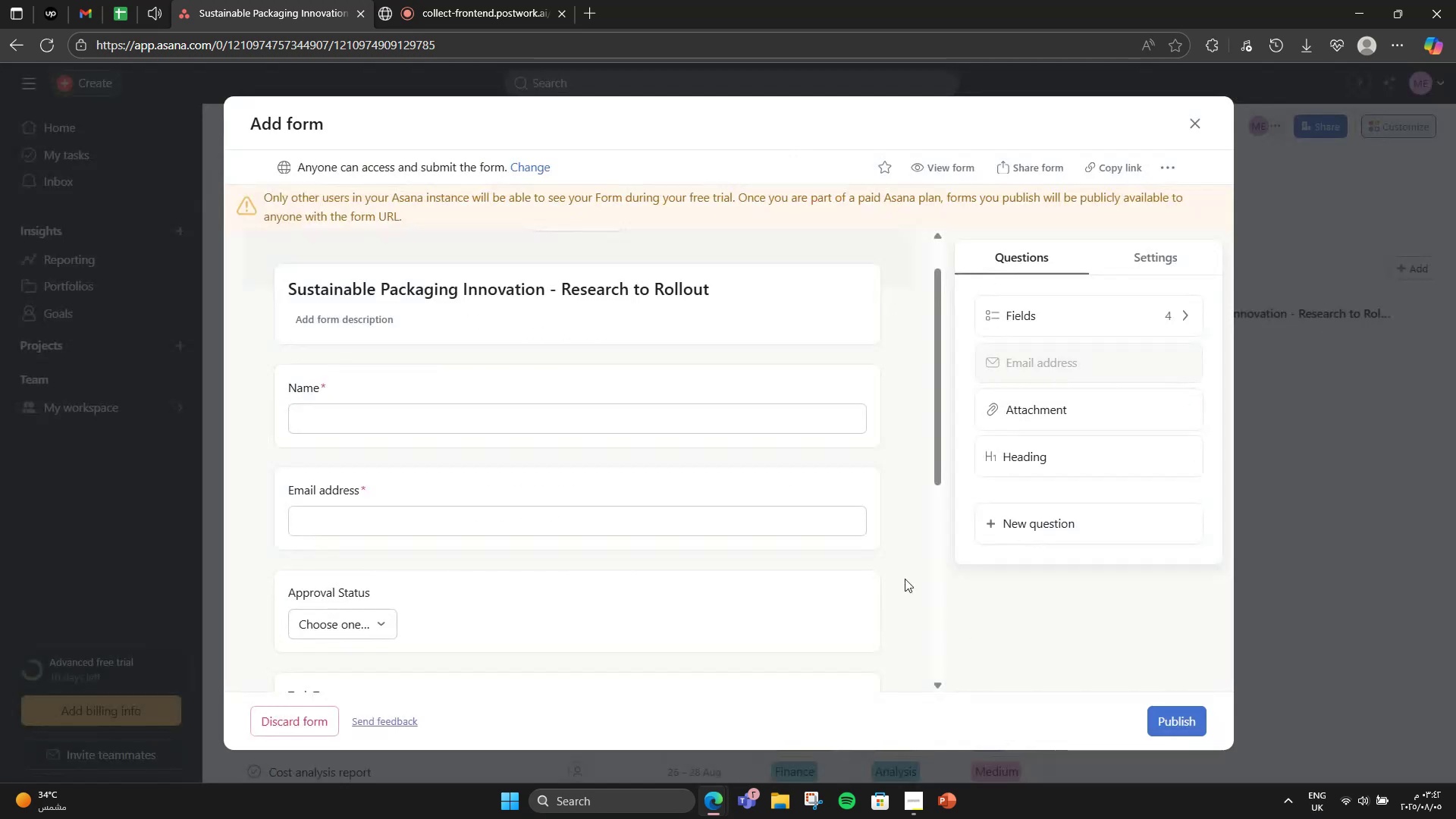 
scroll: coordinate [439, 390], scroll_direction: down, amount: 5.0
 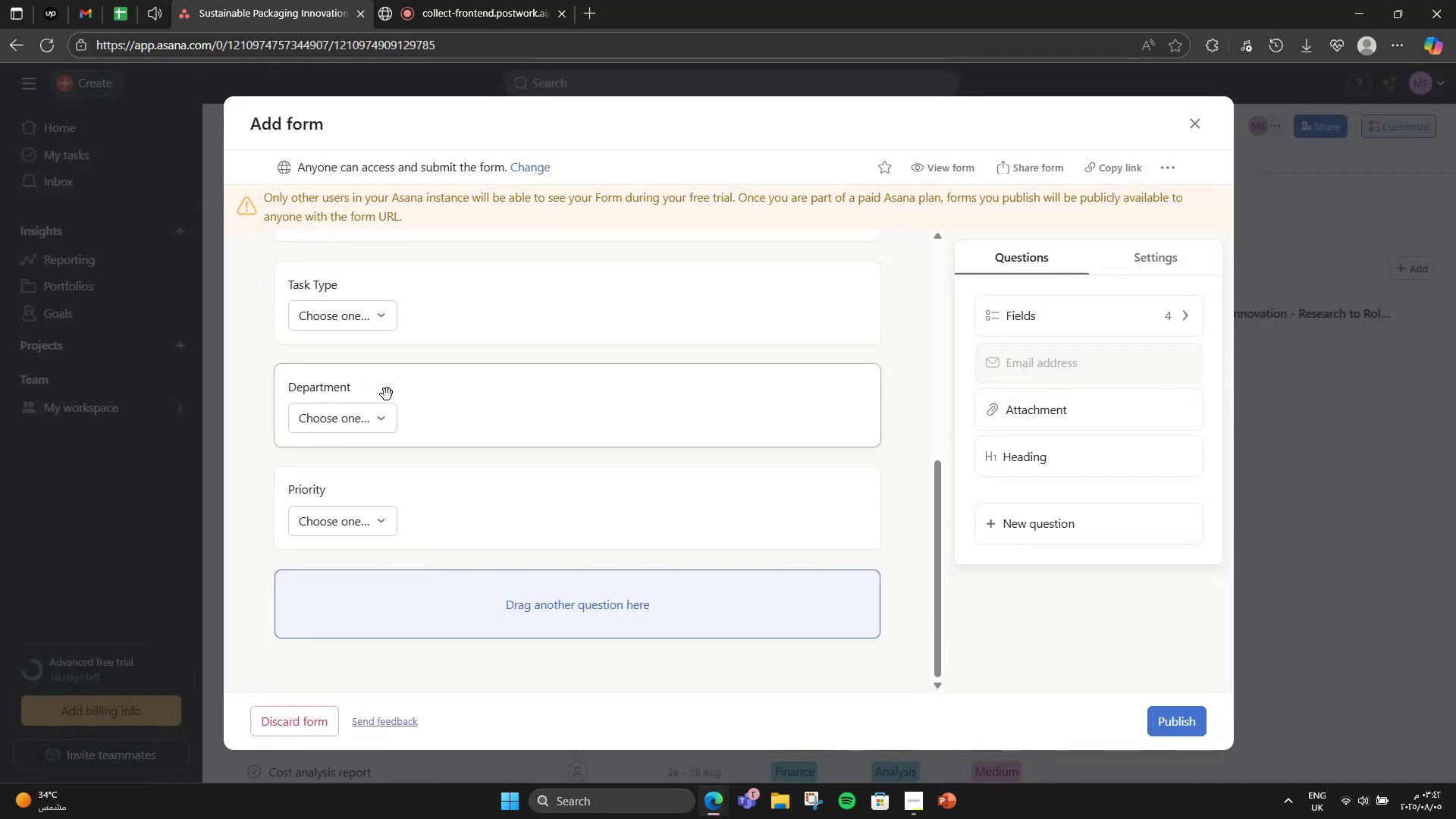 
left_click([366, 431])
 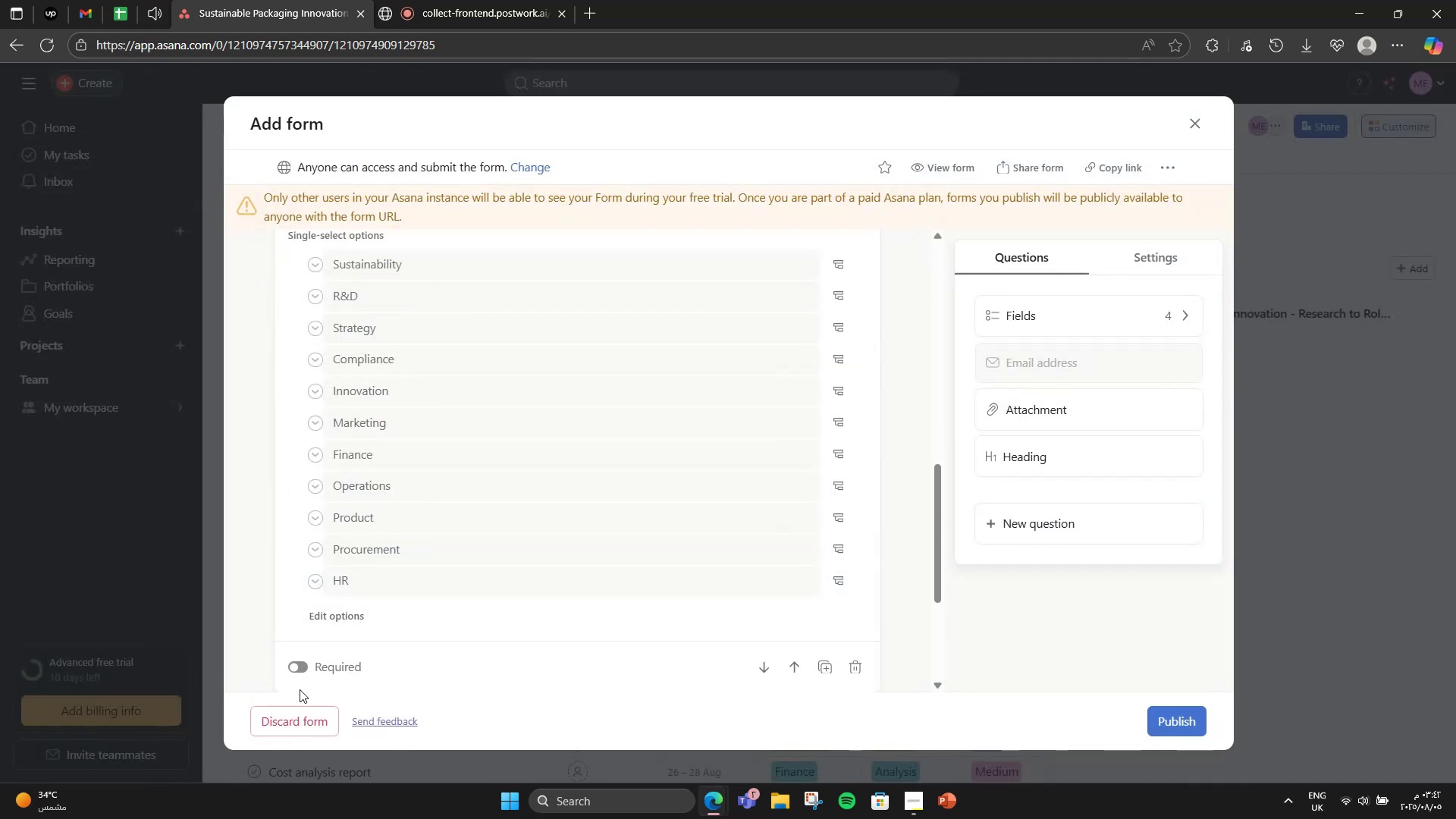 
scroll: coordinate [303, 679], scroll_direction: down, amount: 2.0
 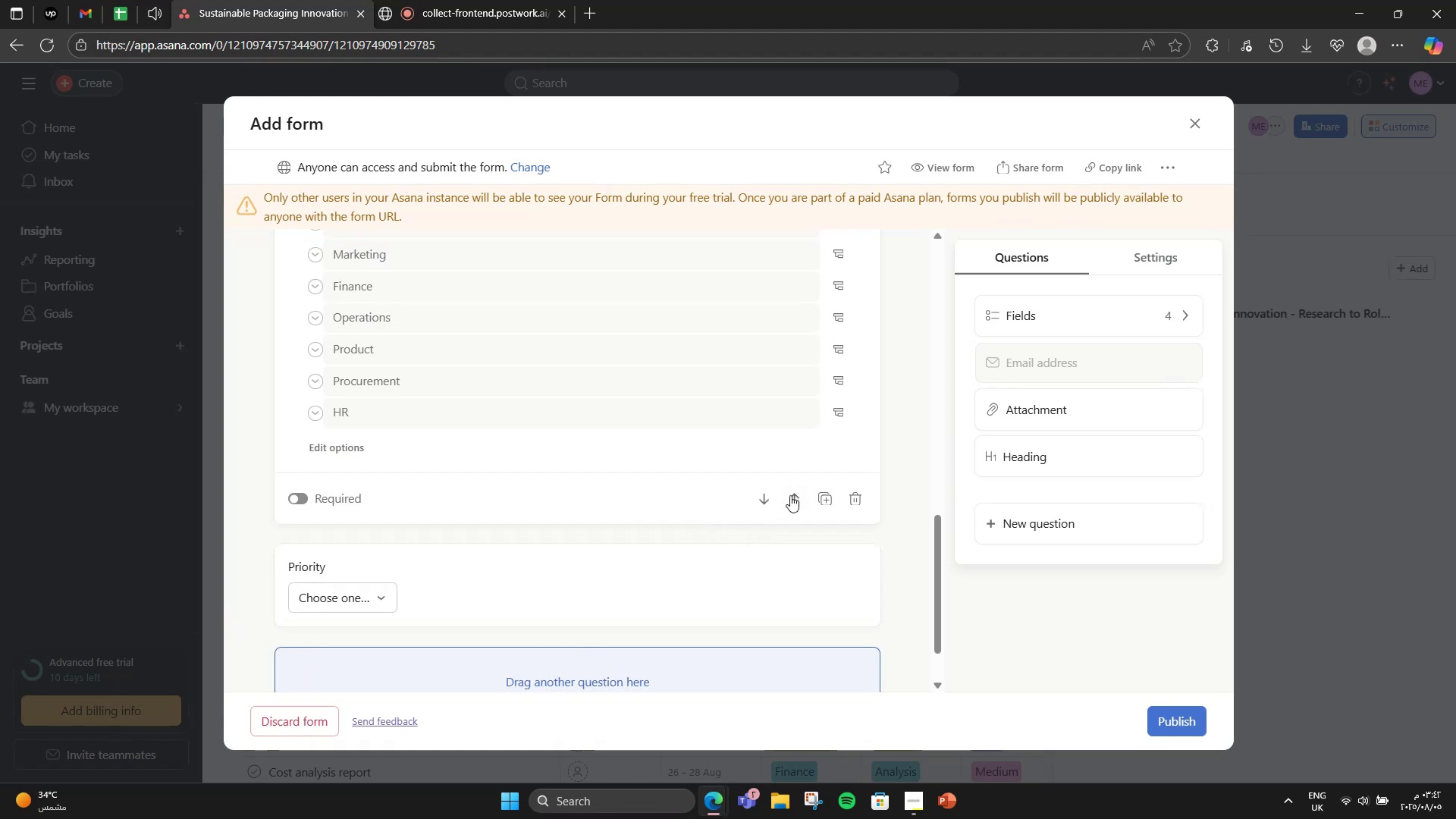 
left_click([303, 504])
 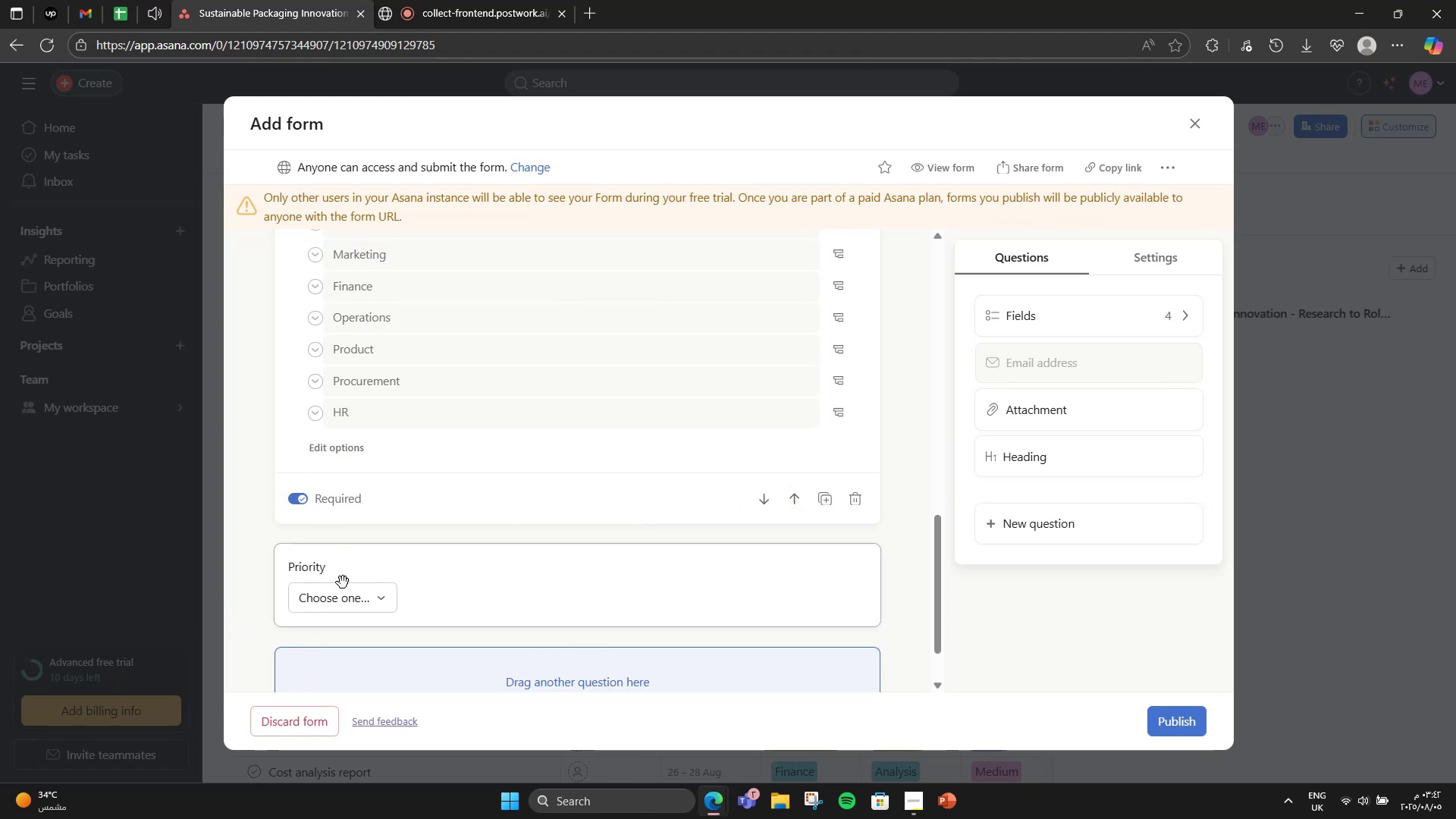 
left_click([341, 601])
 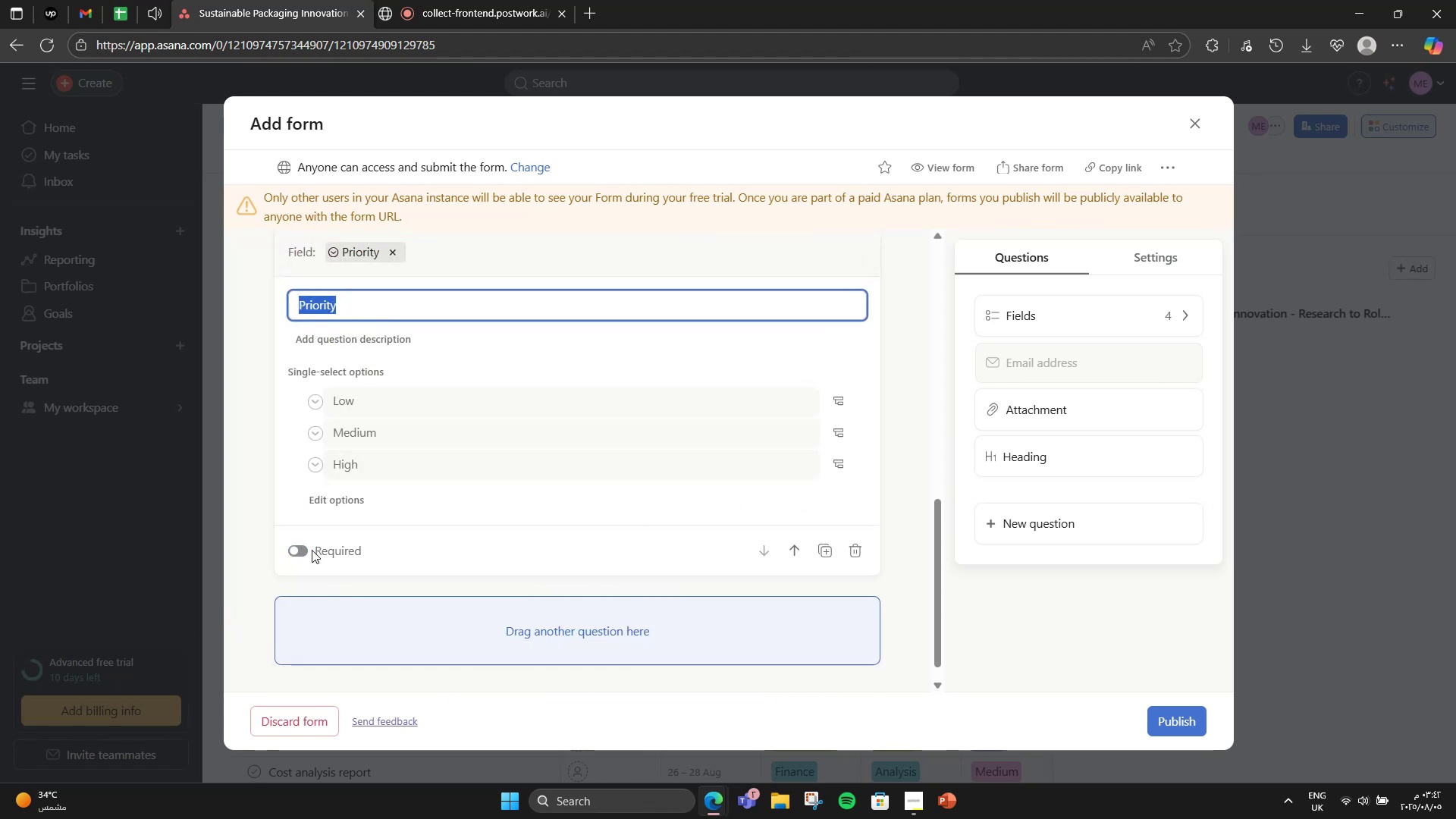 
left_click([290, 552])
 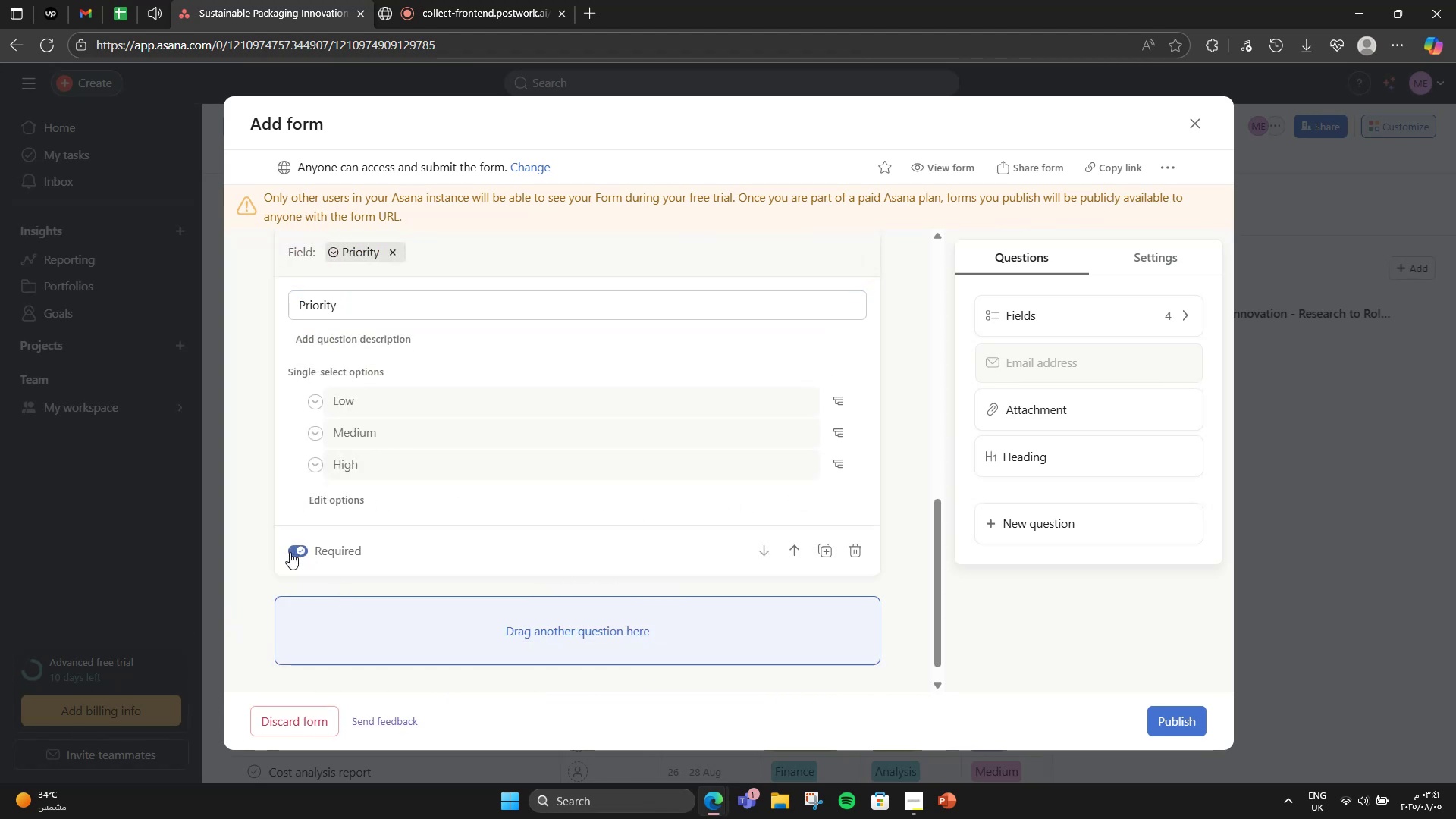 
scroll: coordinate [289, 553], scroll_direction: up, amount: 2.0
 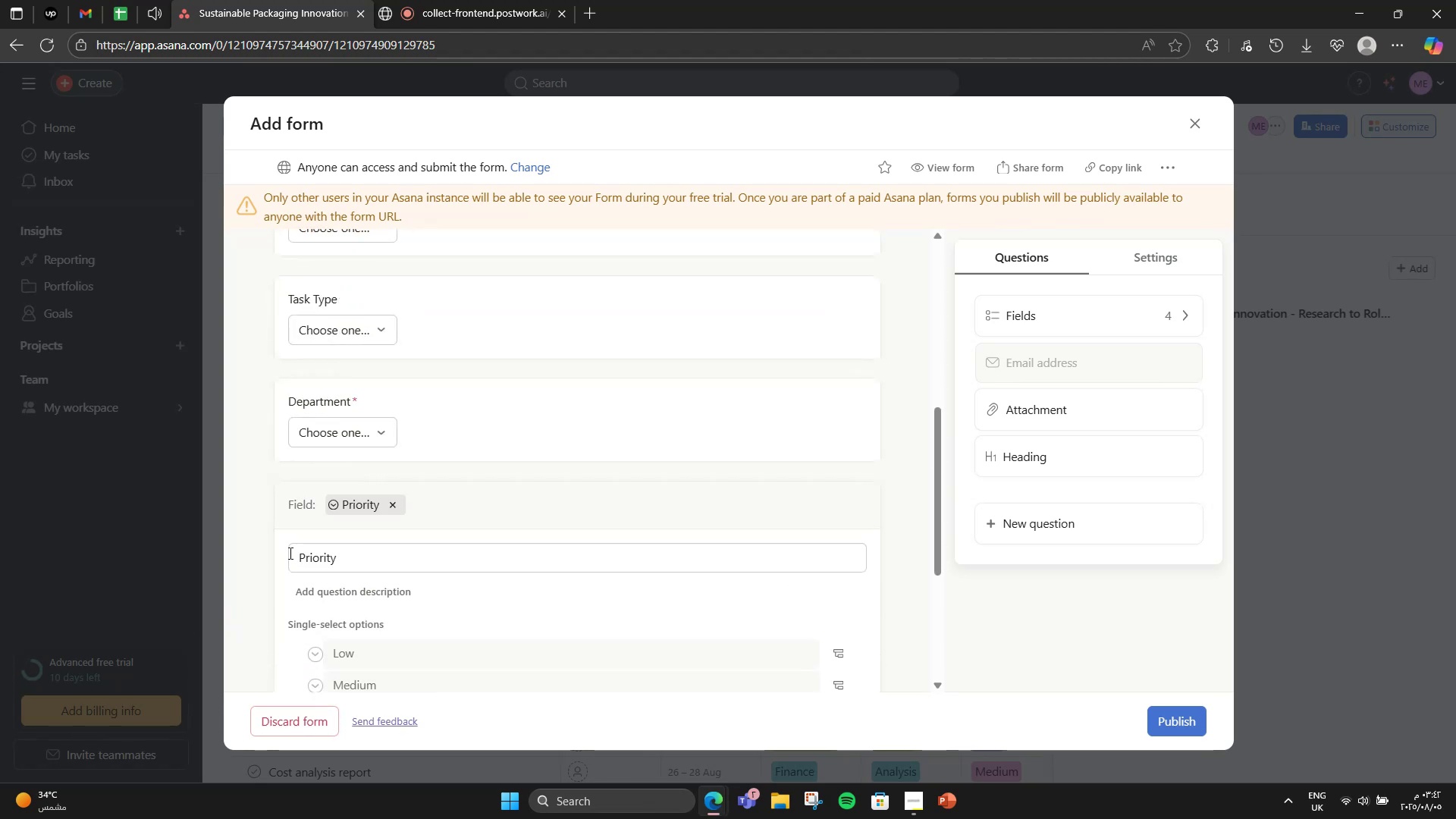 
scroll: coordinate [289, 553], scroll_direction: down, amount: 3.0
 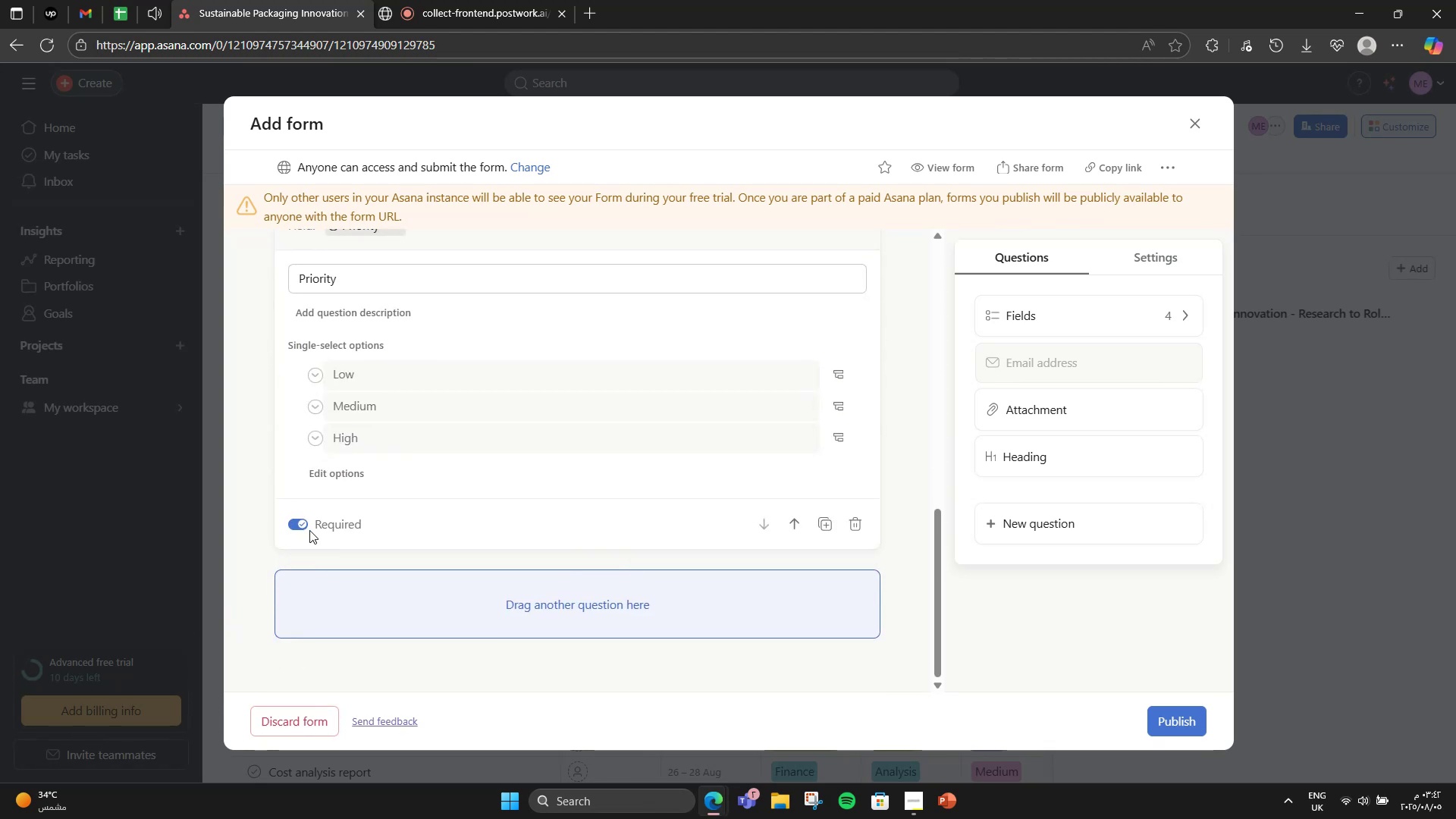 
left_click([300, 527])
 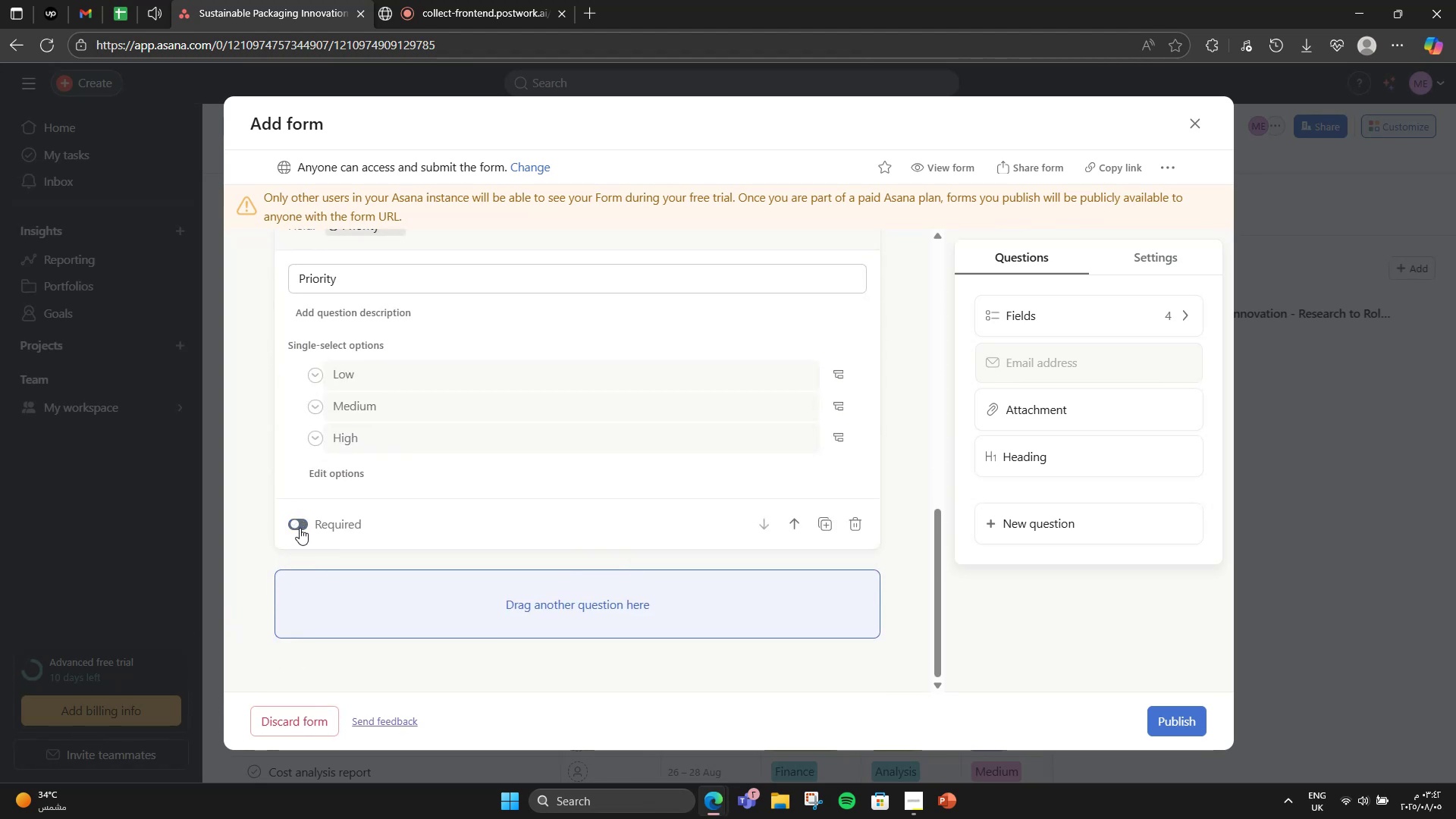 
scroll: coordinate [300, 529], scroll_direction: up, amount: 4.0
 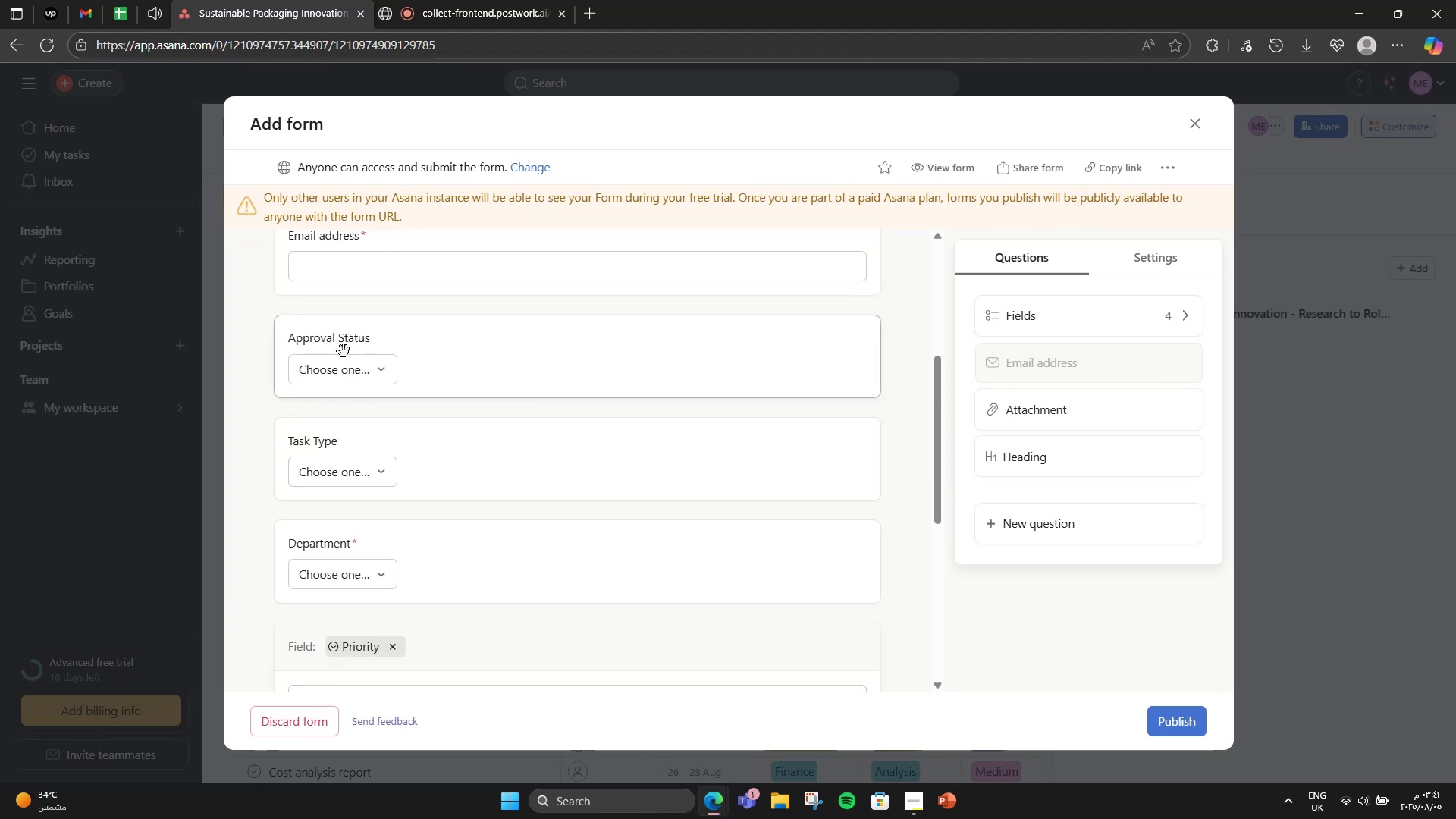 
left_click([485, 356])
 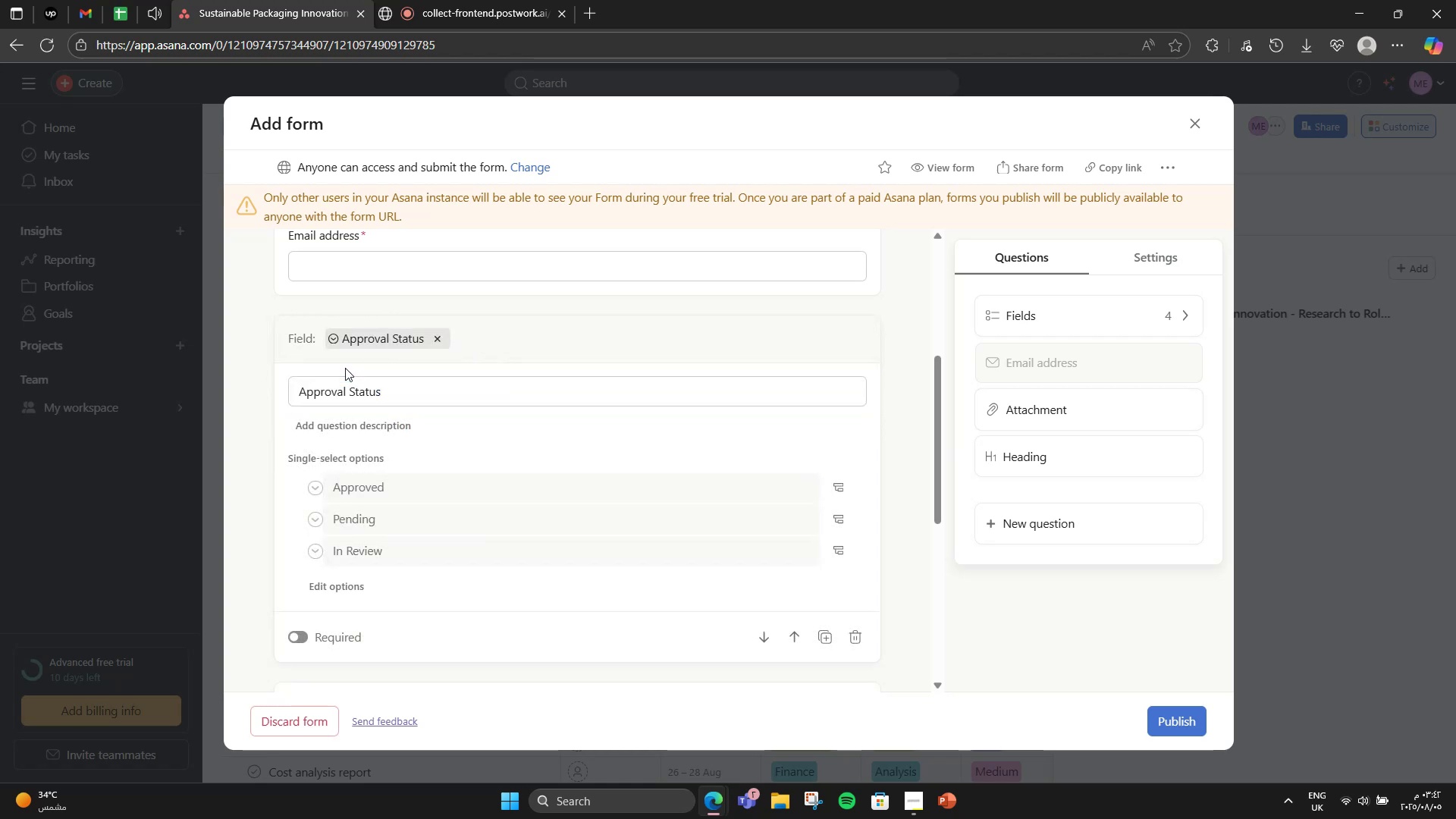 
scroll: coordinate [347, 368], scroll_direction: down, amount: 7.0
 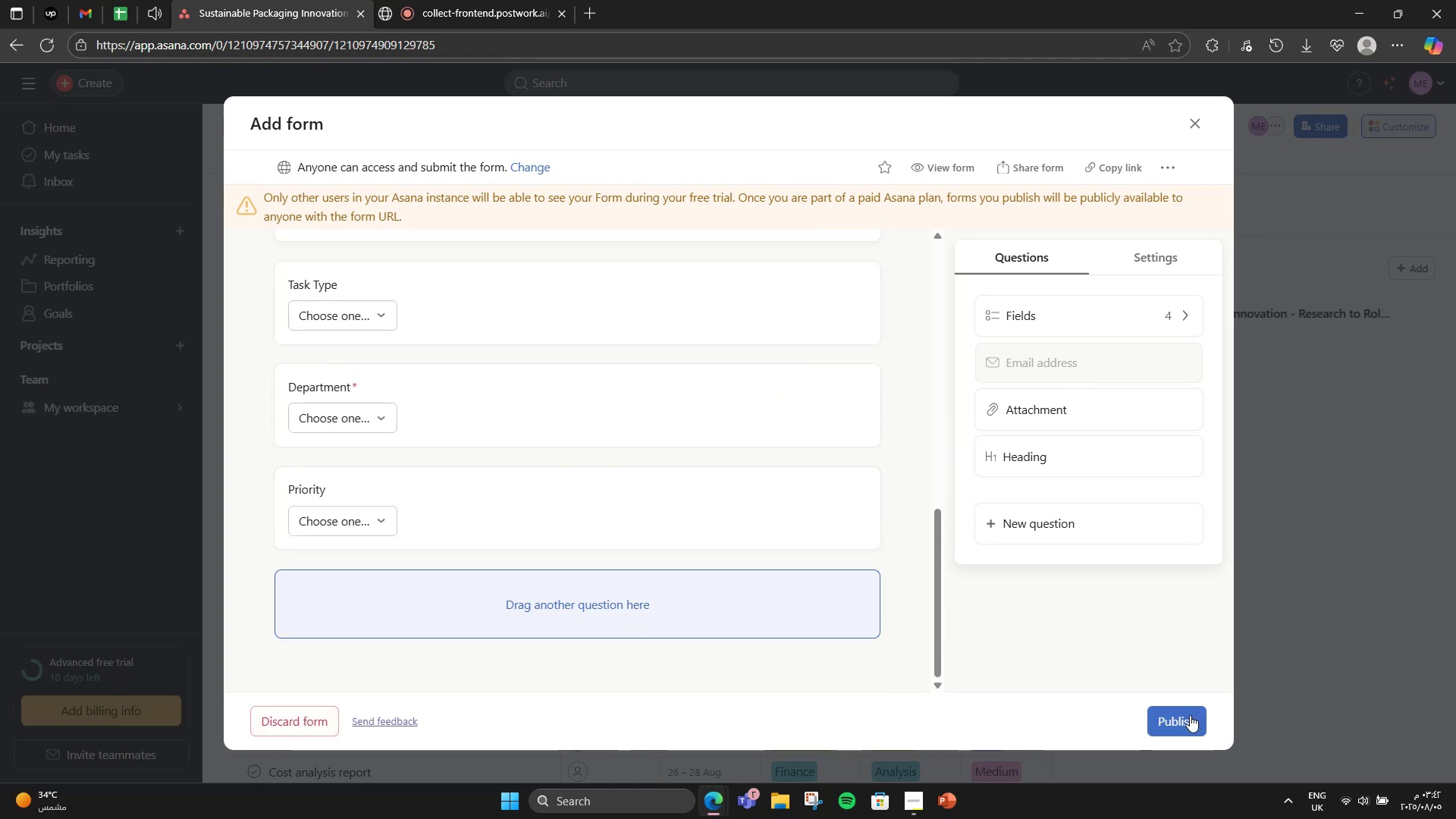 
scroll: coordinate [674, 394], scroll_direction: up, amount: 9.0
 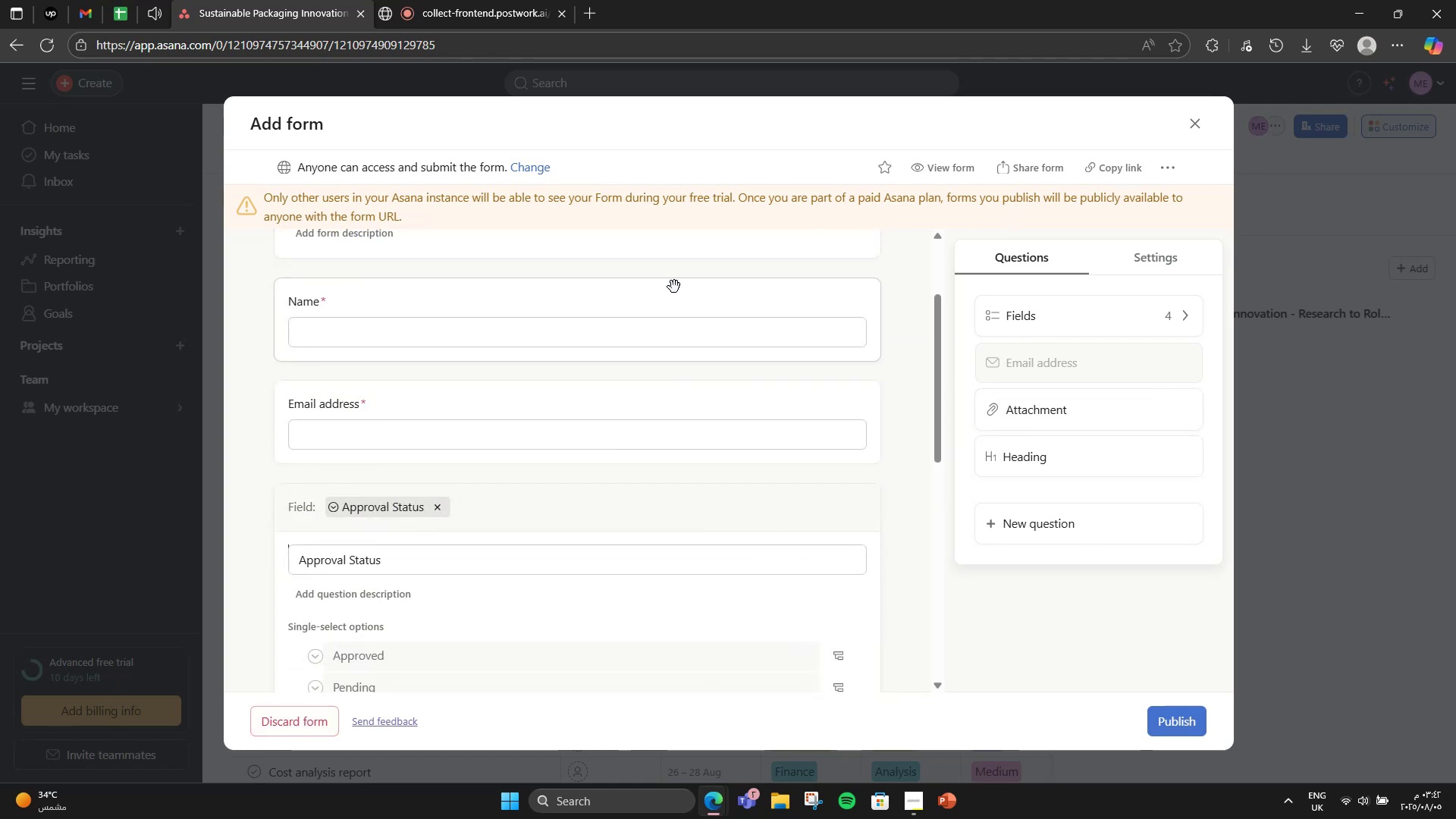 
left_click([680, 292])
 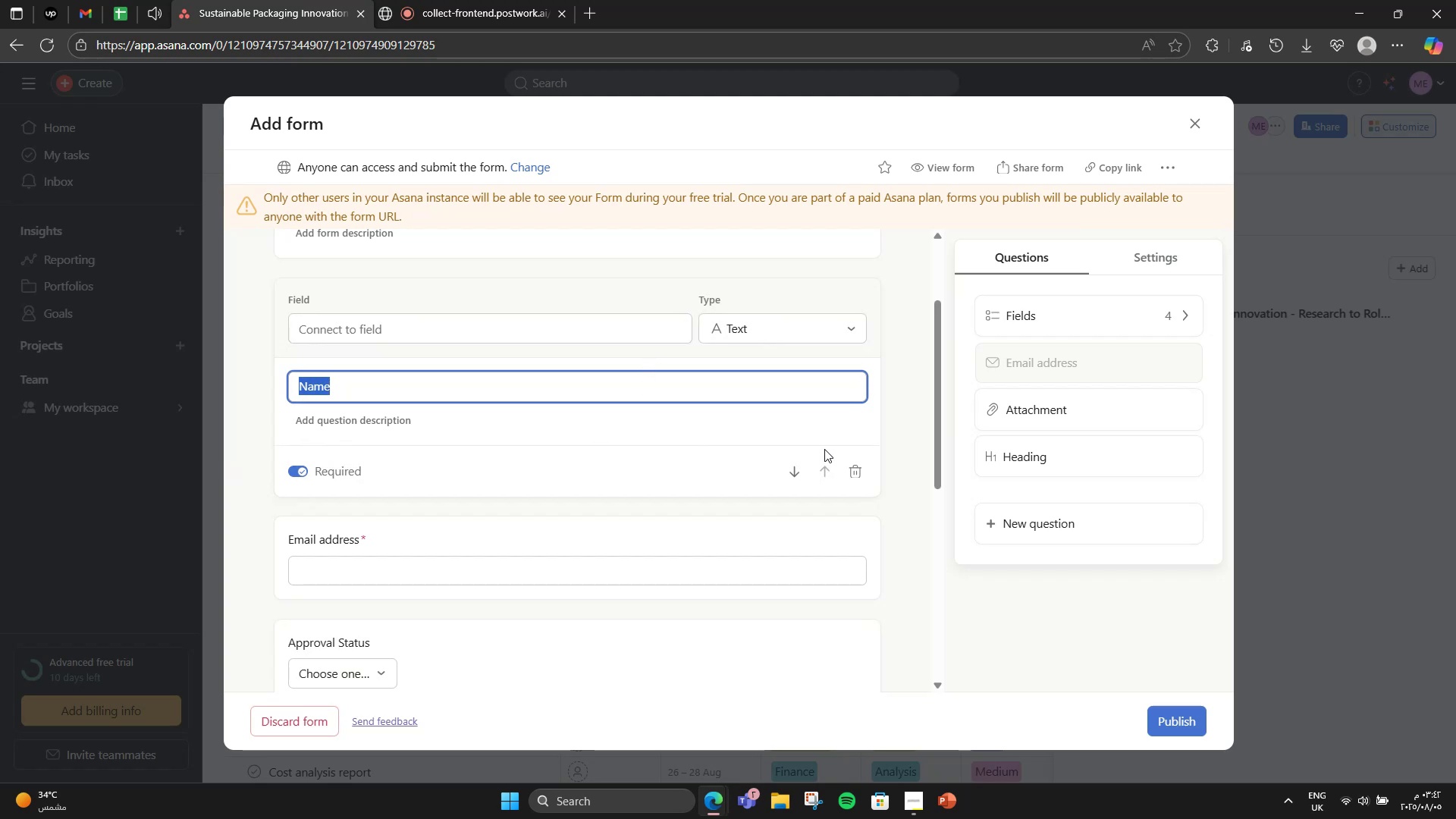 
left_click([893, 404])
 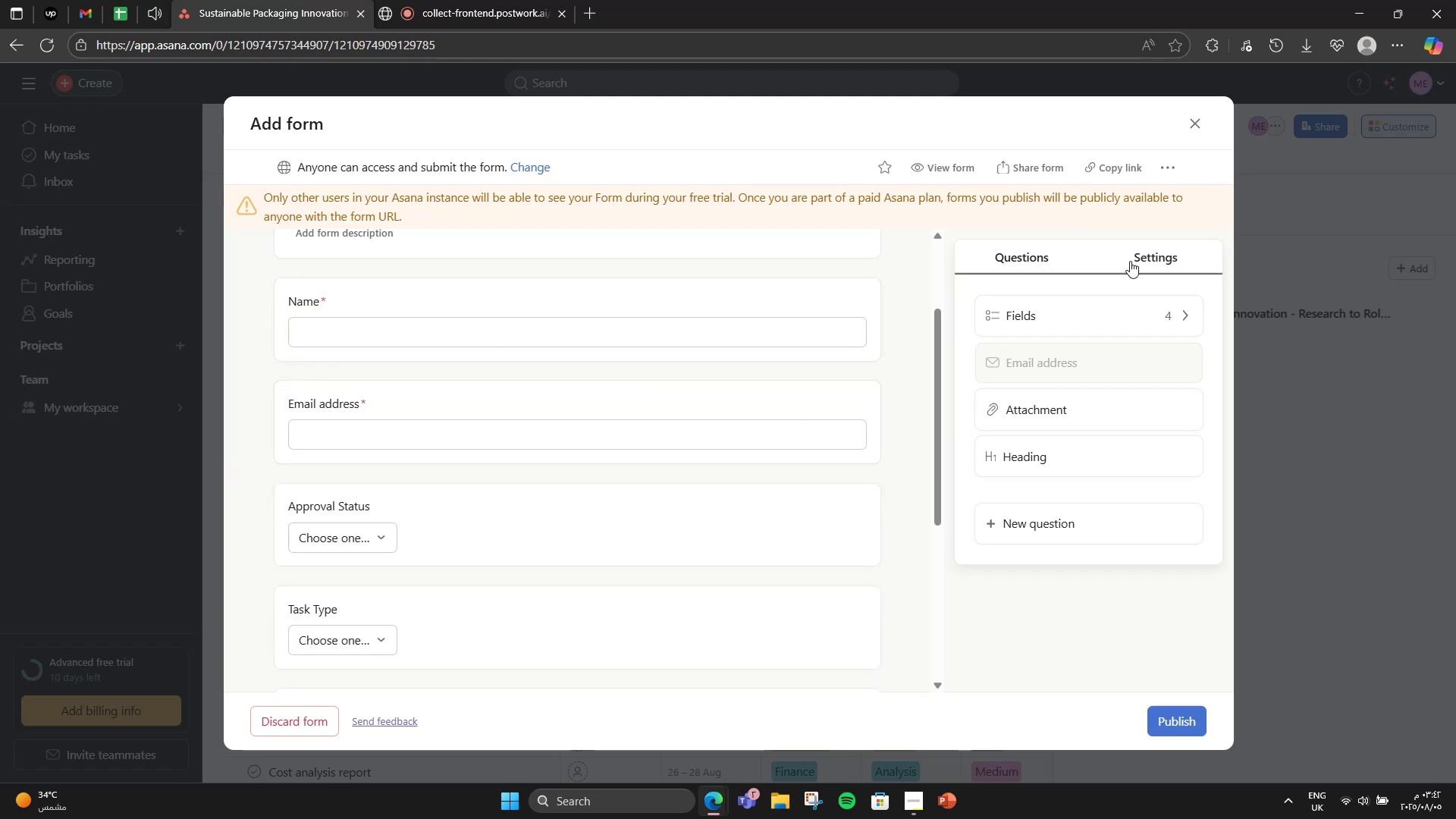 
left_click([783, 296])
 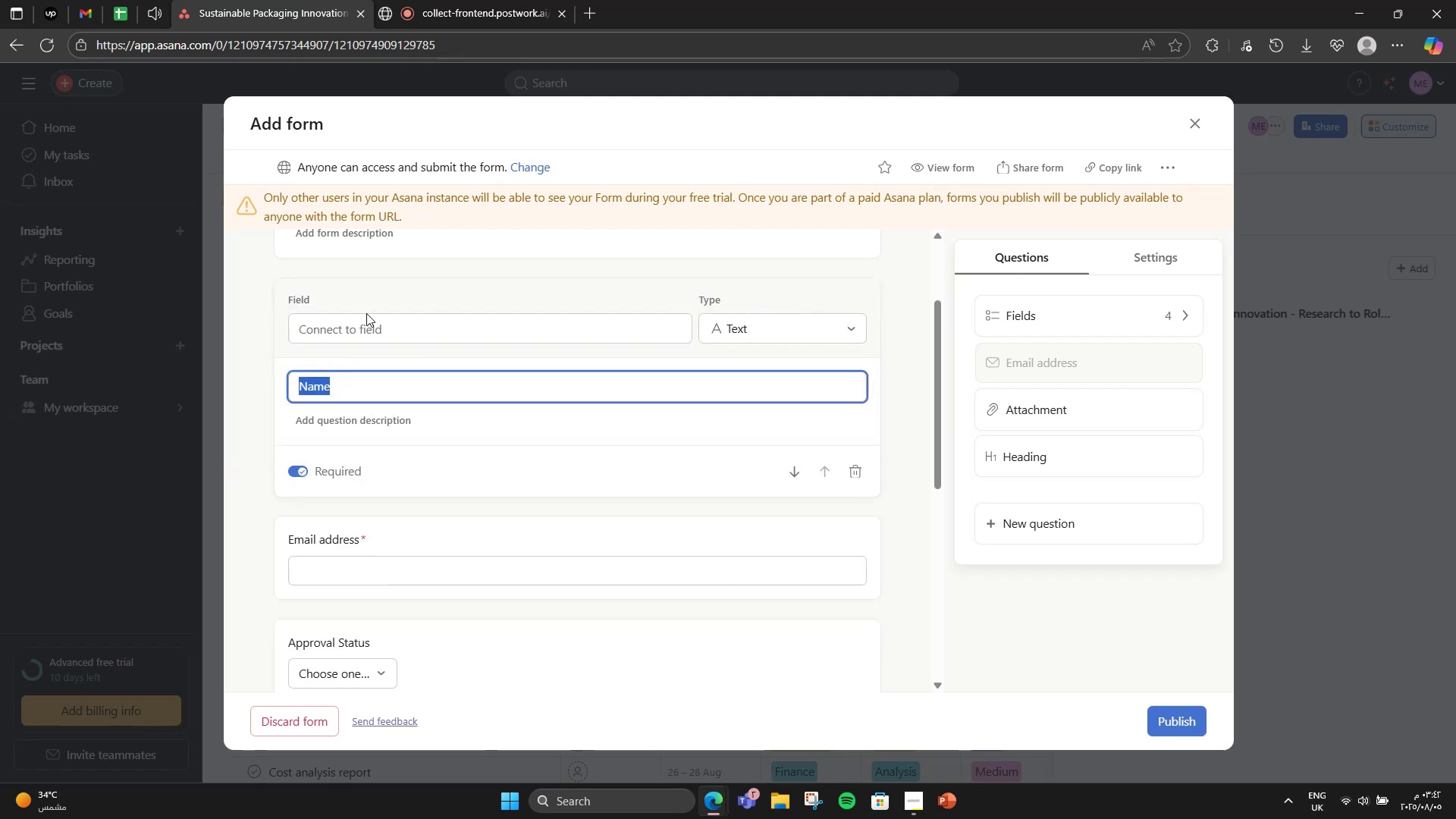 
left_click([366, 313])
 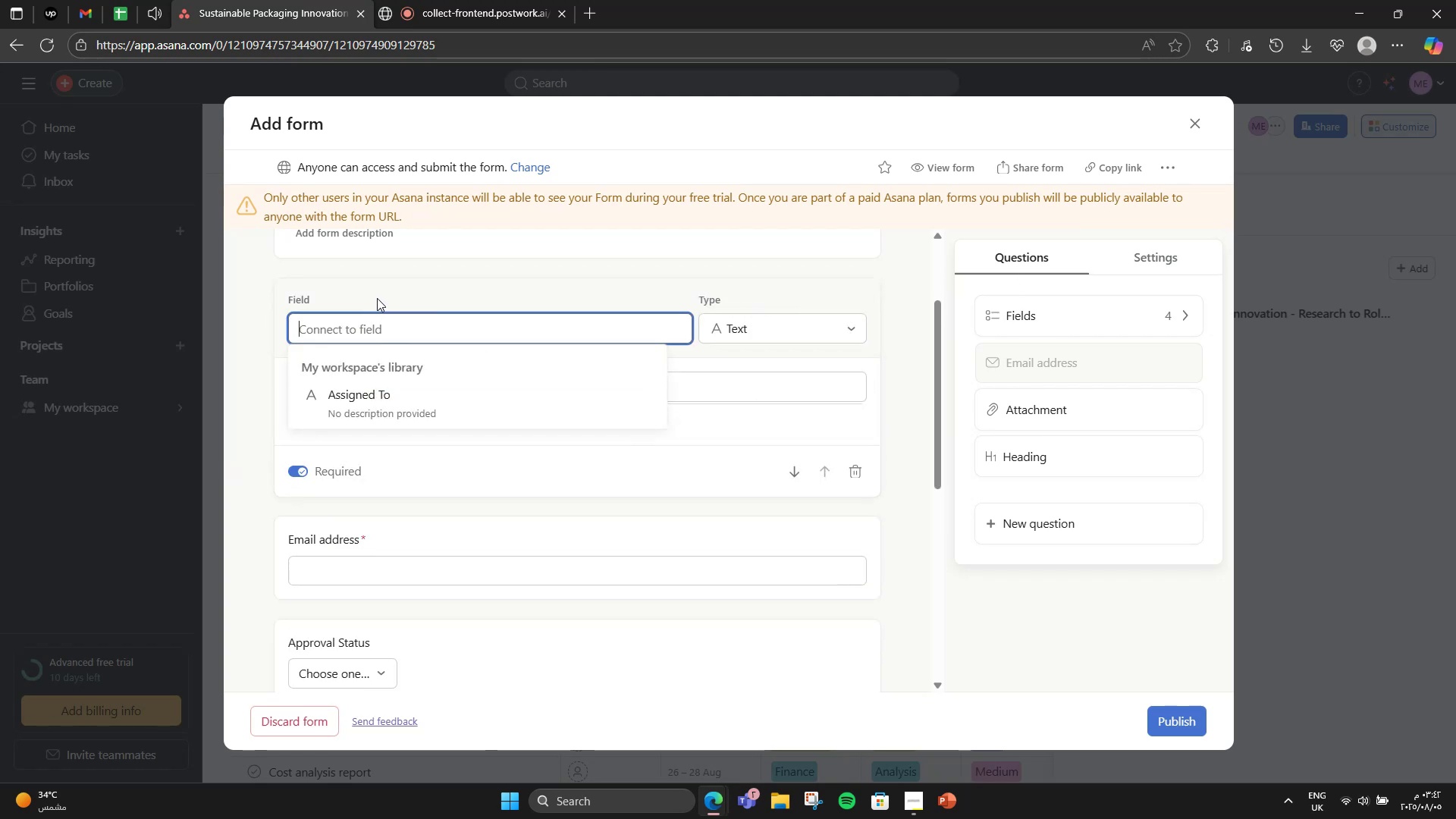 
left_click([377, 298])
 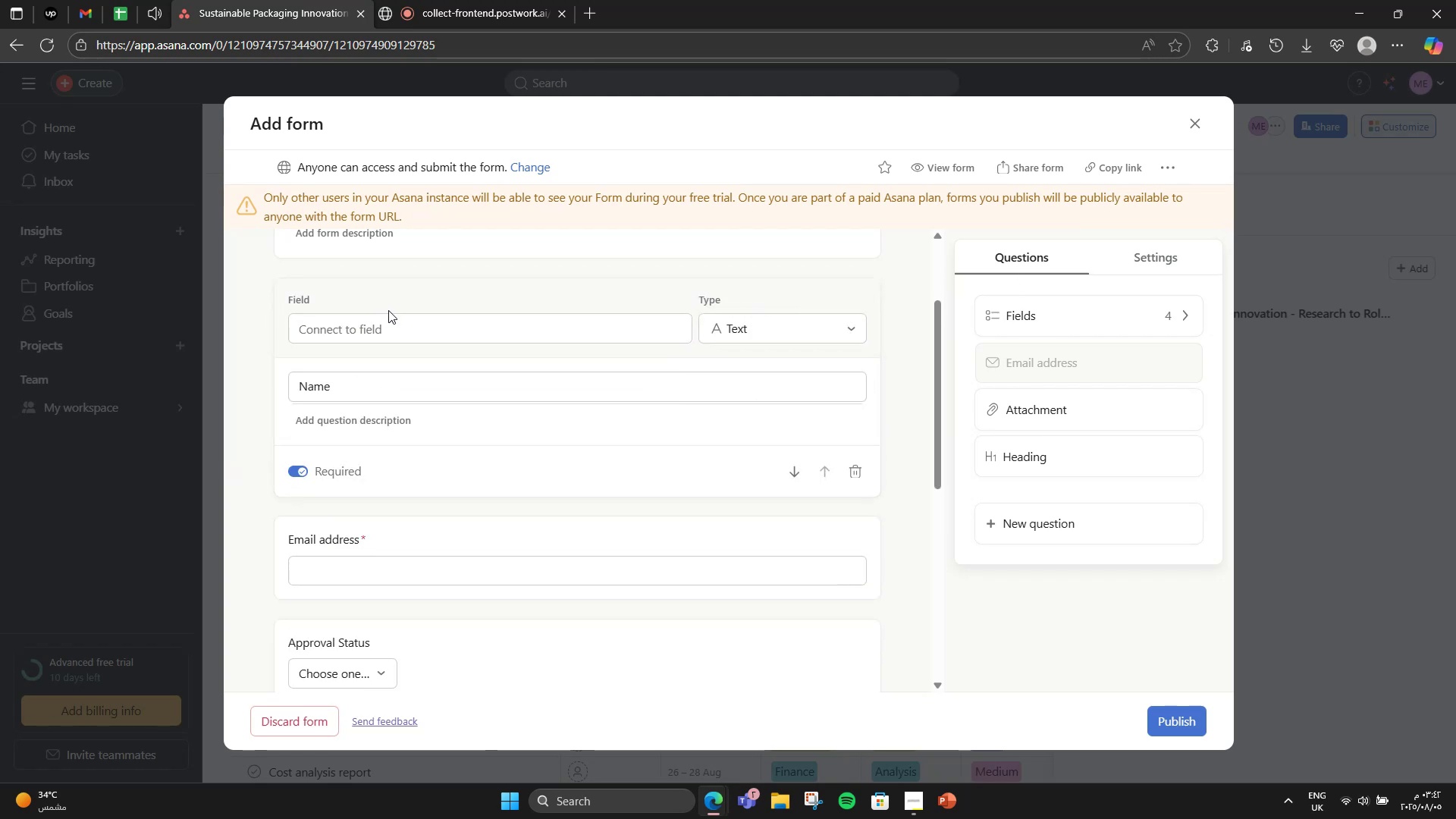 
left_click([388, 320])
 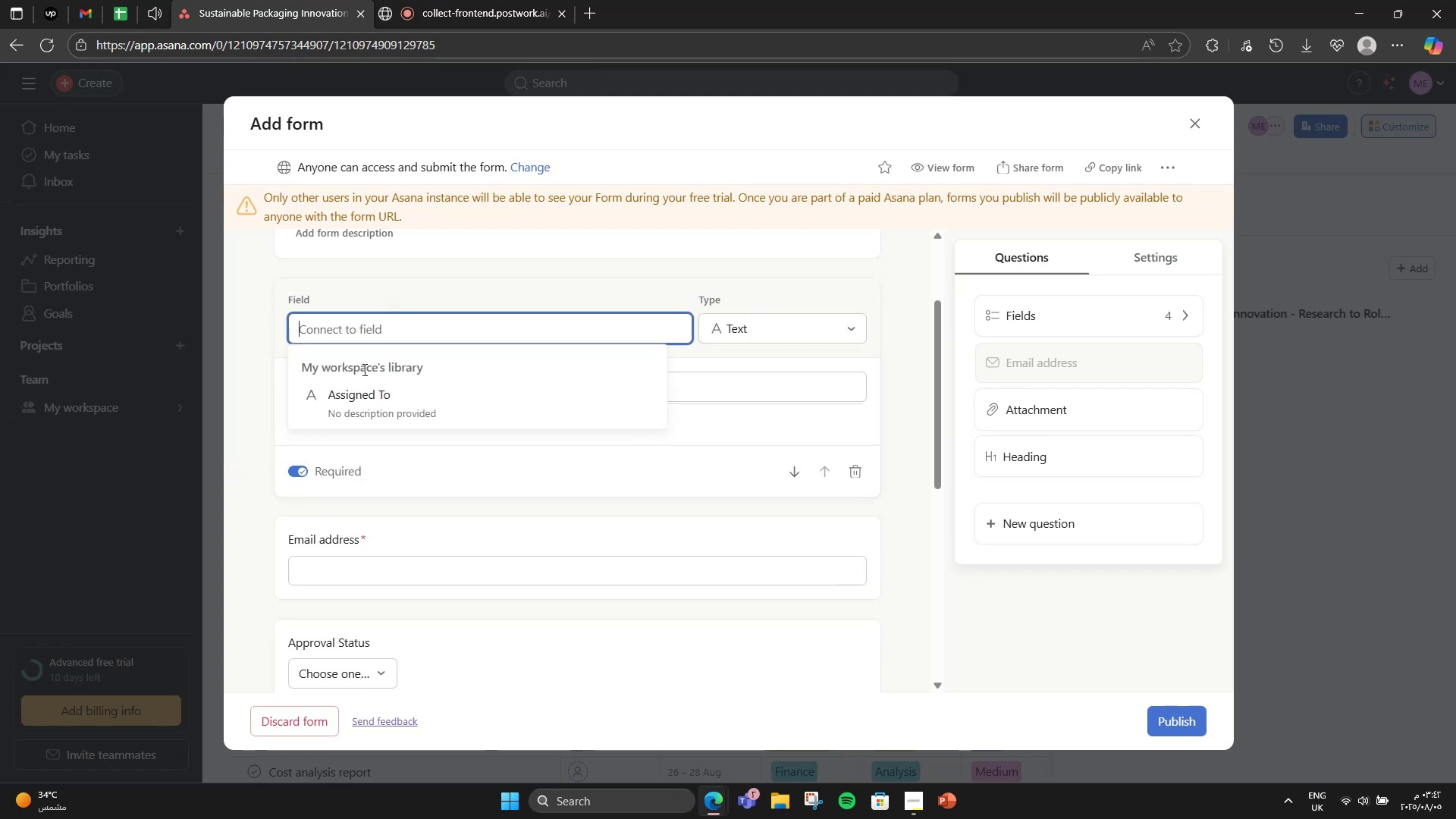 
left_click([359, 384])
 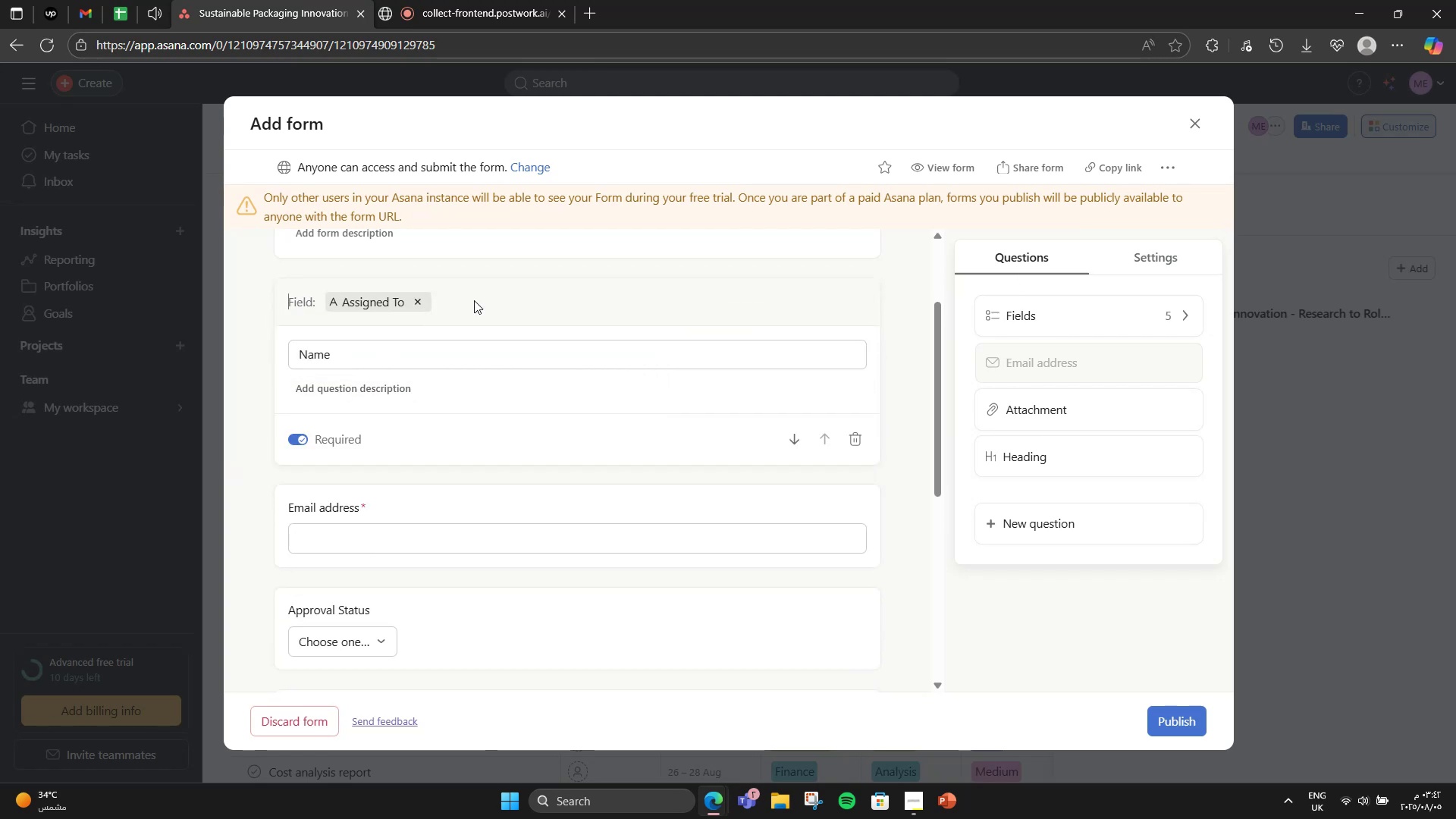 
left_click([510, 299])
 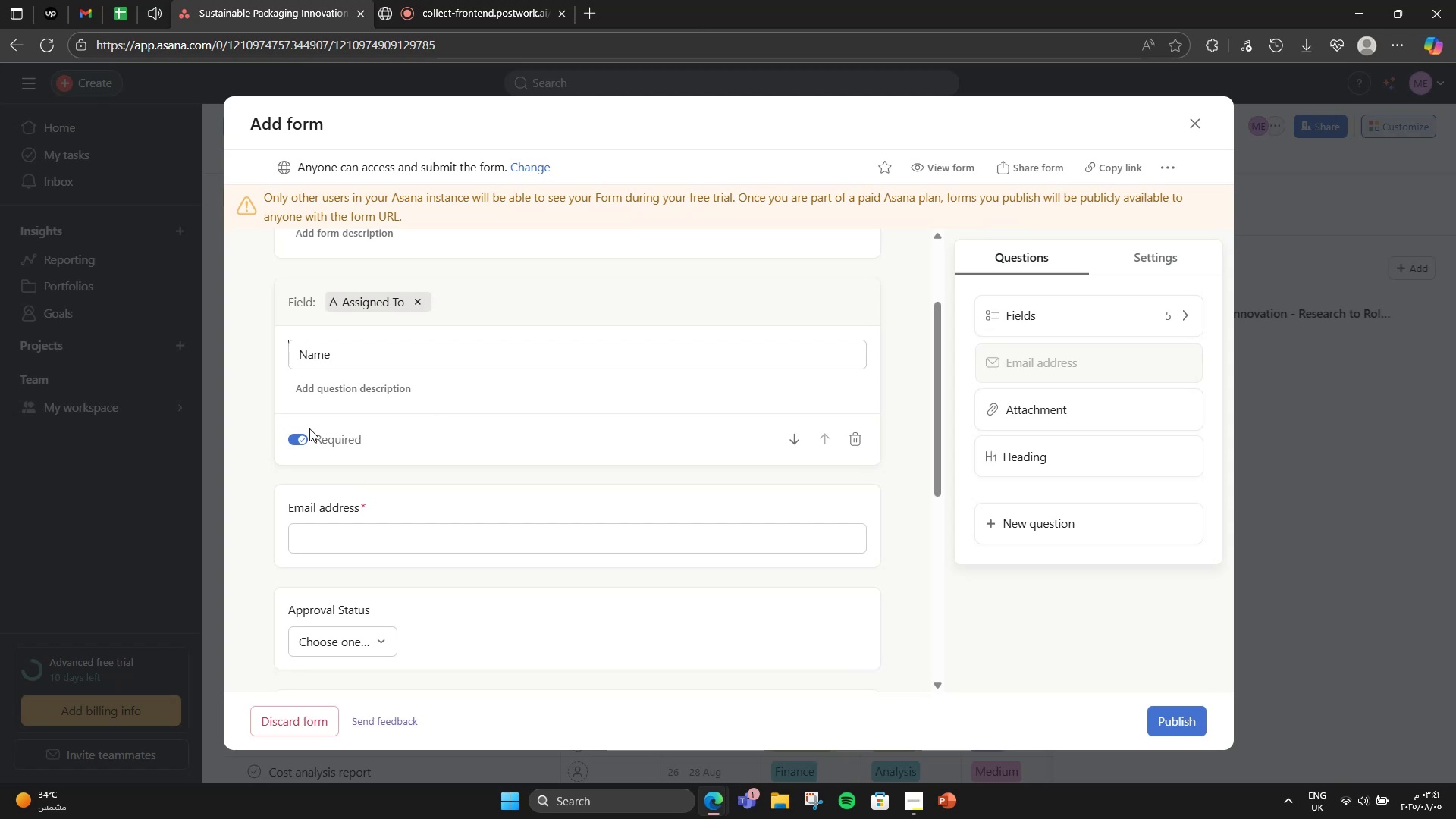 
scroll: coordinate [383, 468], scroll_direction: down, amount: 1.0
 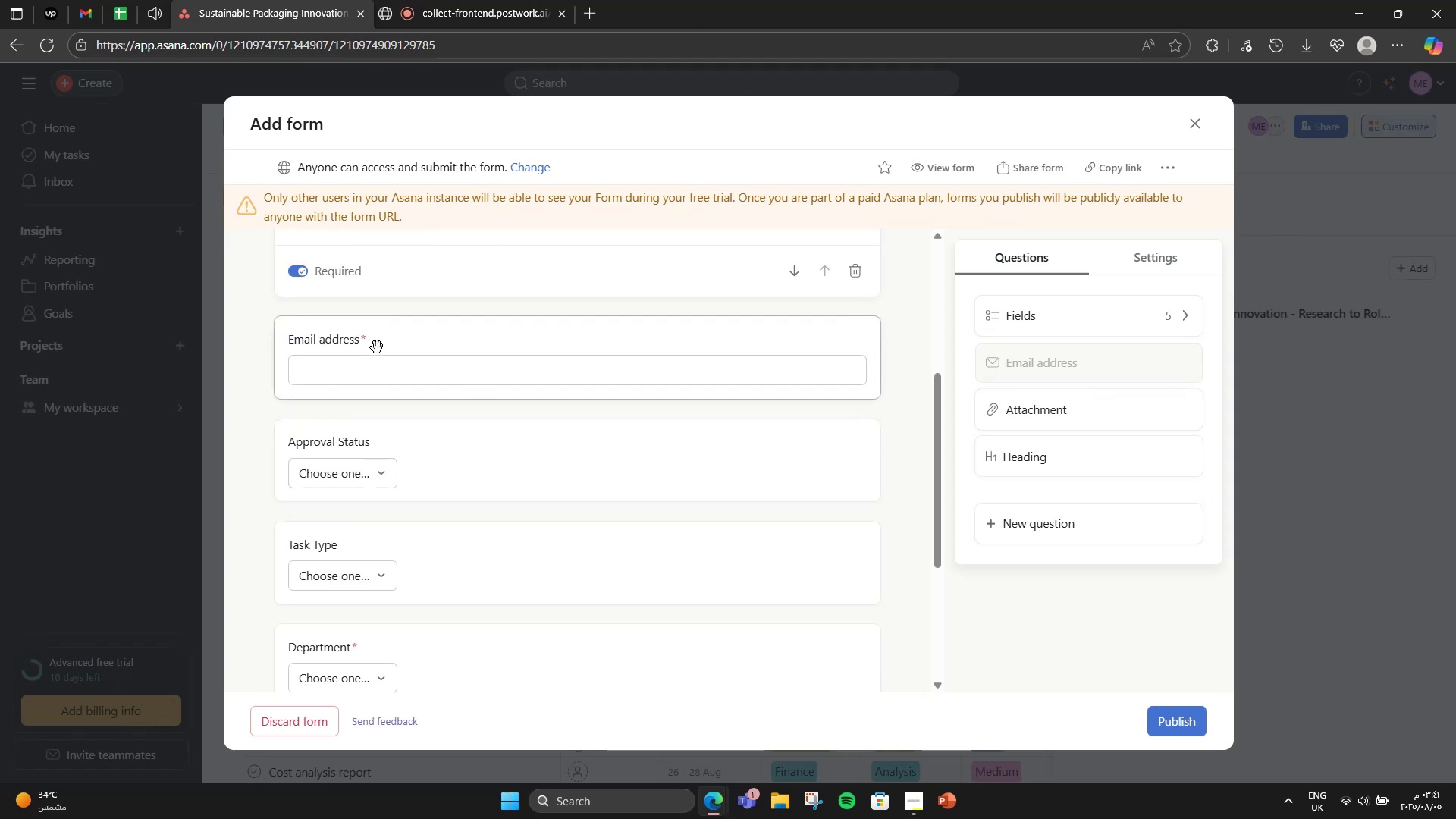 
left_click([377, 347])
 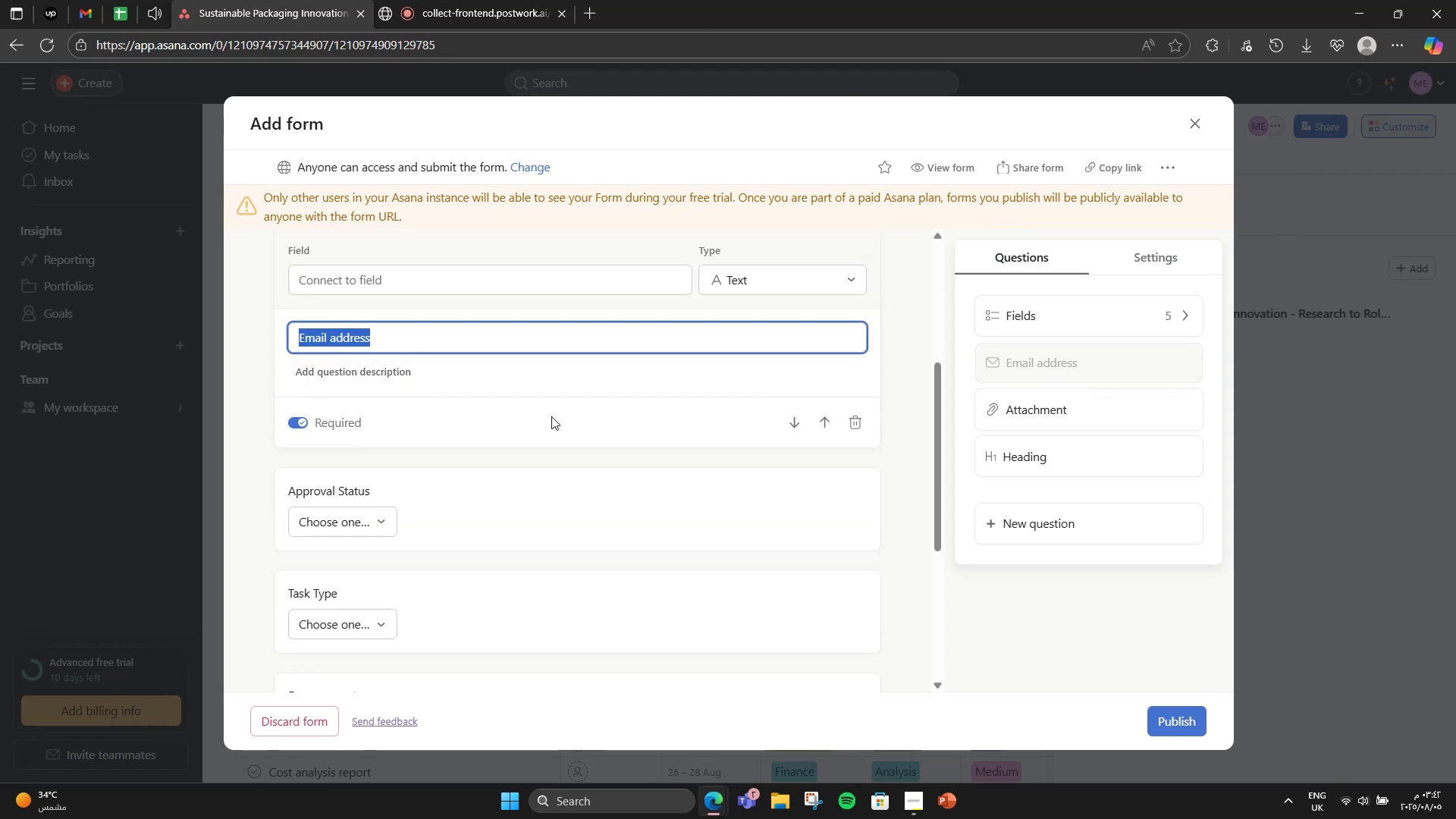 
left_click([568, 392])
 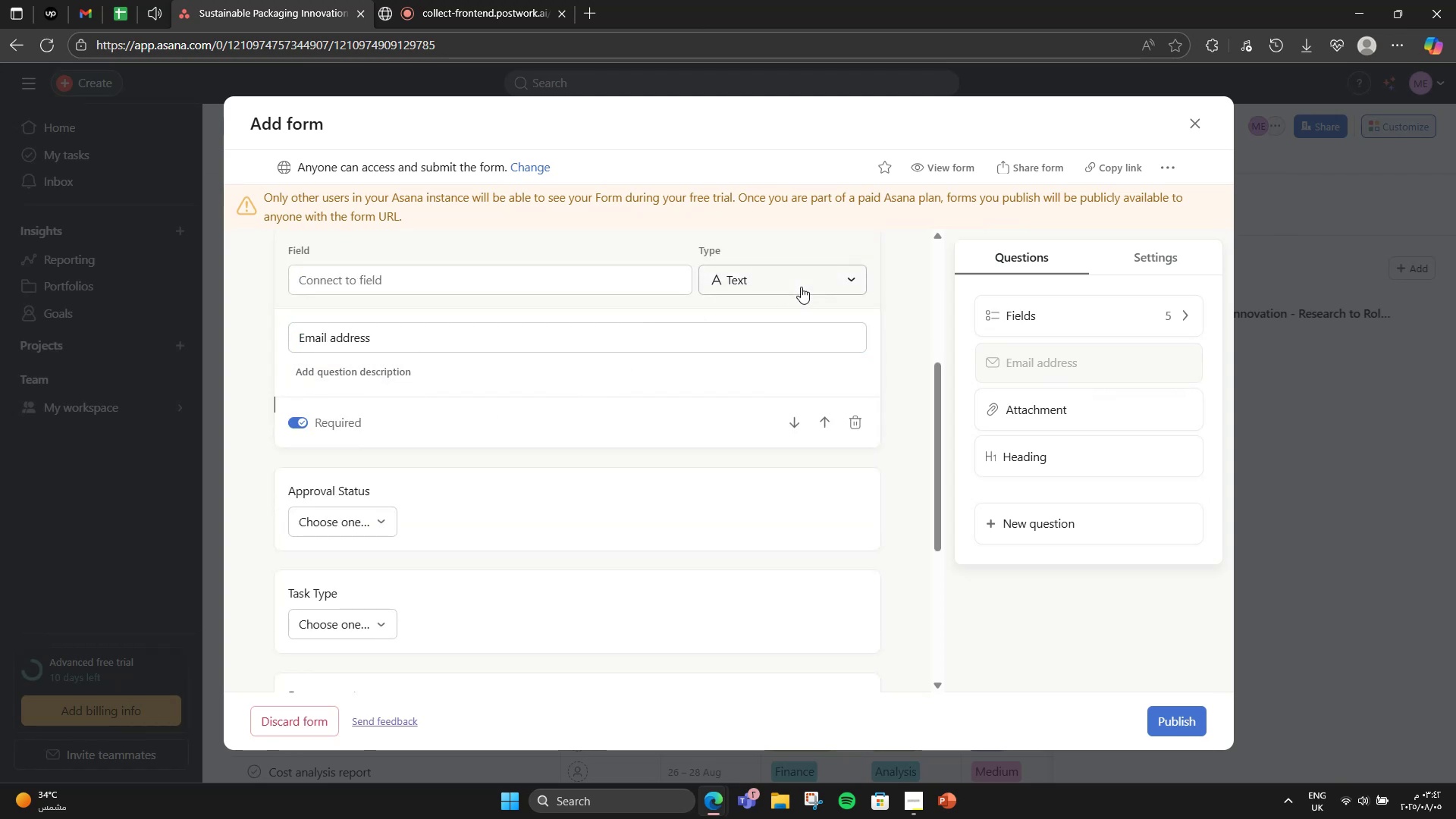 
scroll: coordinate [526, 308], scroll_direction: up, amount: 2.0
 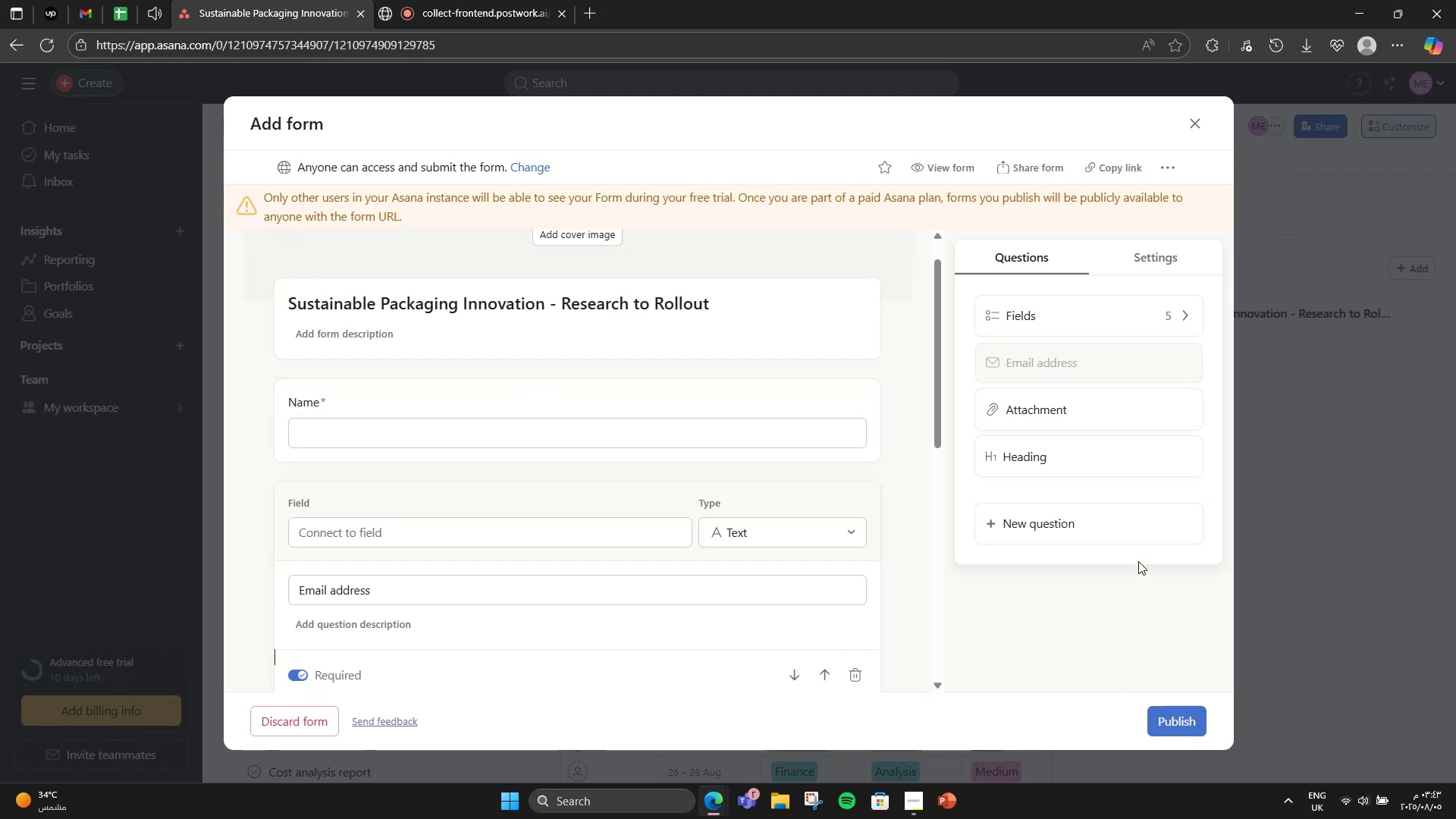 
double_click([1164, 251])
 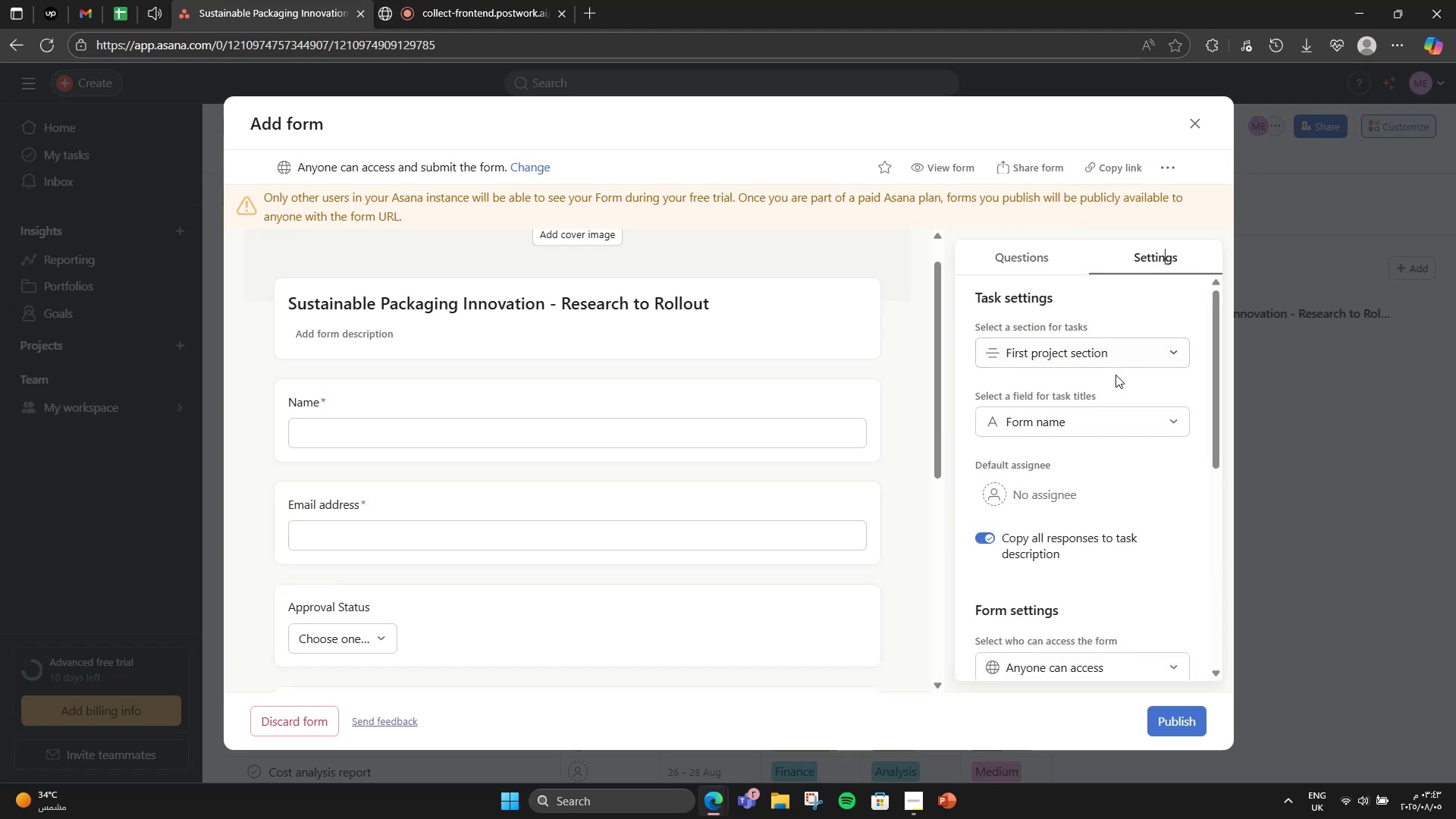 
scroll: coordinate [1116, 382], scroll_direction: down, amount: 6.0
 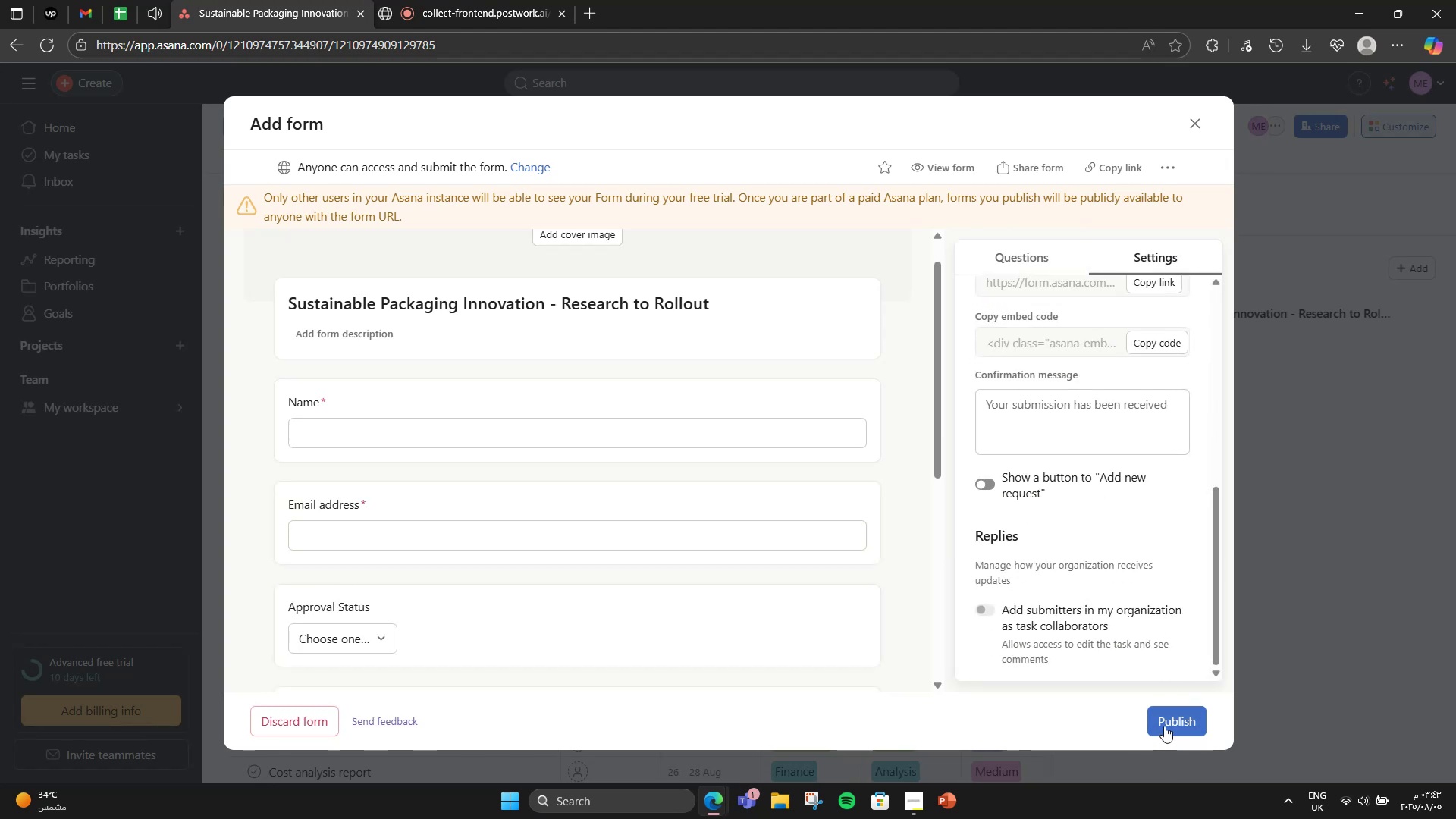 
left_click([1164, 726])
 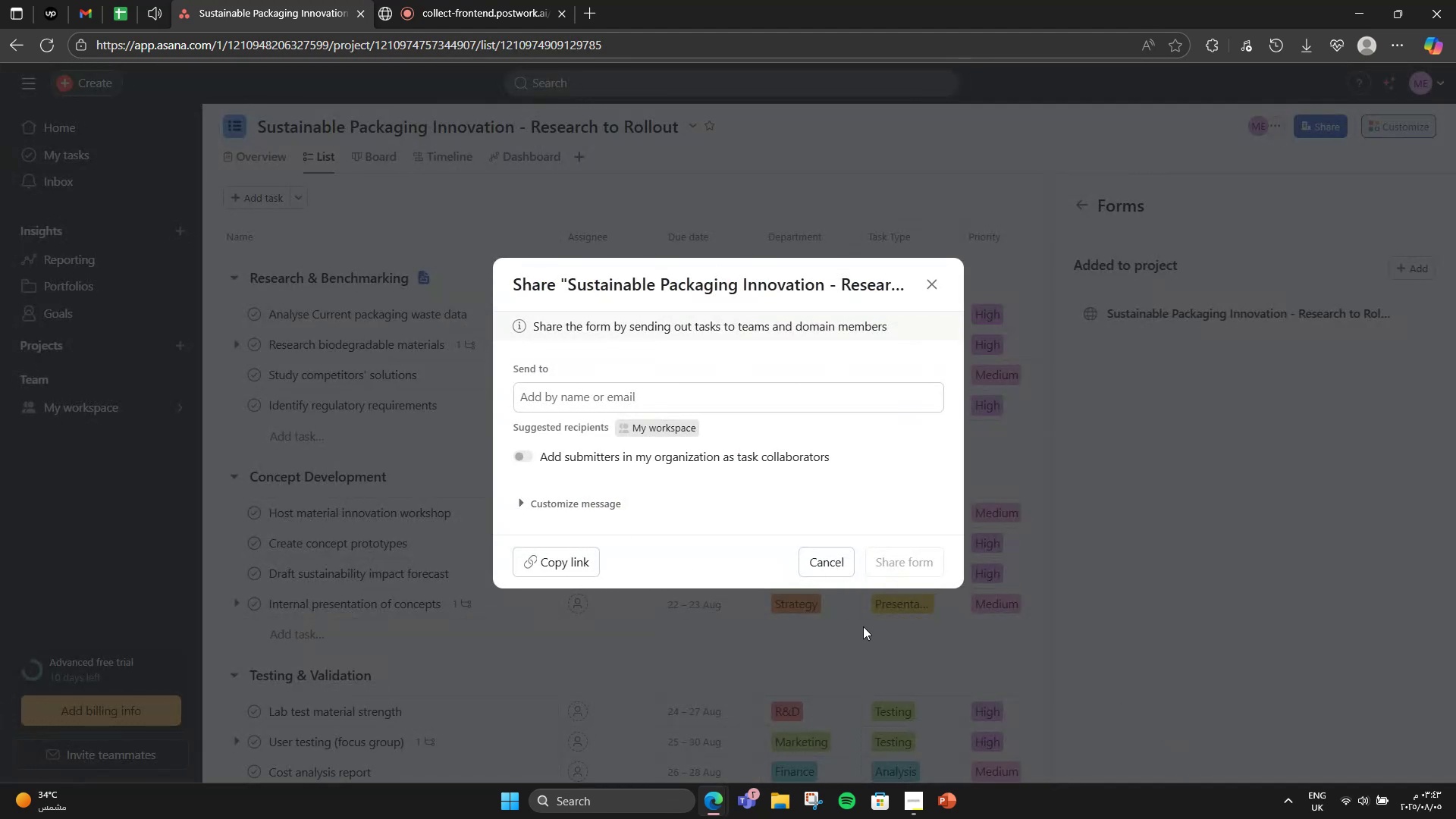 
left_click([693, 390])
 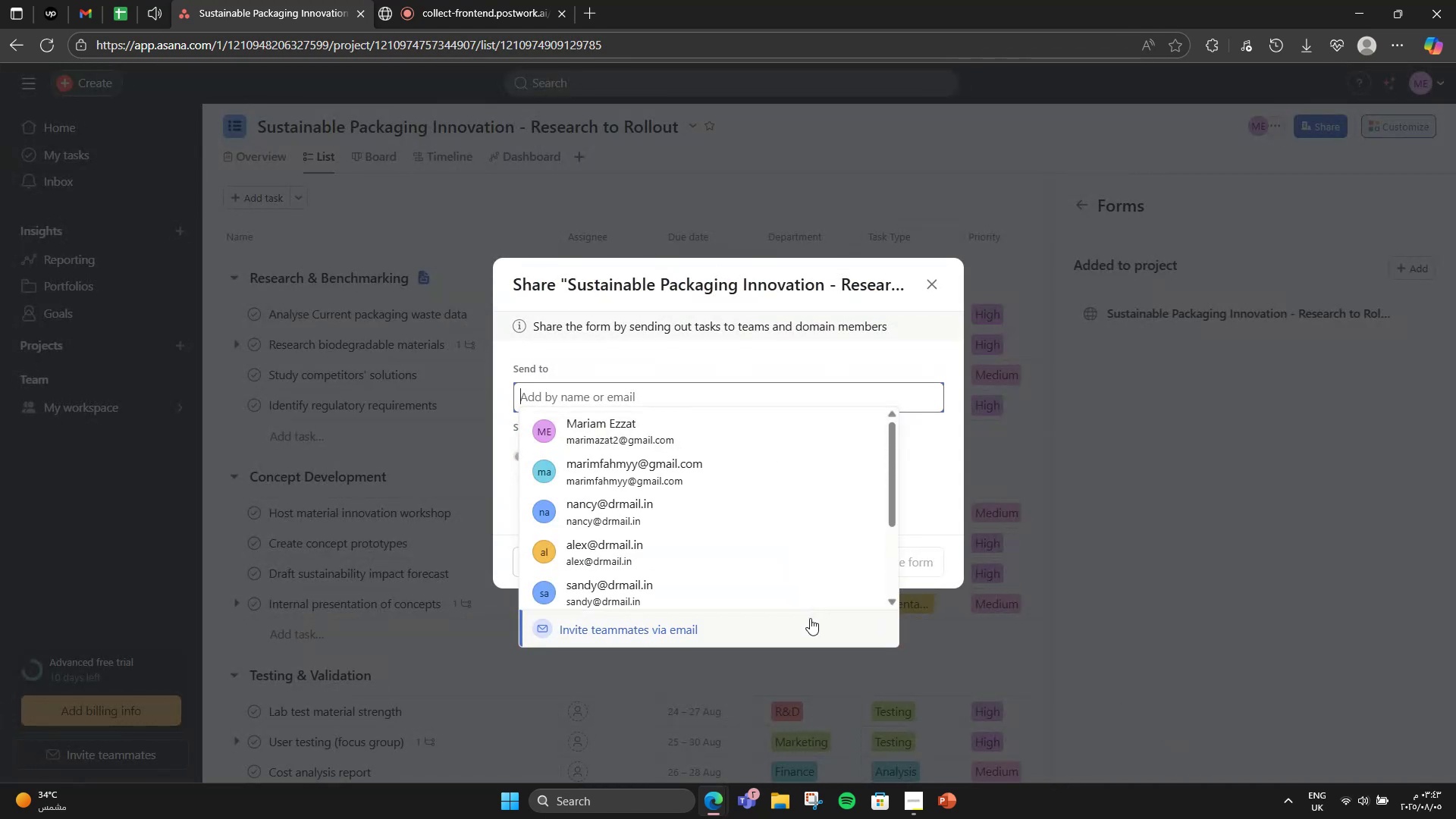 
left_click([786, 524])
 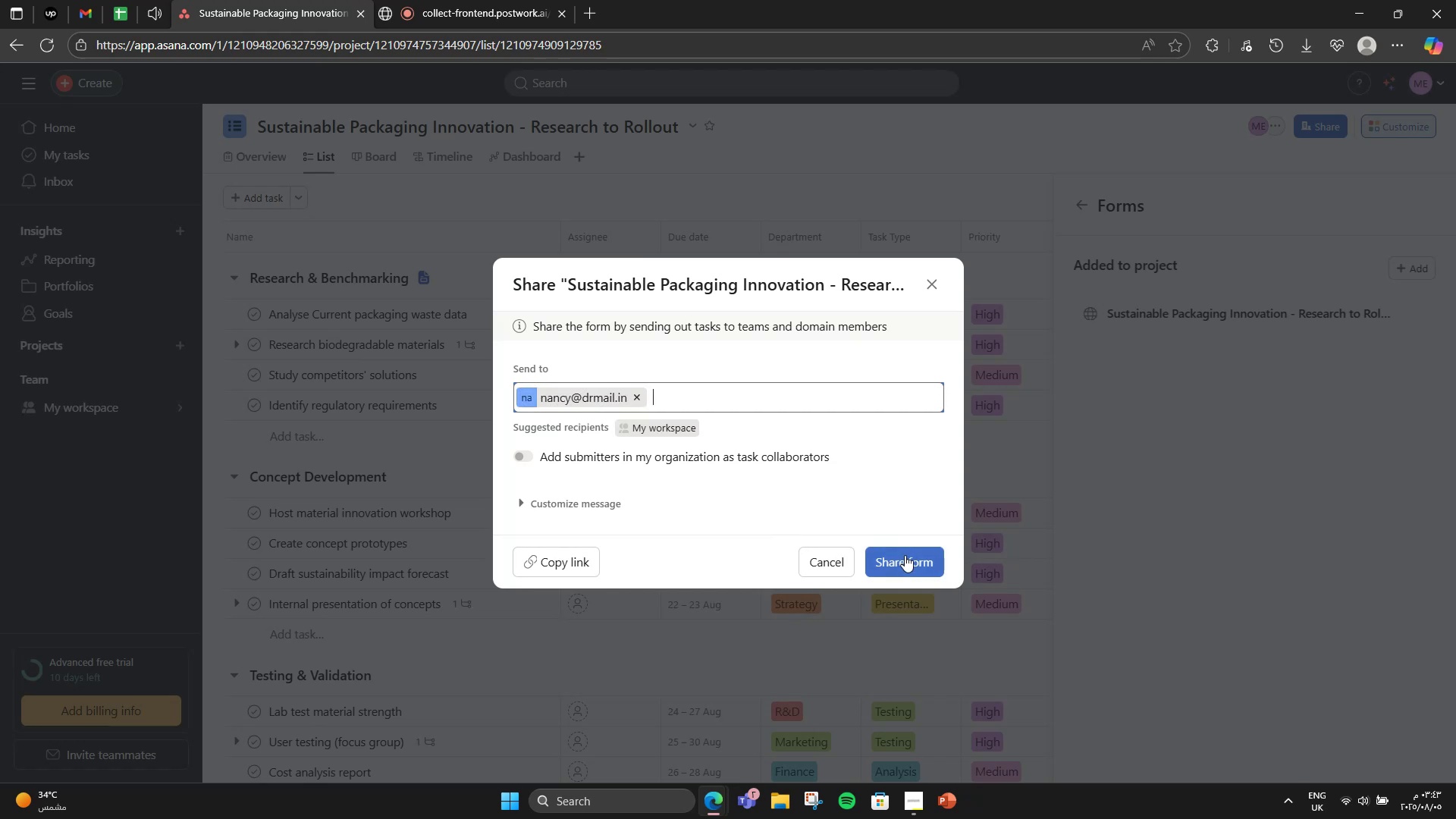 
left_click([802, 400])
 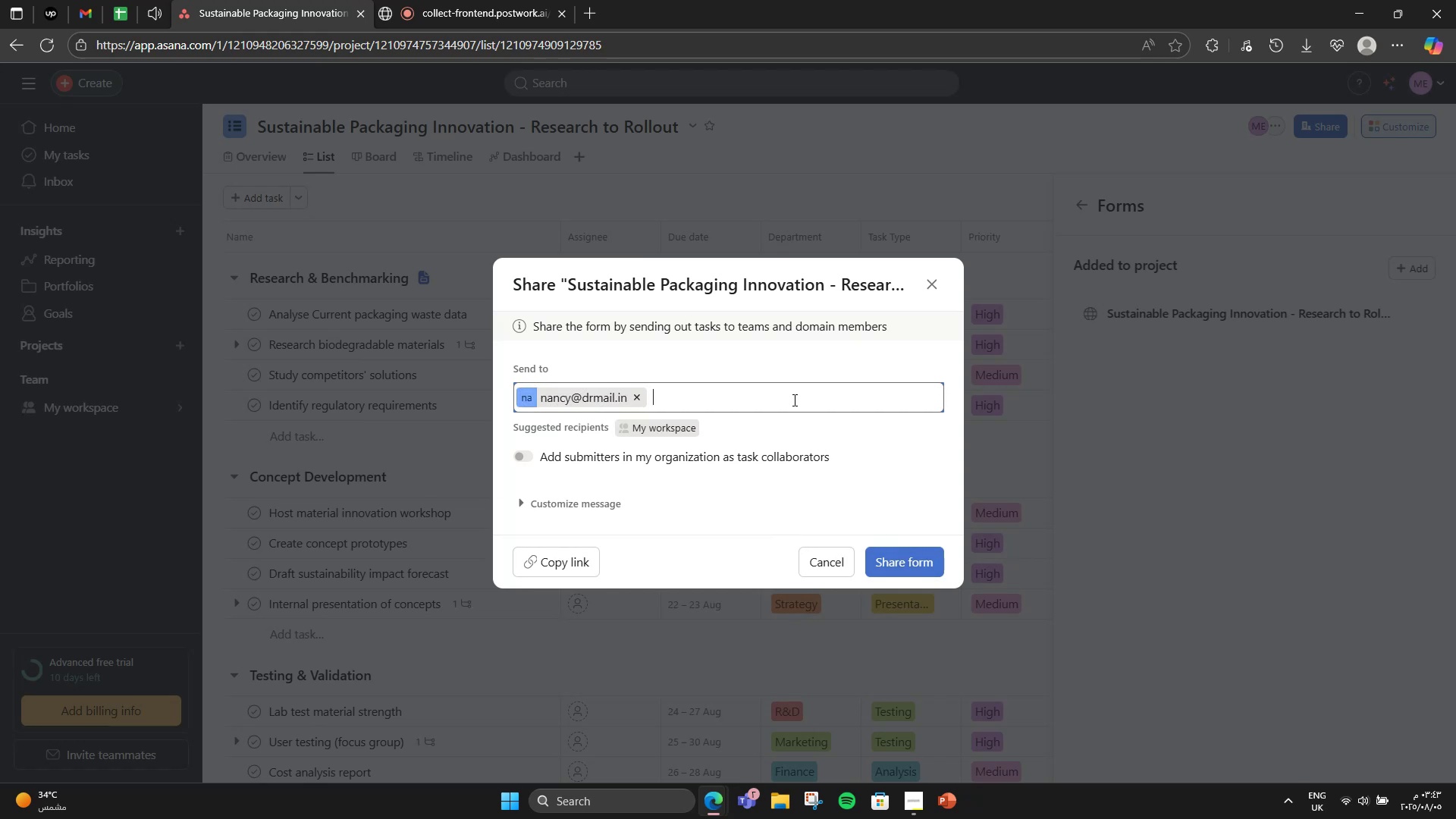 
left_click([785, 403])
 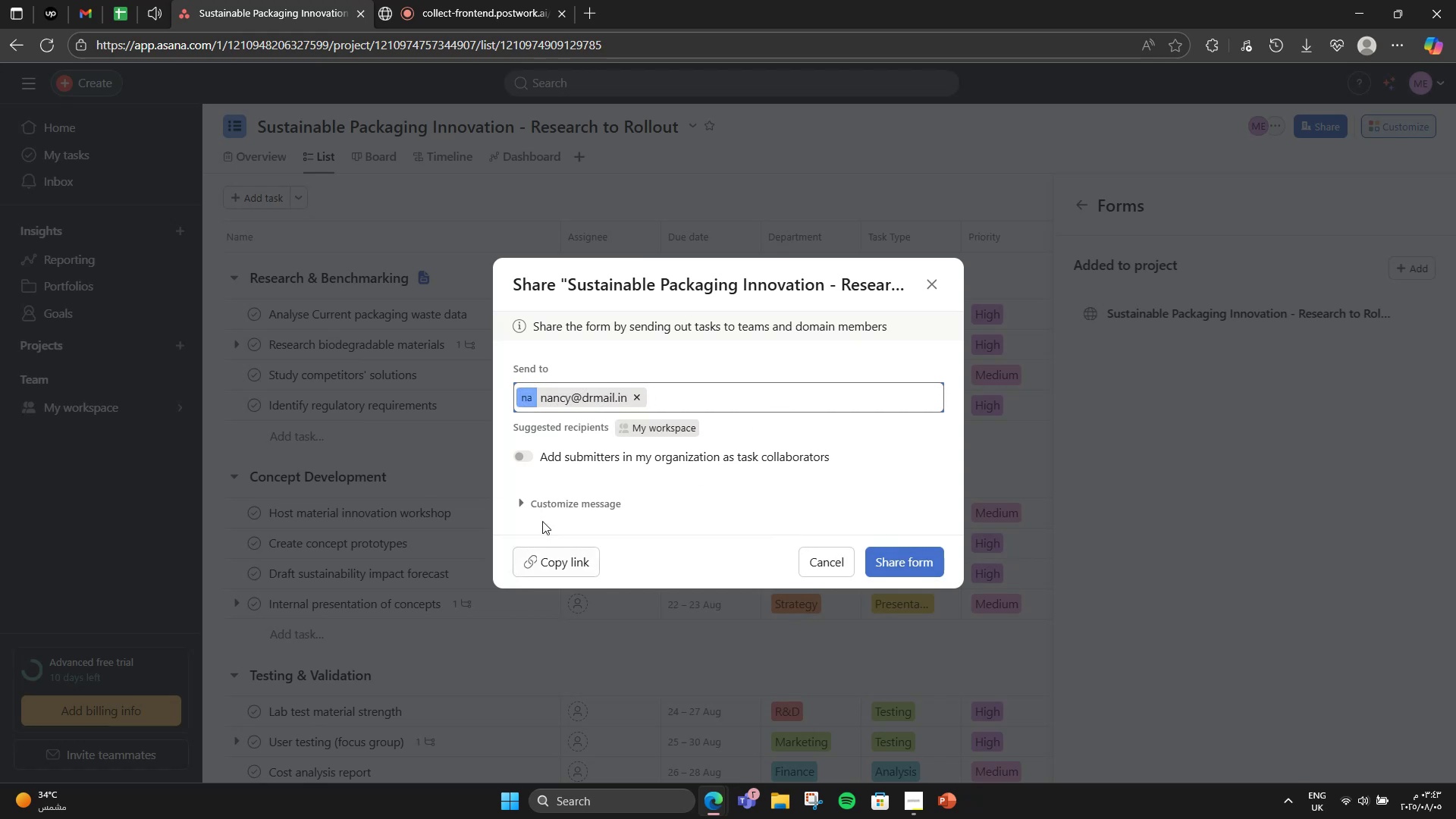 
left_click([553, 501])
 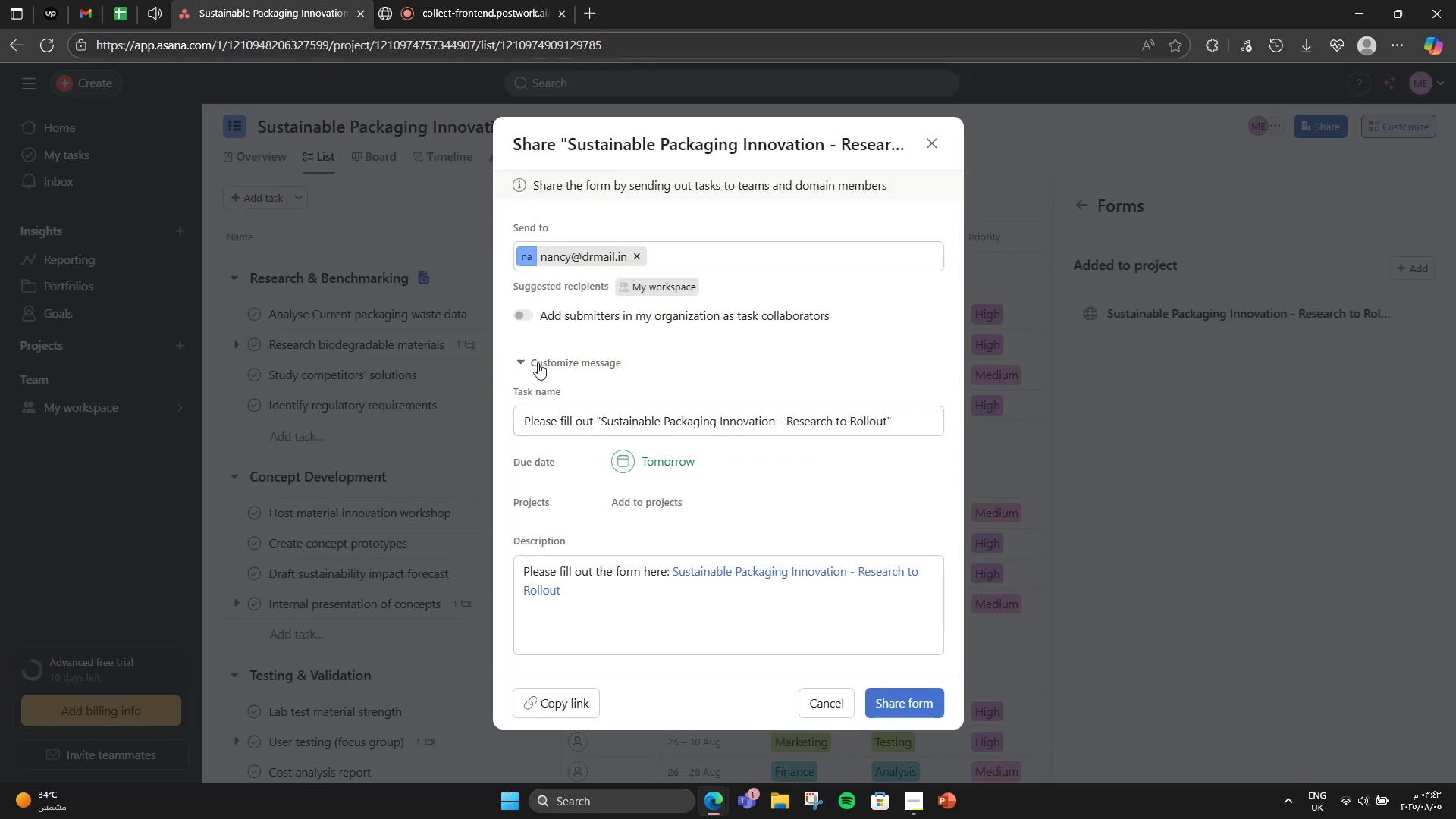 
left_click([533, 353])
 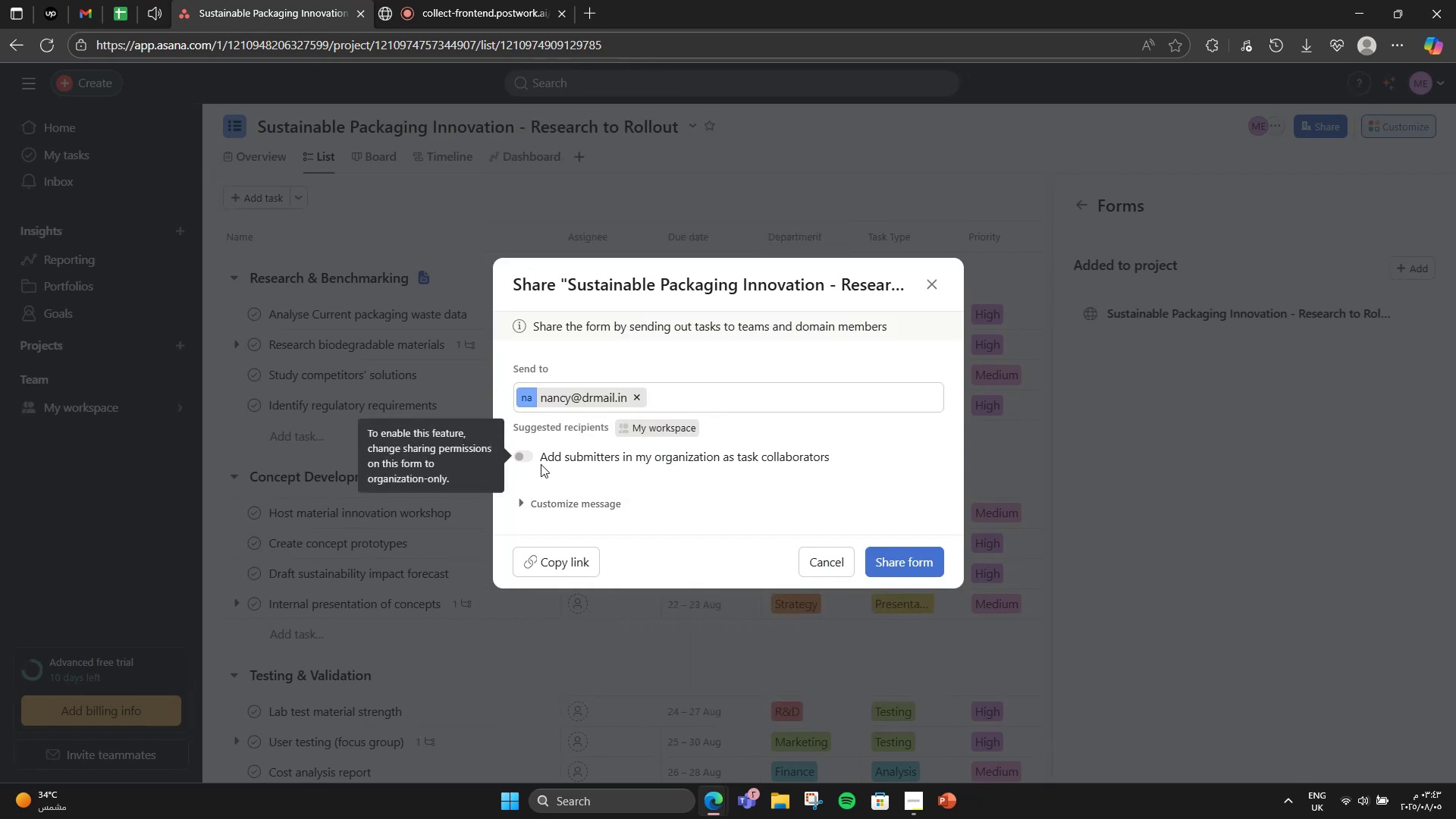 
left_click([550, 505])
 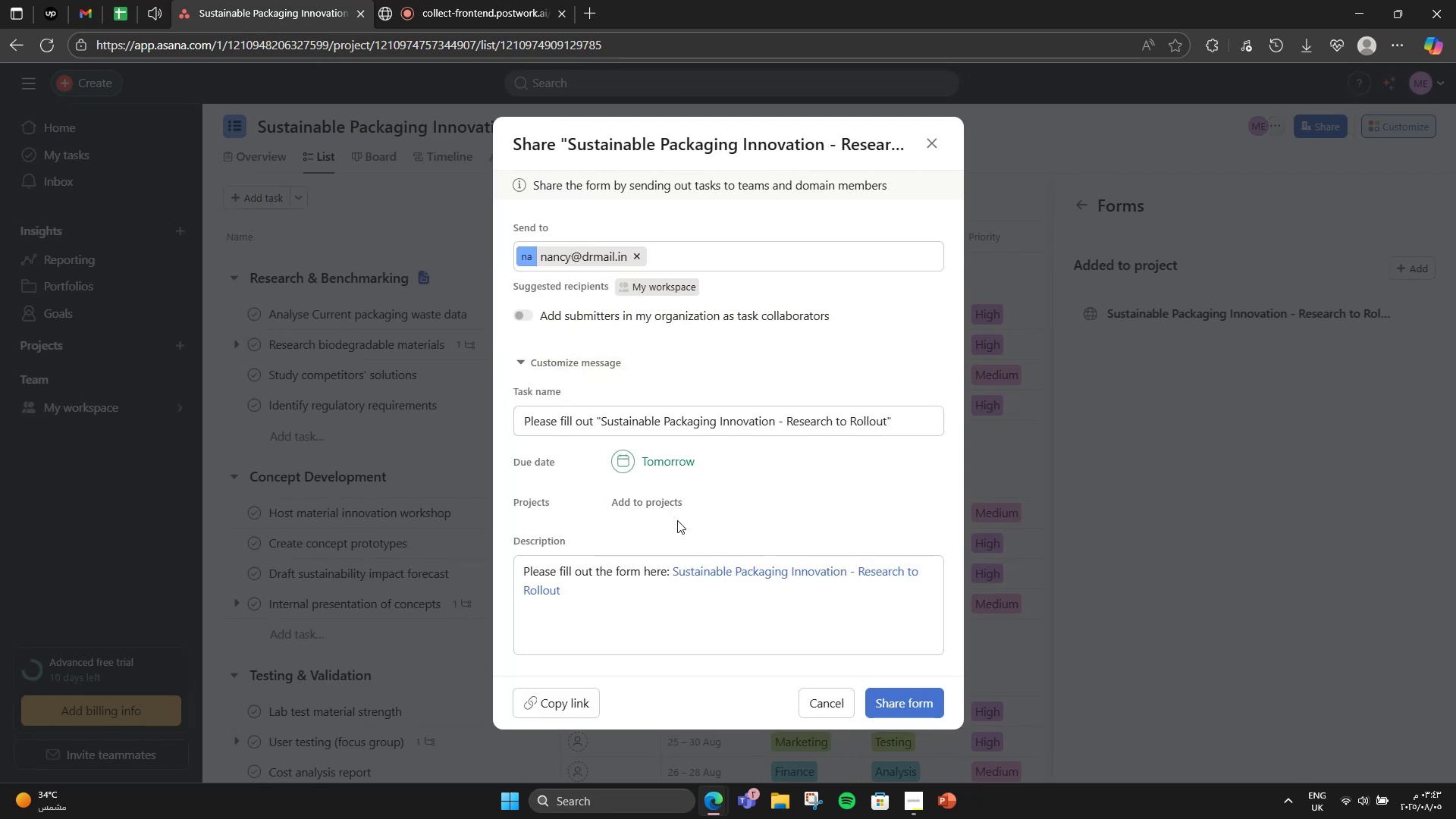 
scroll: coordinate [759, 611], scroll_direction: down, amount: 1.0
 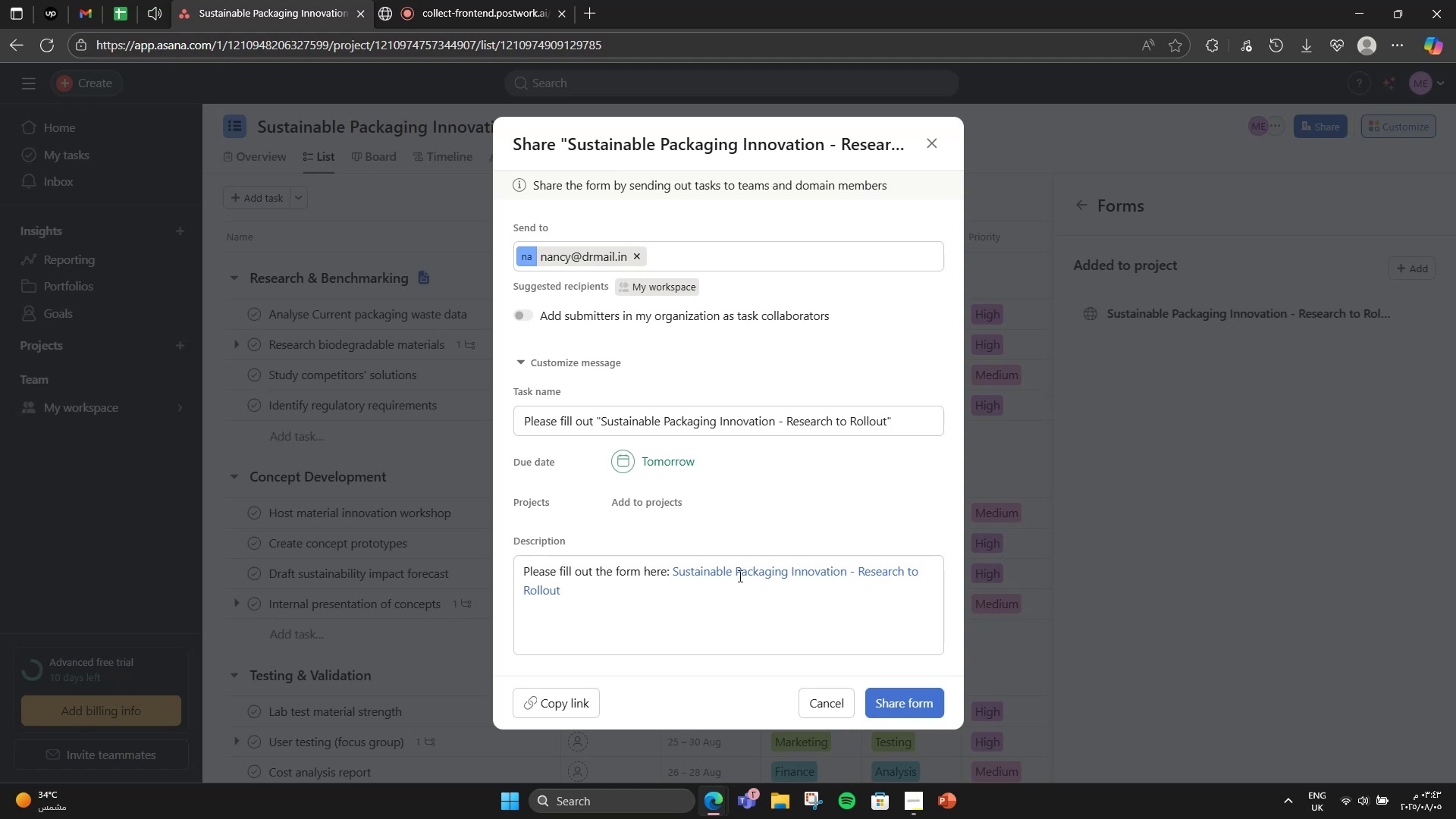 
scroll: coordinate [673, 448], scroll_direction: up, amount: 2.0
 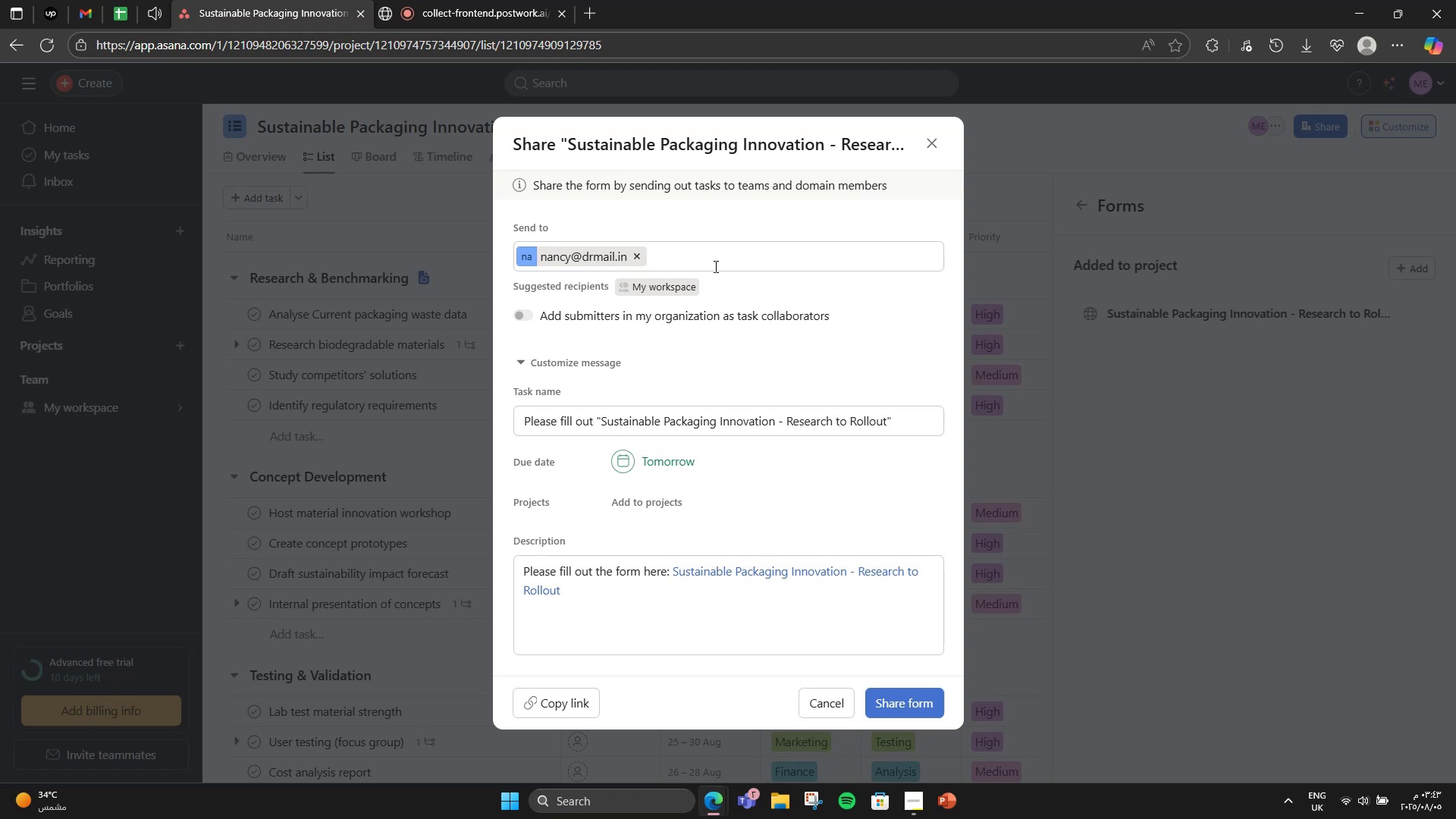 
left_click([714, 266])
 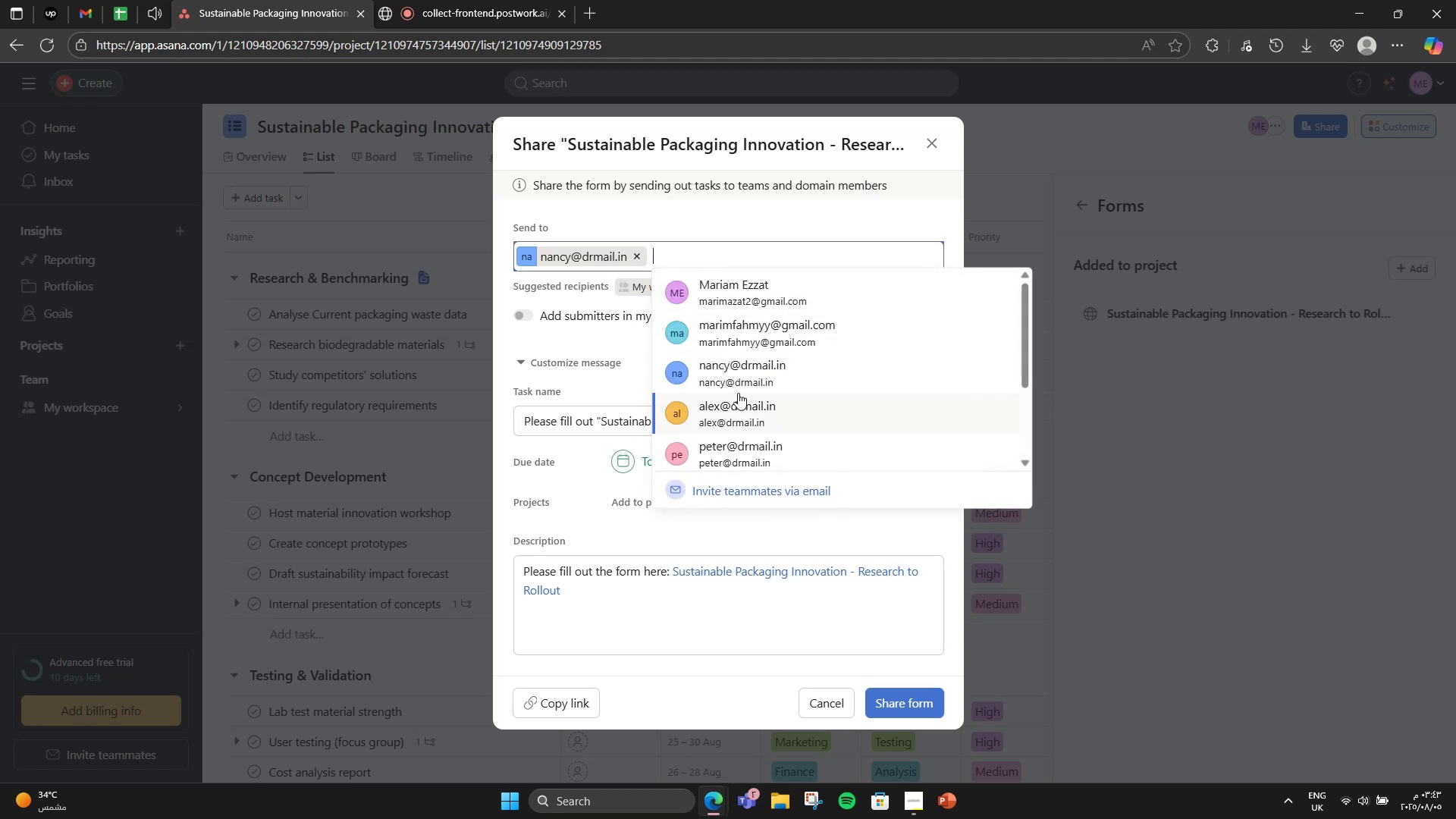 
left_click([738, 394])
 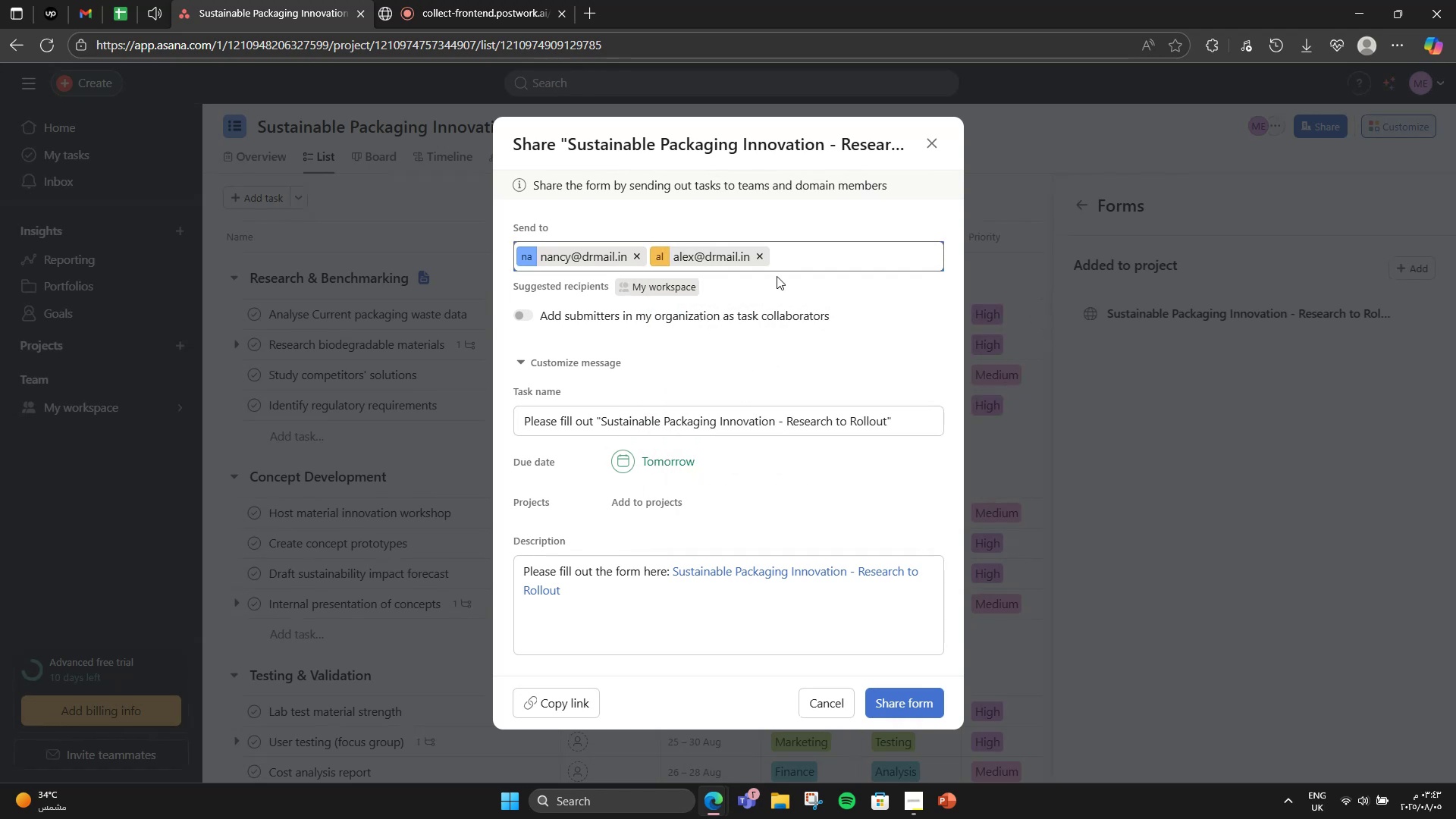 
left_click([808, 268])
 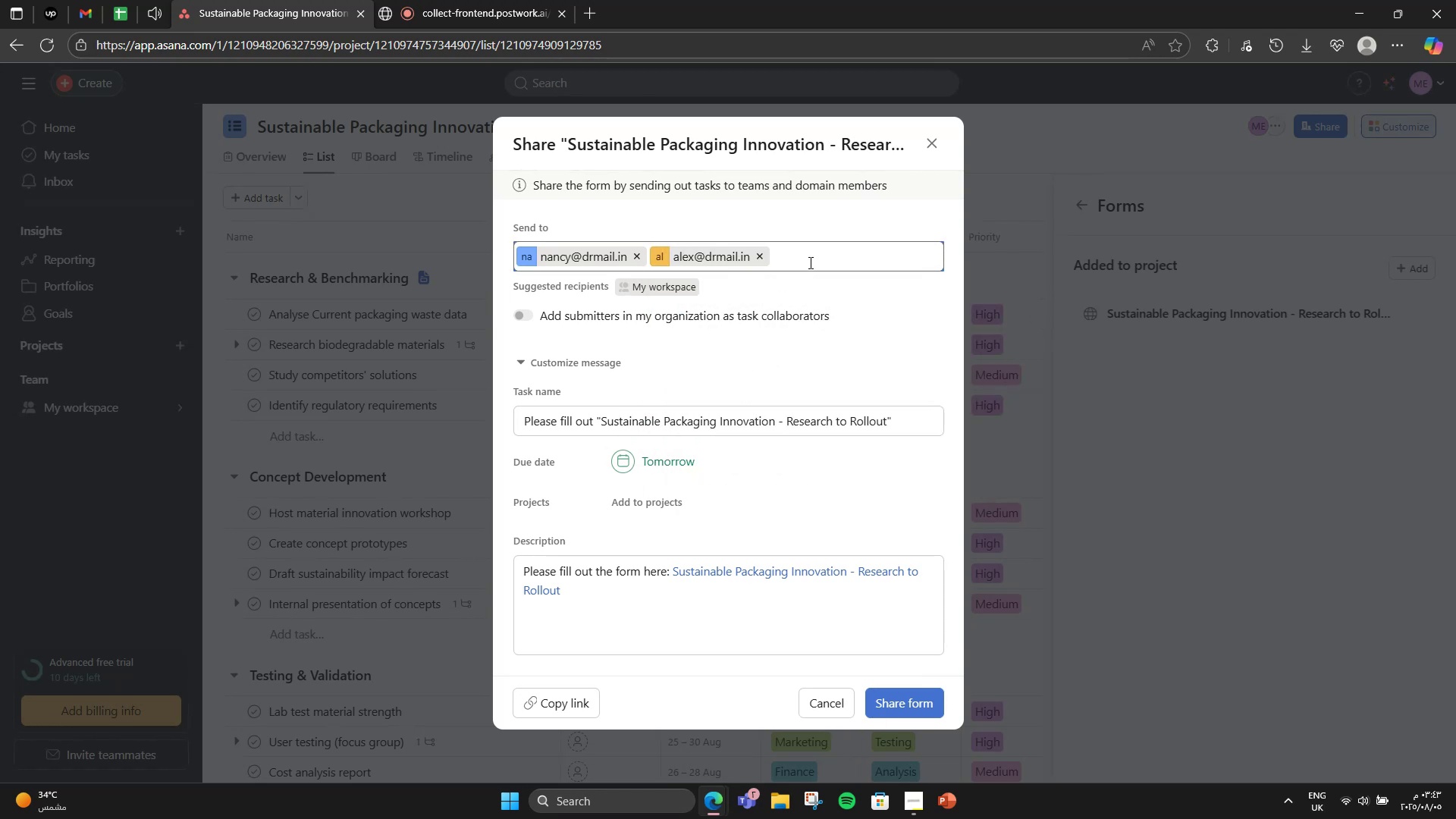 
left_click([809, 259])
 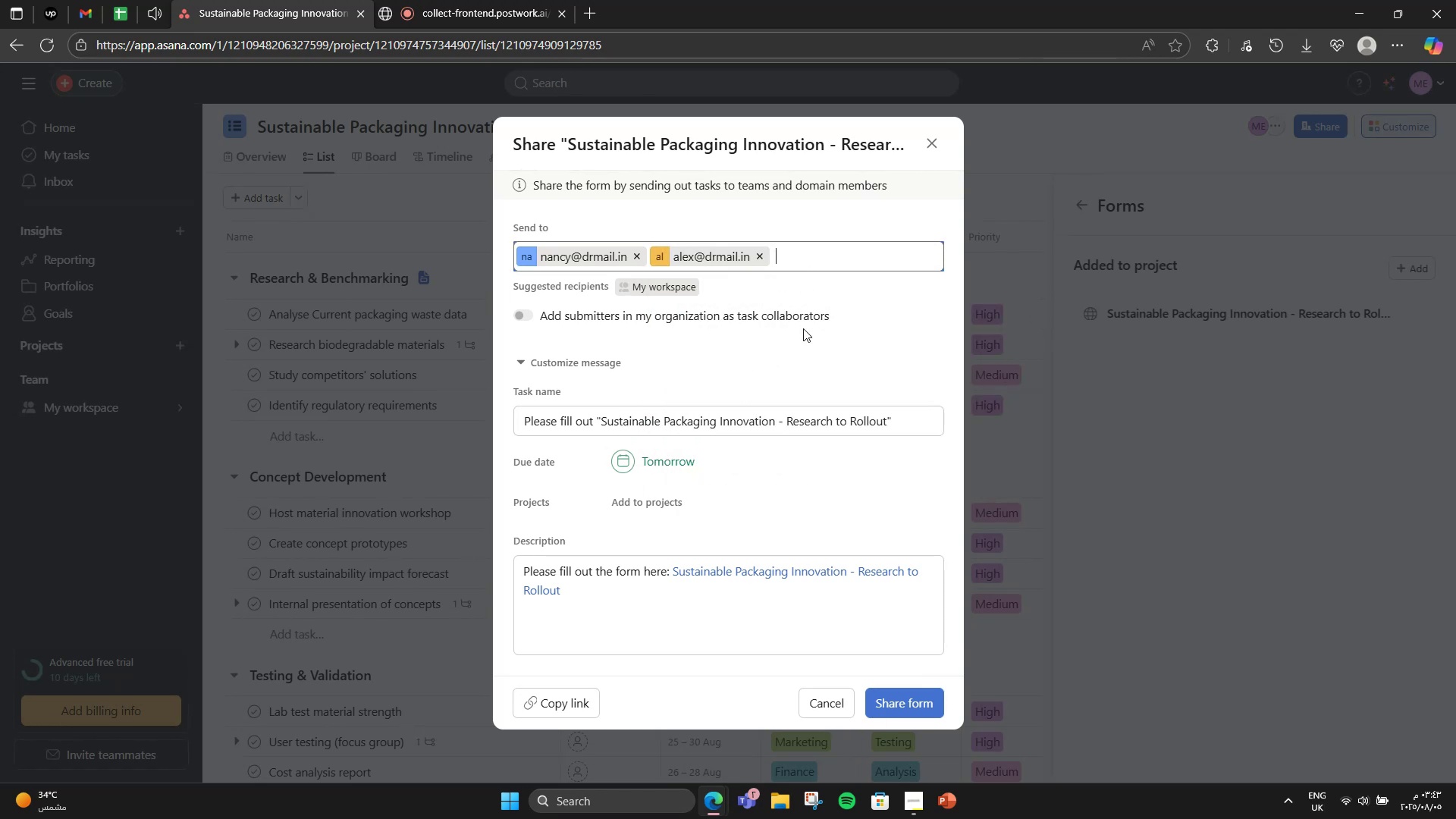 
left_click([803, 328])
 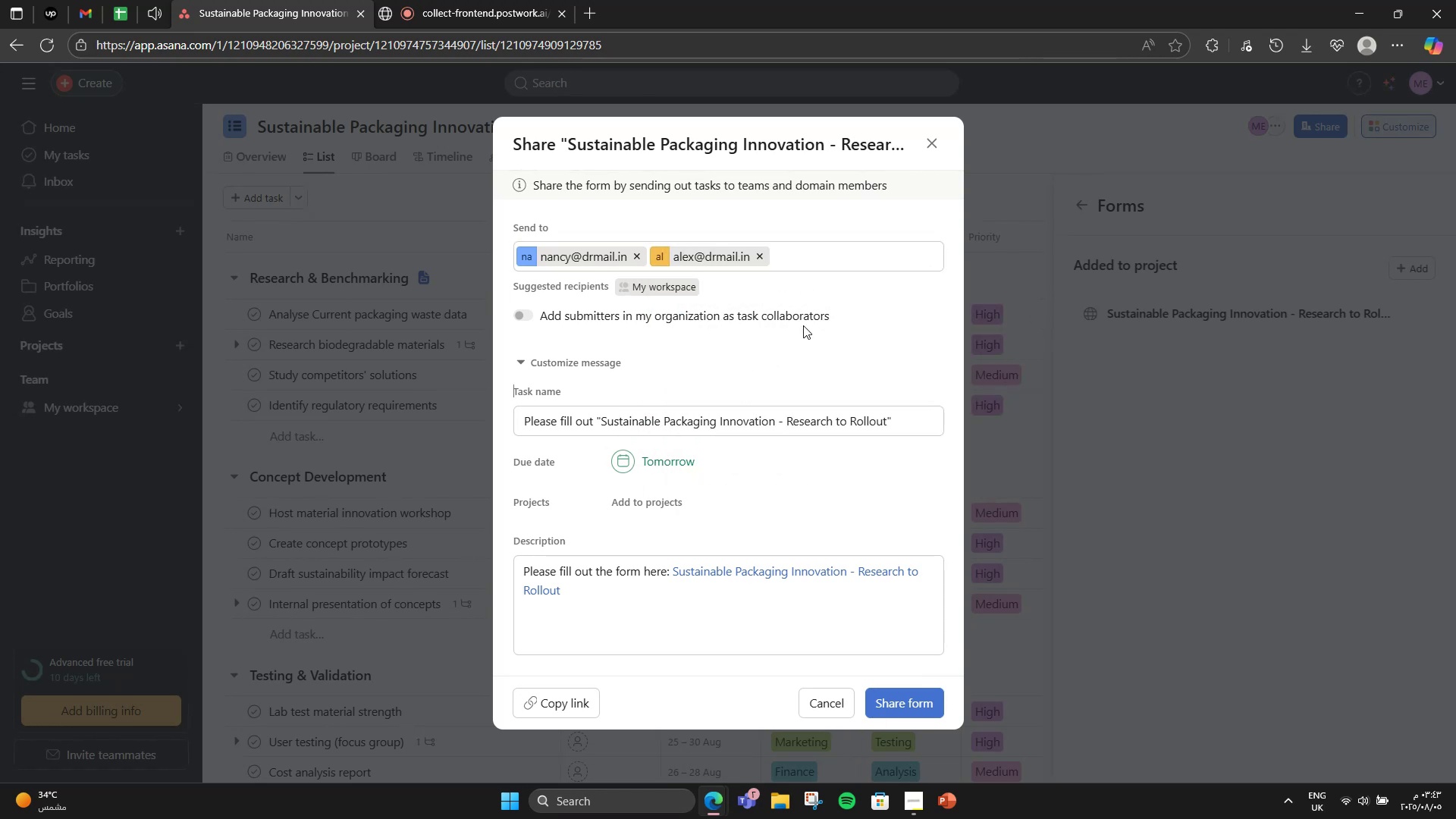 
scroll: coordinate [808, 331], scroll_direction: up, amount: 3.0
 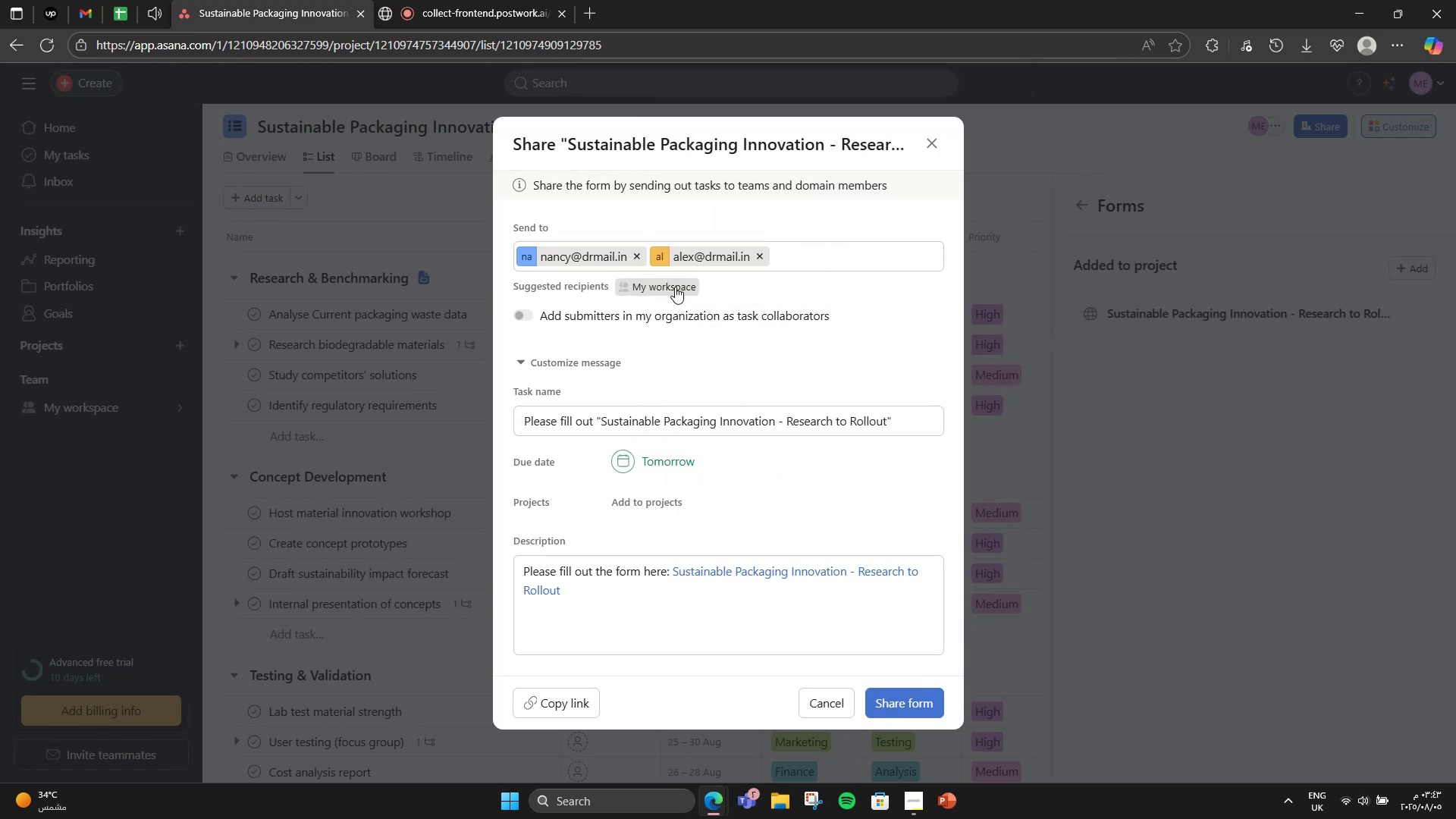 
left_click([675, 287])
 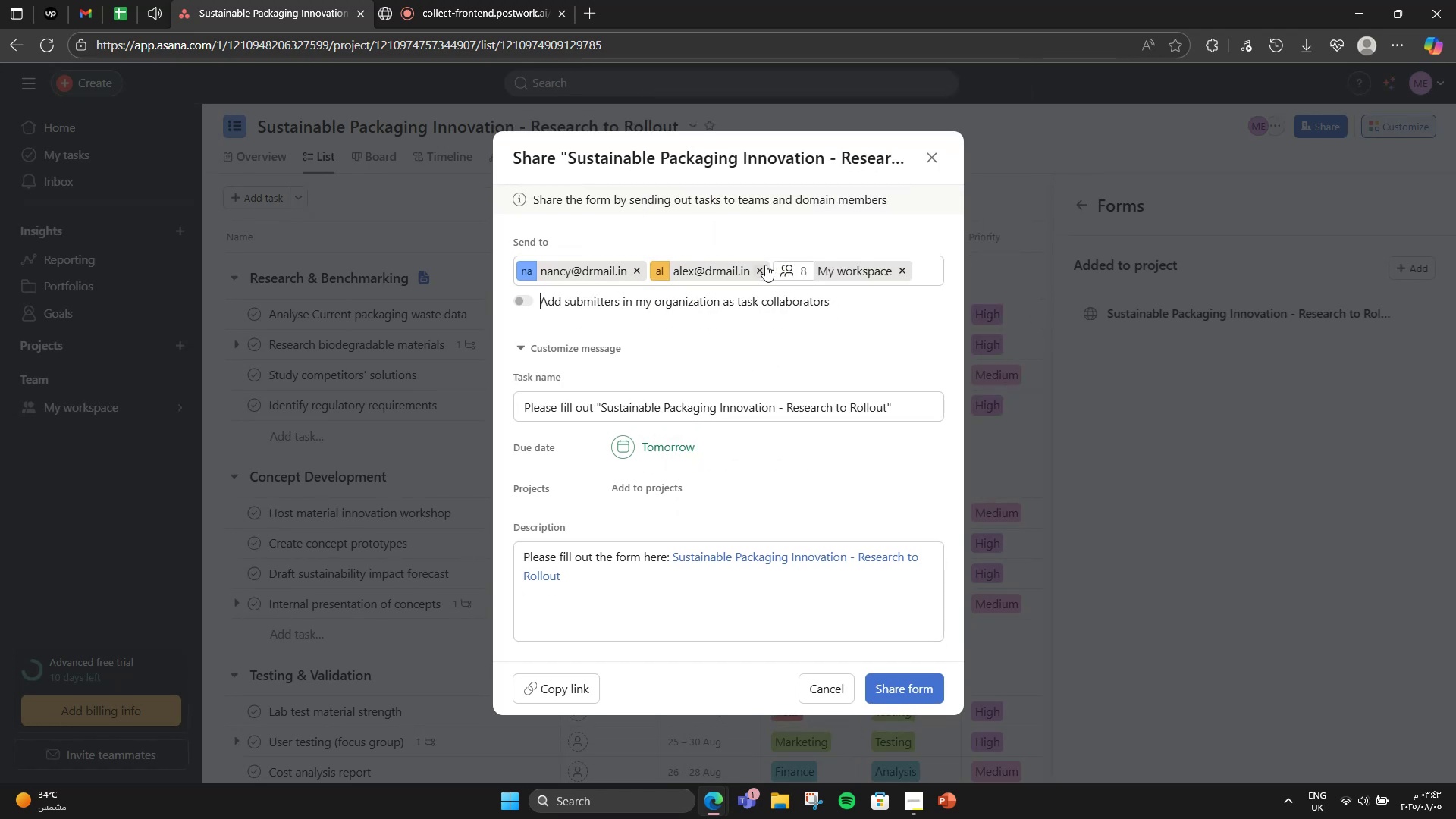 
left_click([763, 268])
 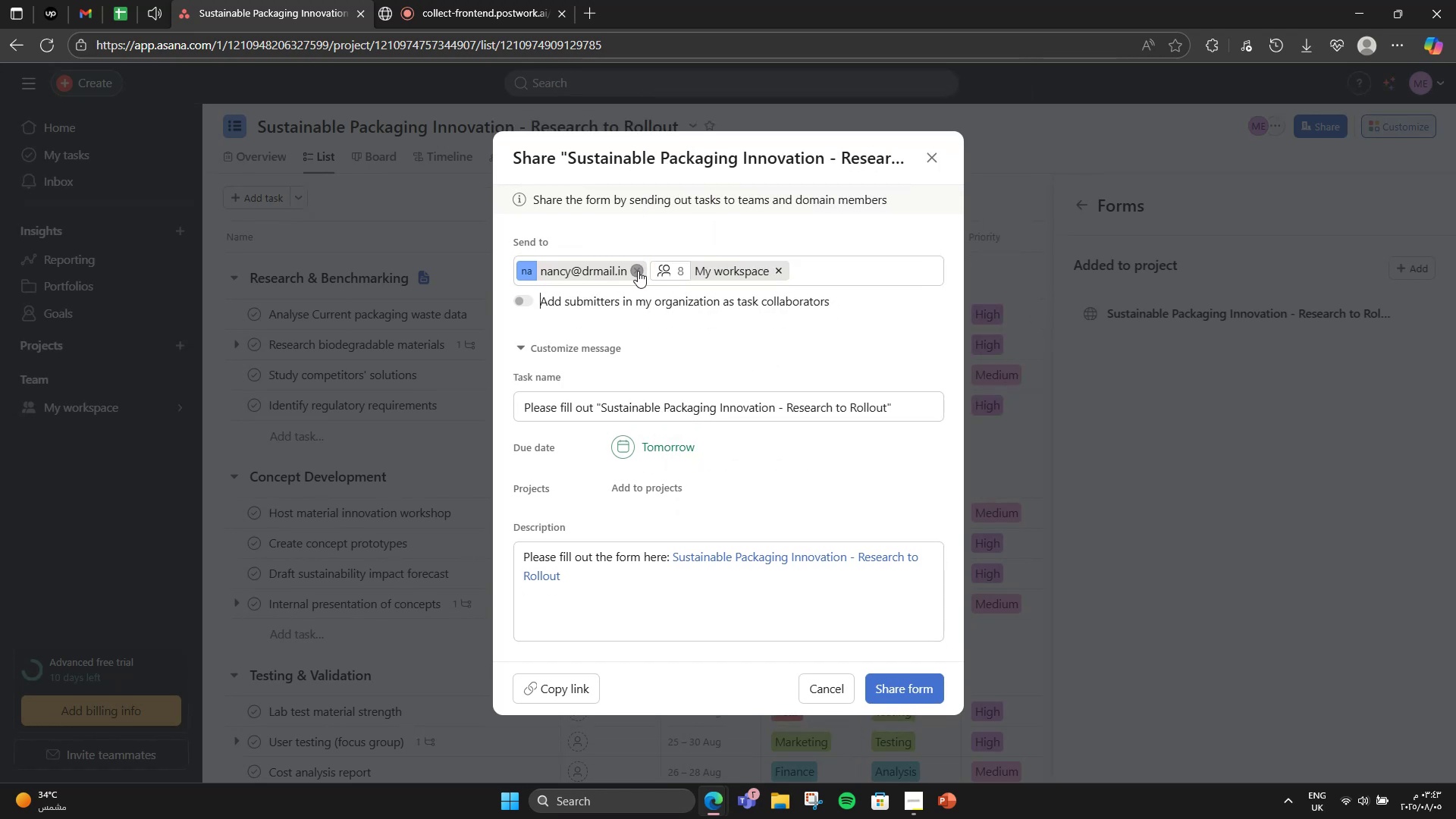 
left_click([637, 271])
 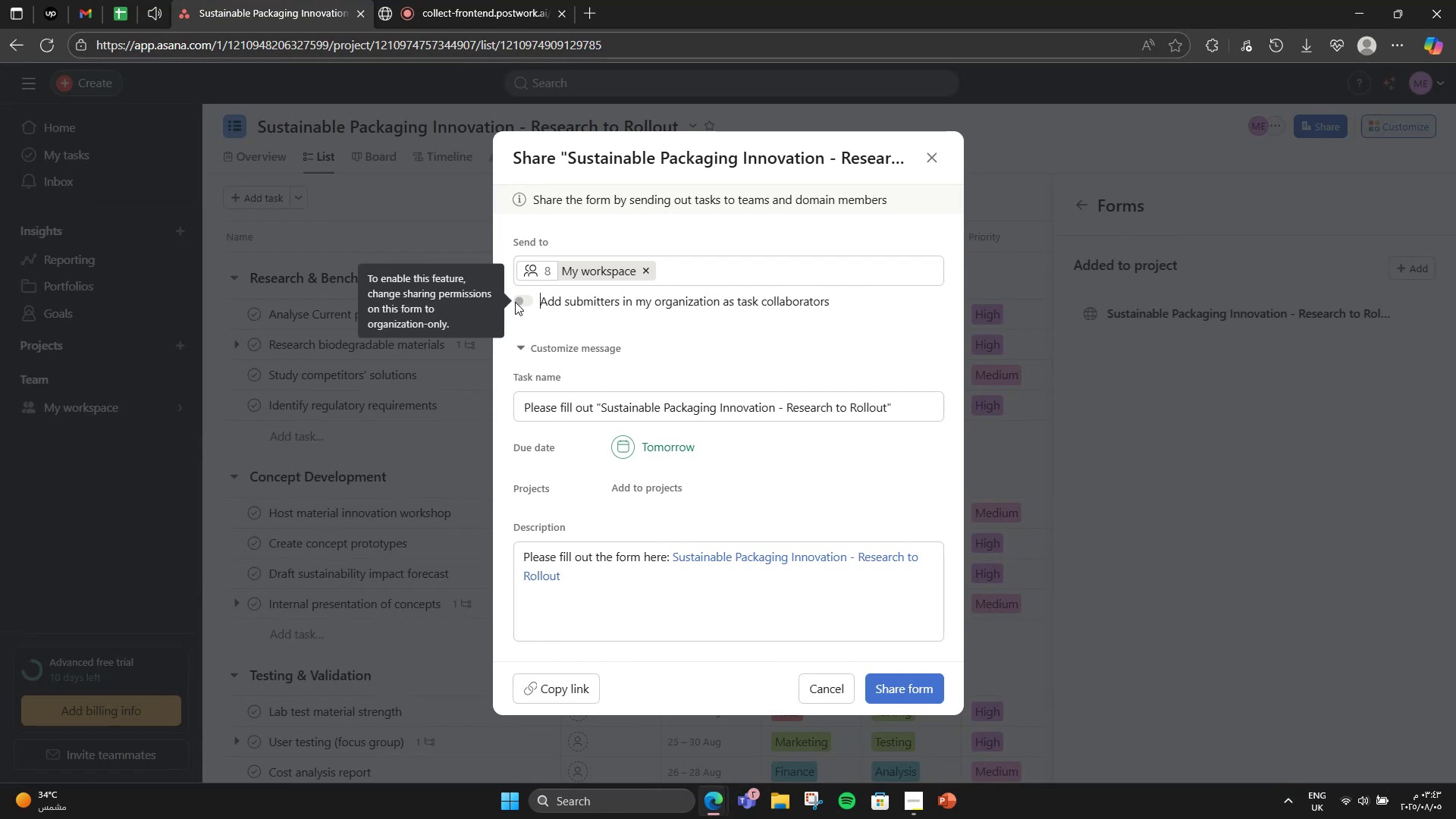 
left_click([515, 300])
 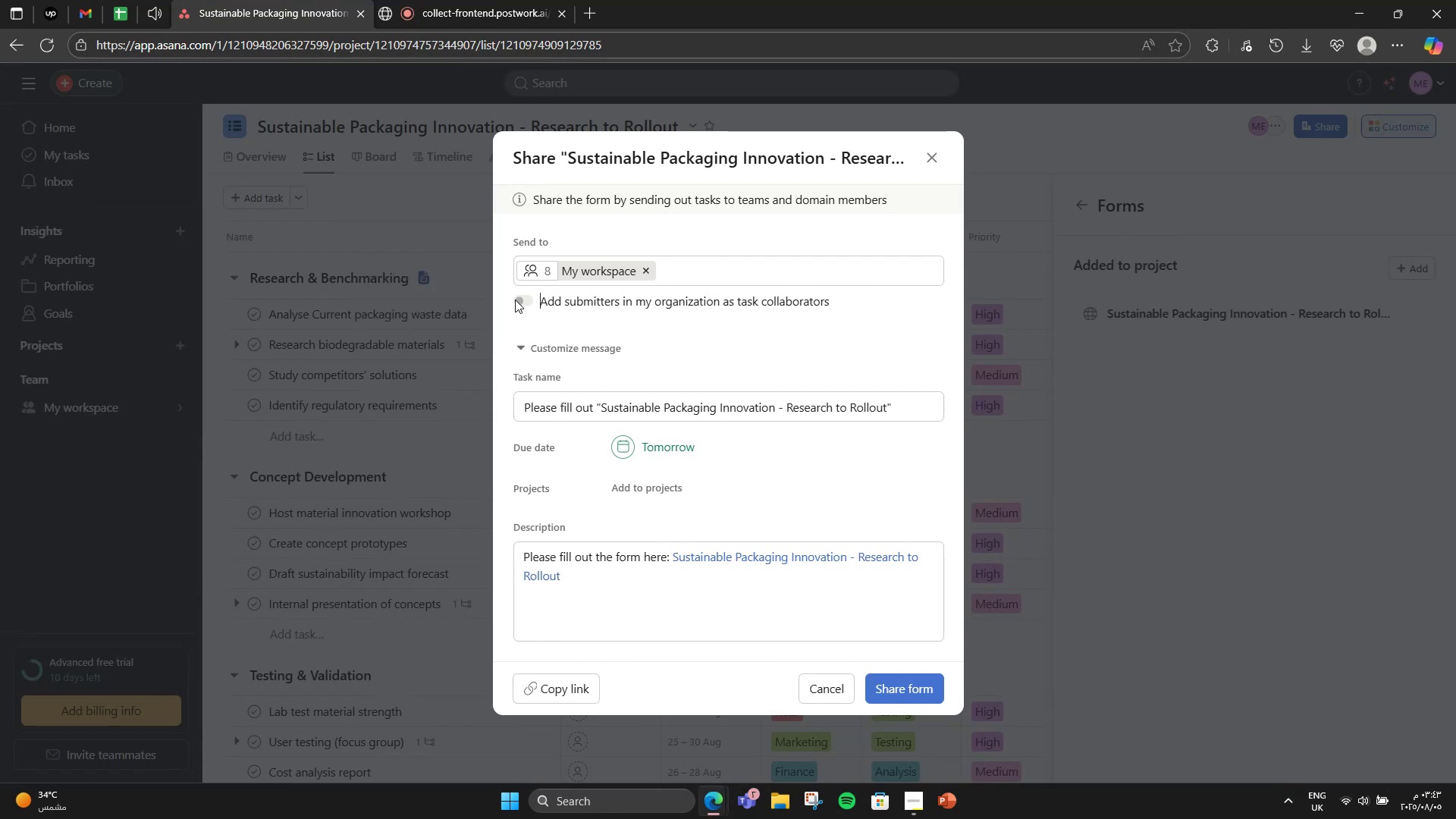 
left_click([526, 301])
 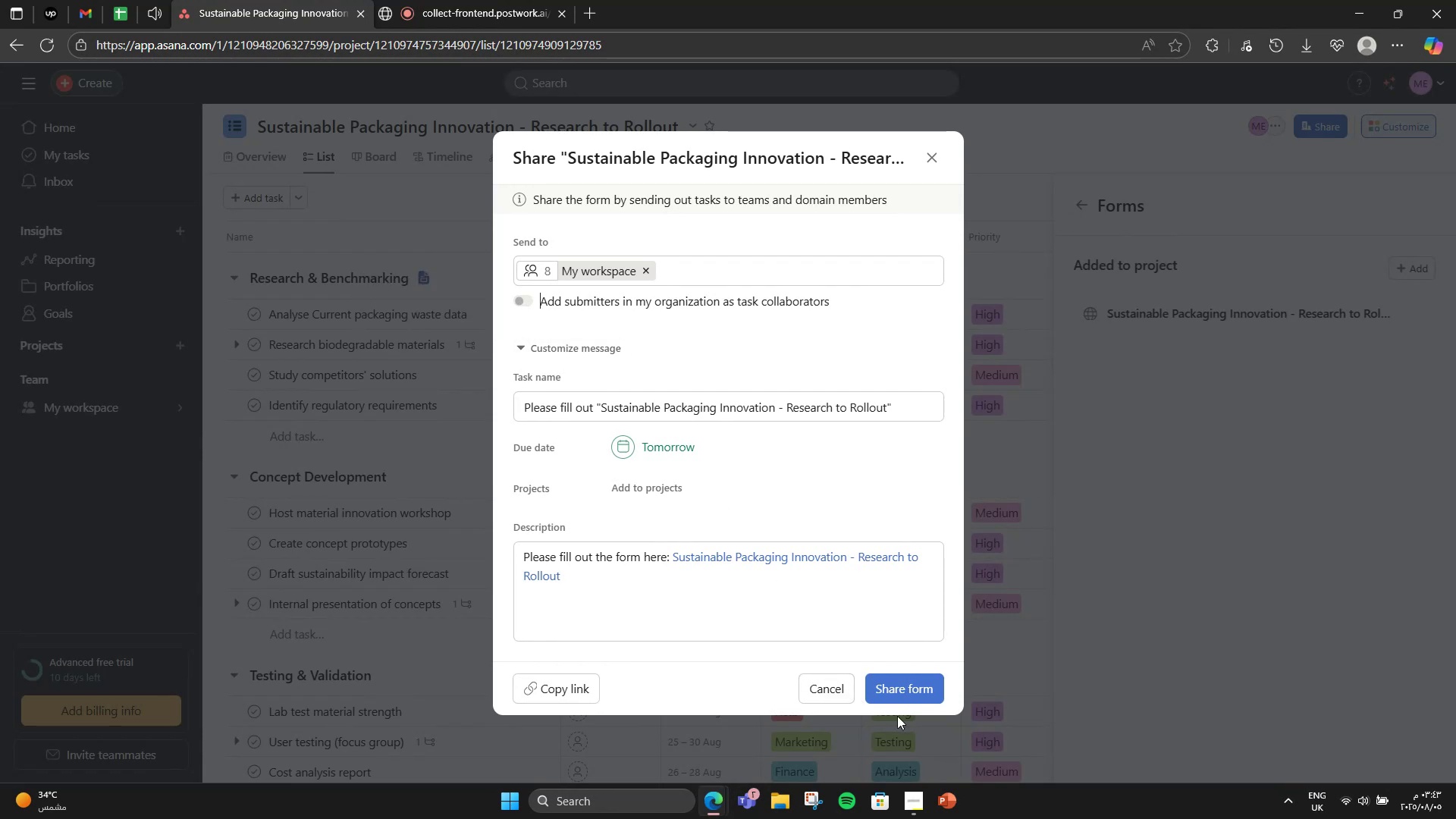 
left_click([905, 696])
 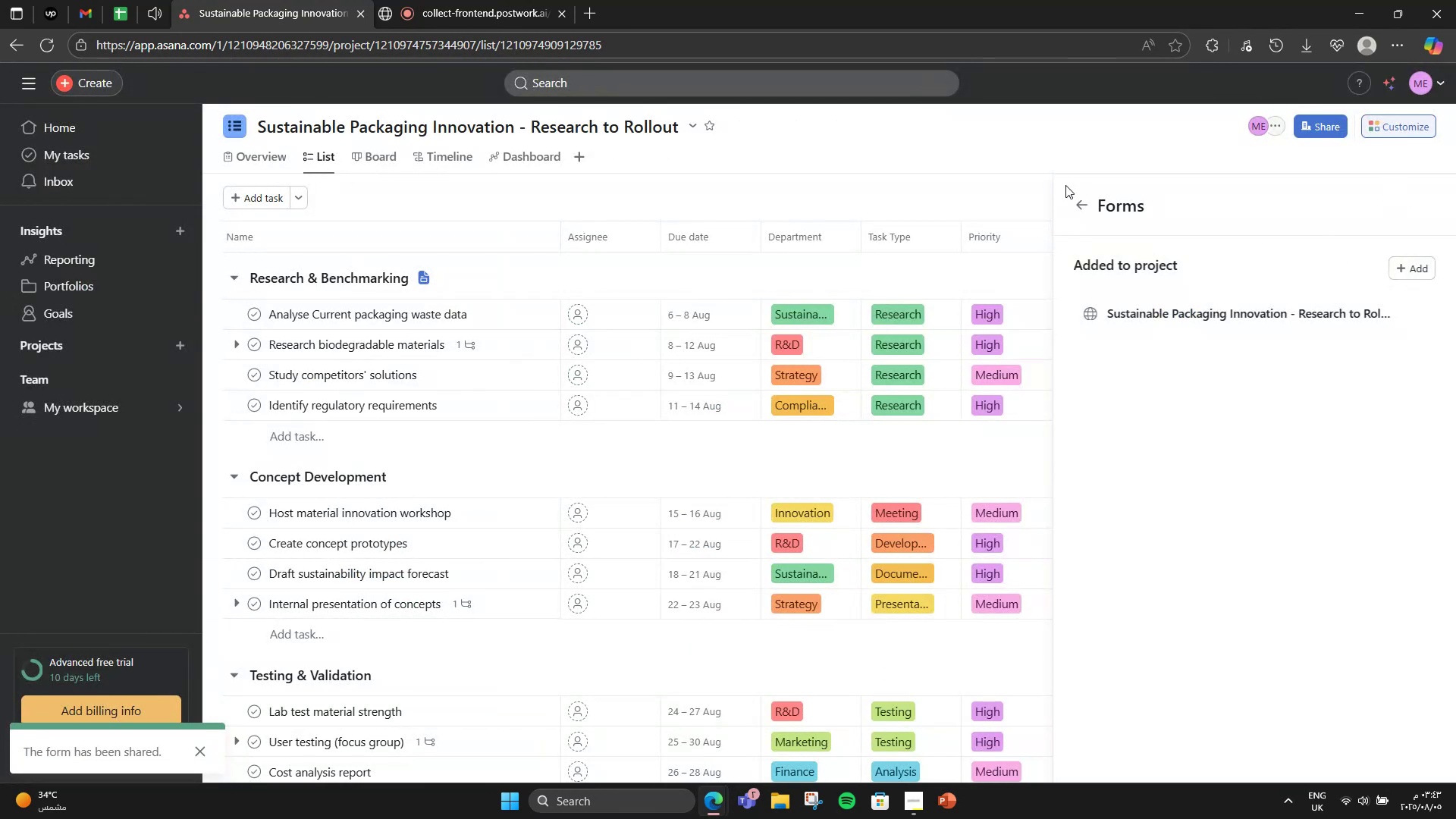 
left_click([1074, 202])
 